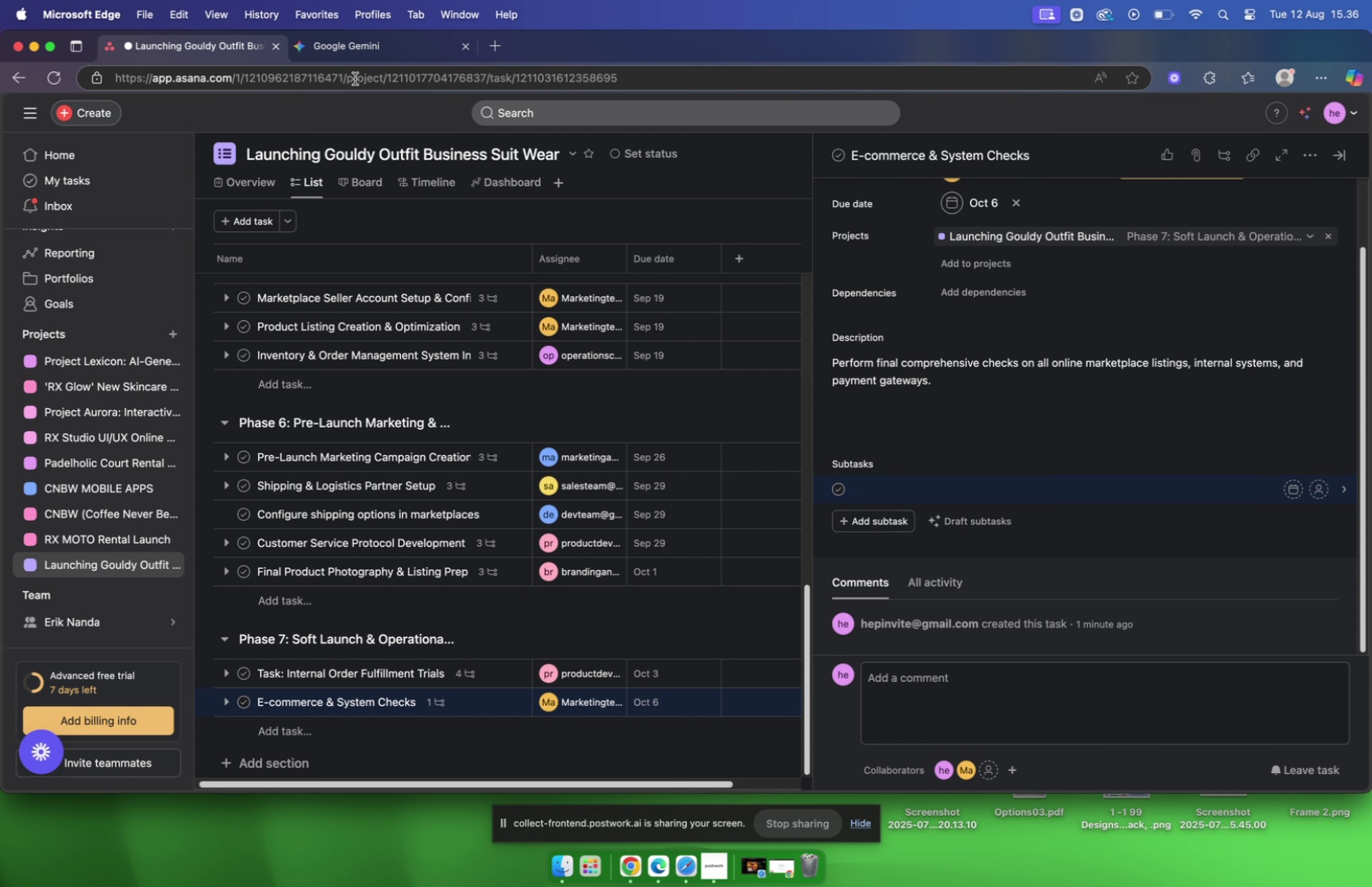 
left_click([353, 58])
 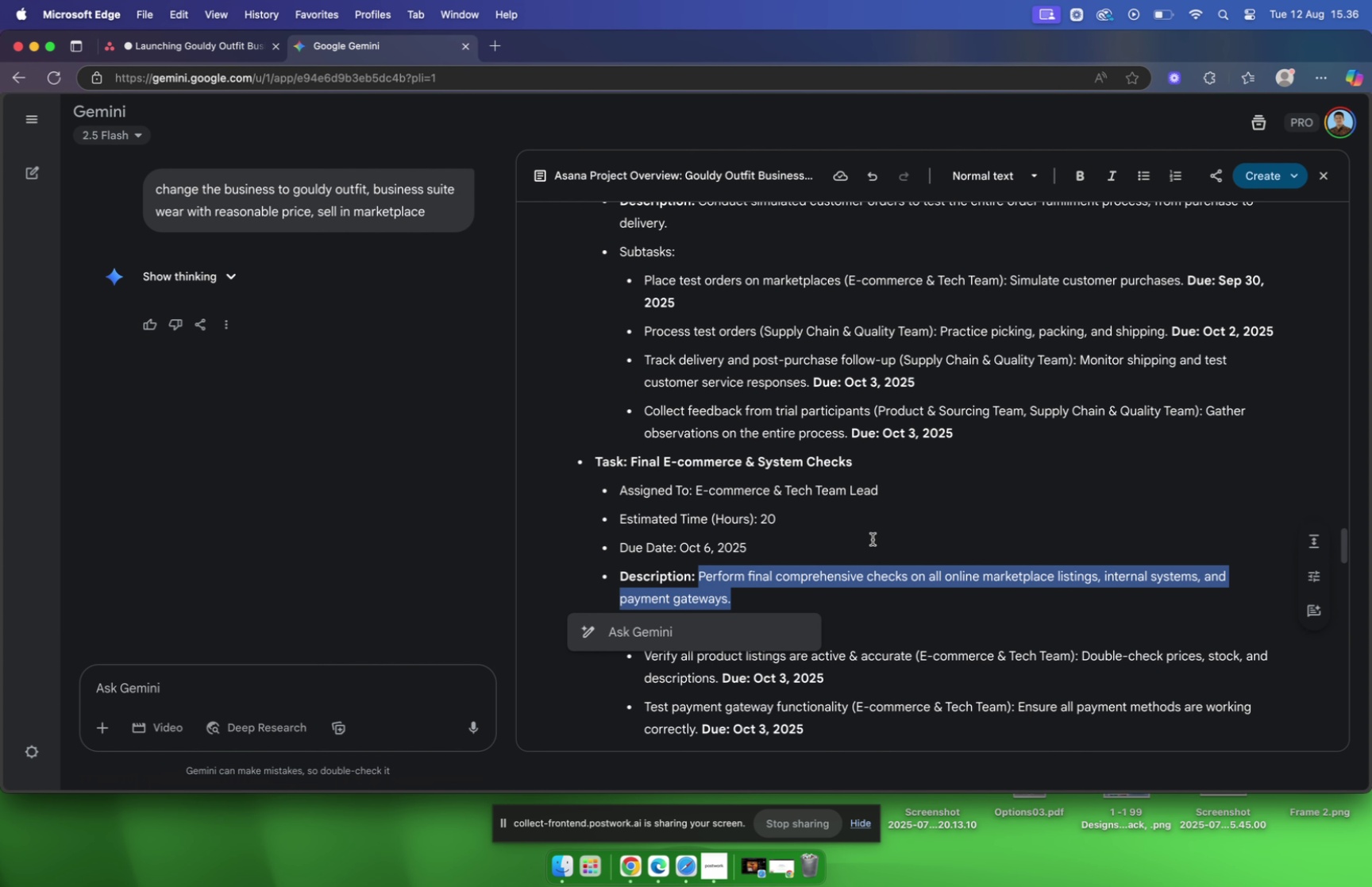 
scroll: coordinate [871, 530], scroll_direction: down, amount: 4.0
 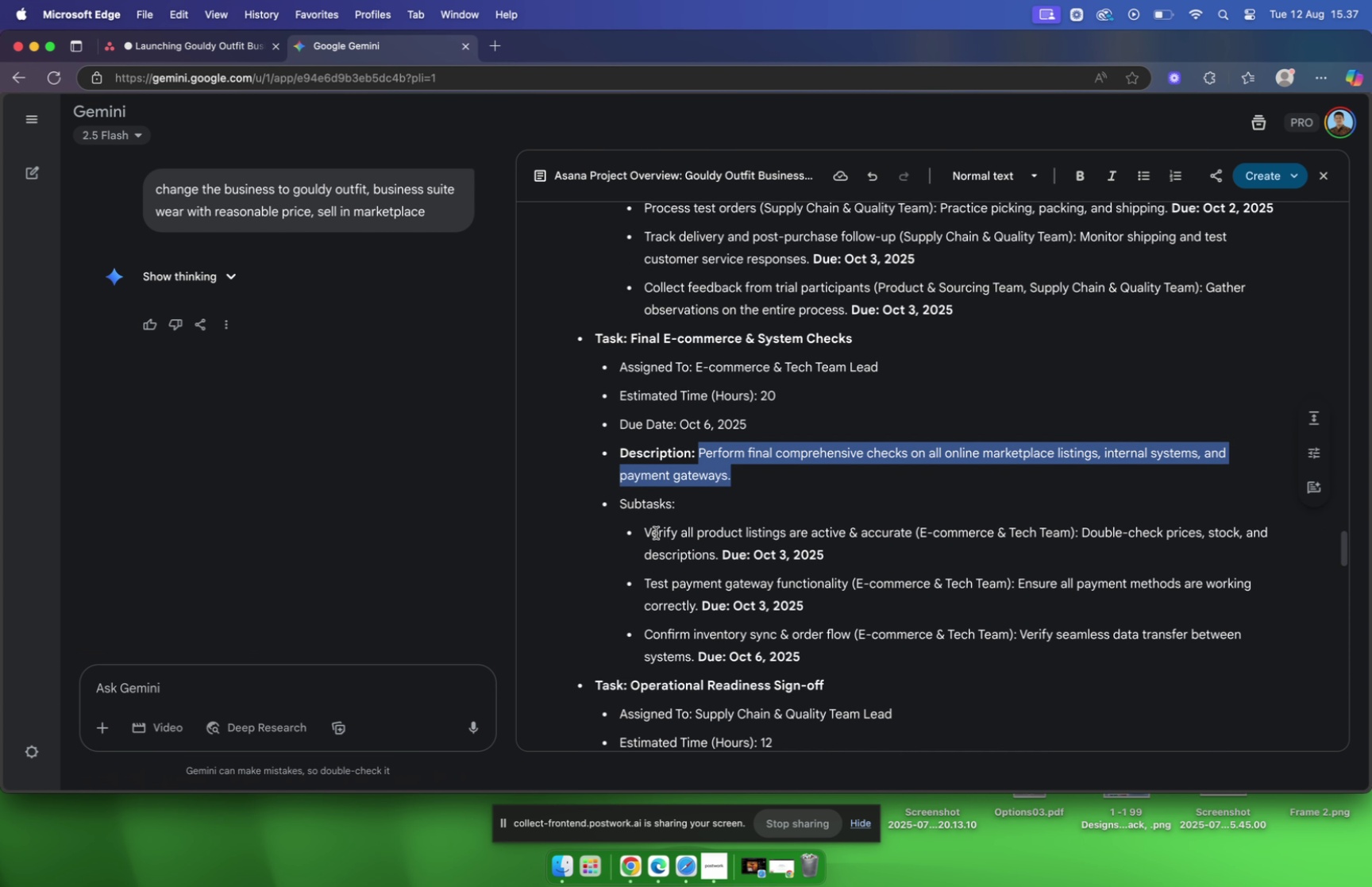 
left_click_drag(start_coordinate=[642, 530], to_coordinate=[915, 525])
 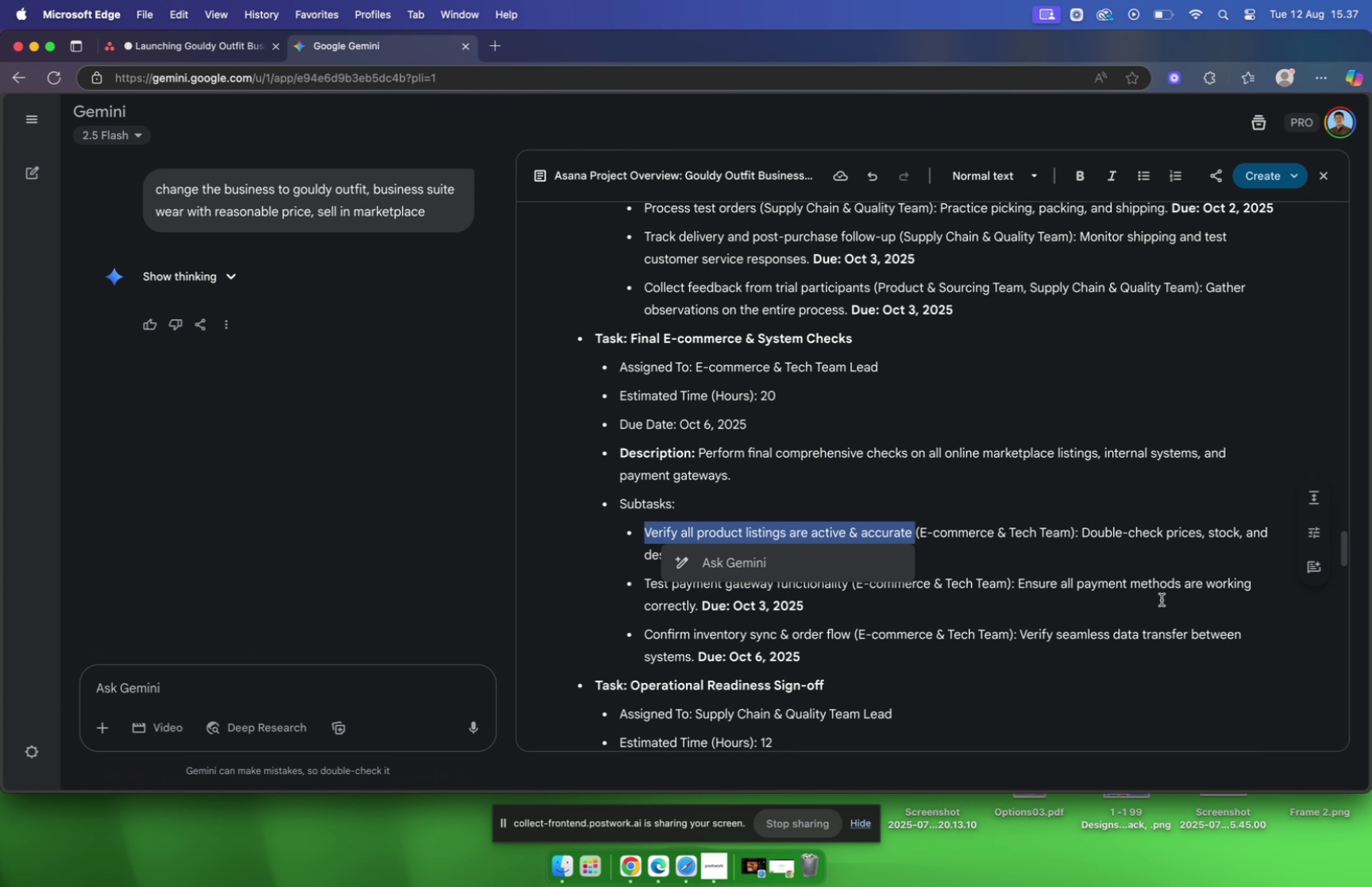 
key(Meta+C)
 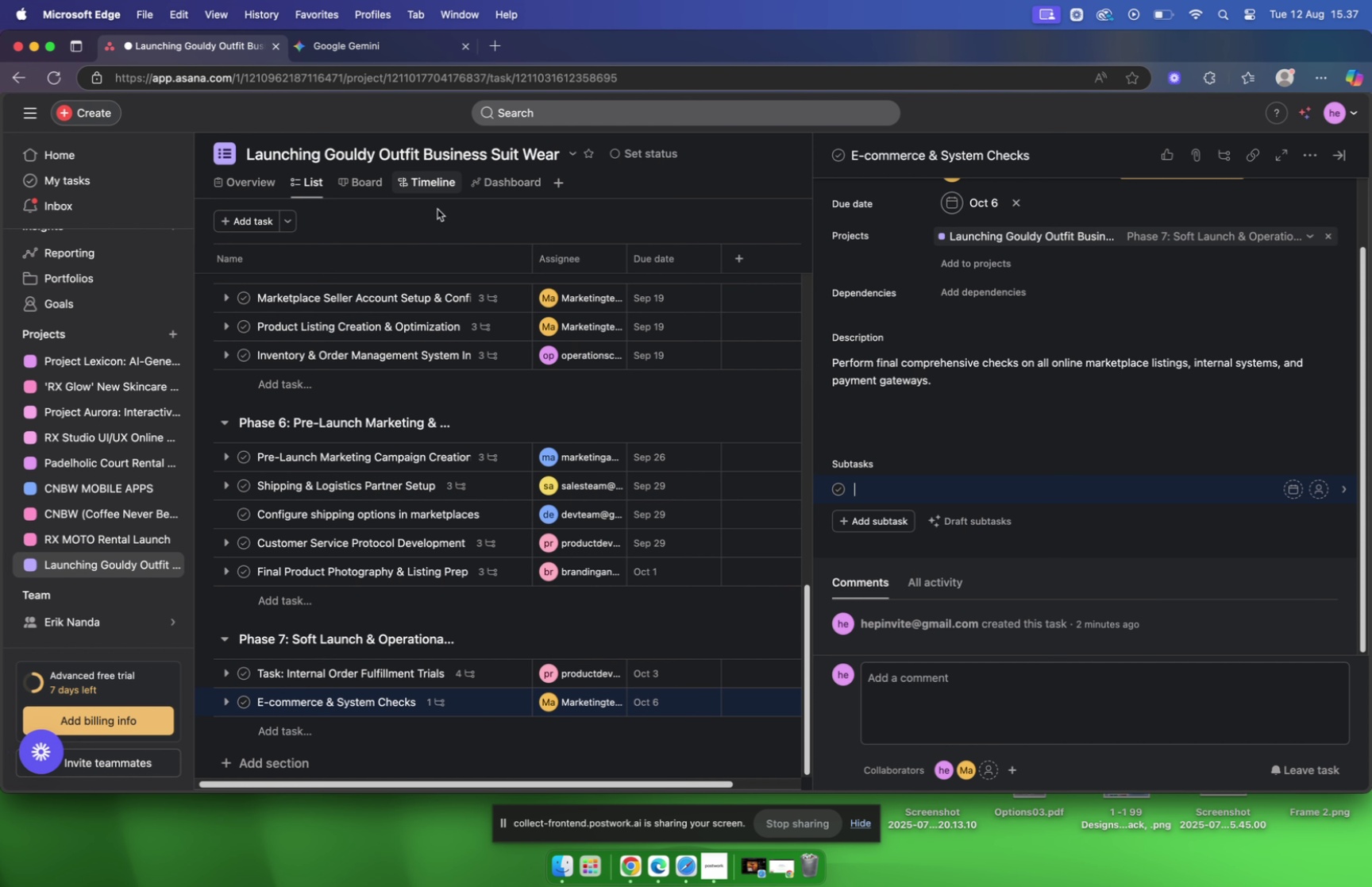 
key(Meta+V)
 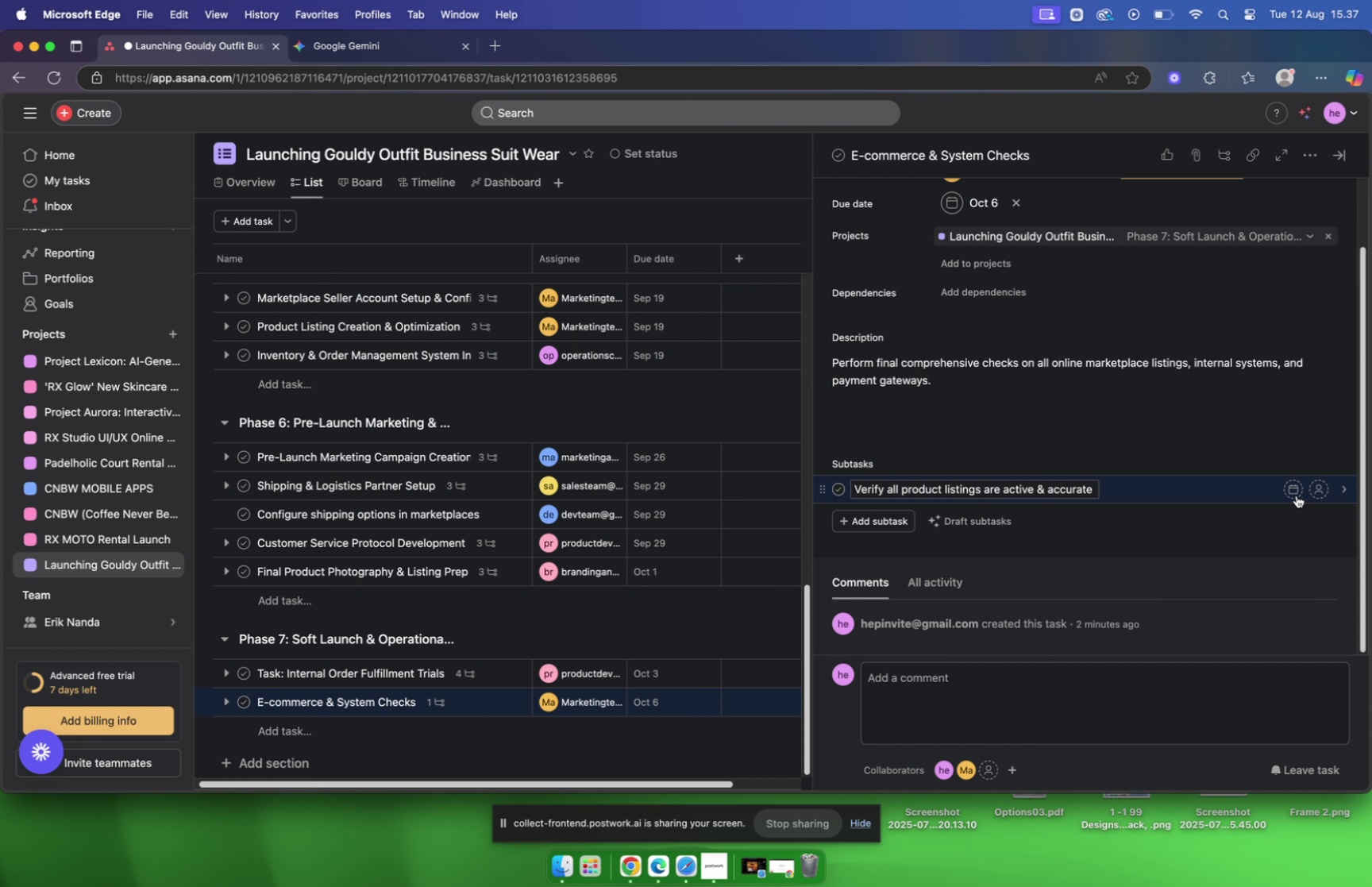 
left_click([1295, 492])
 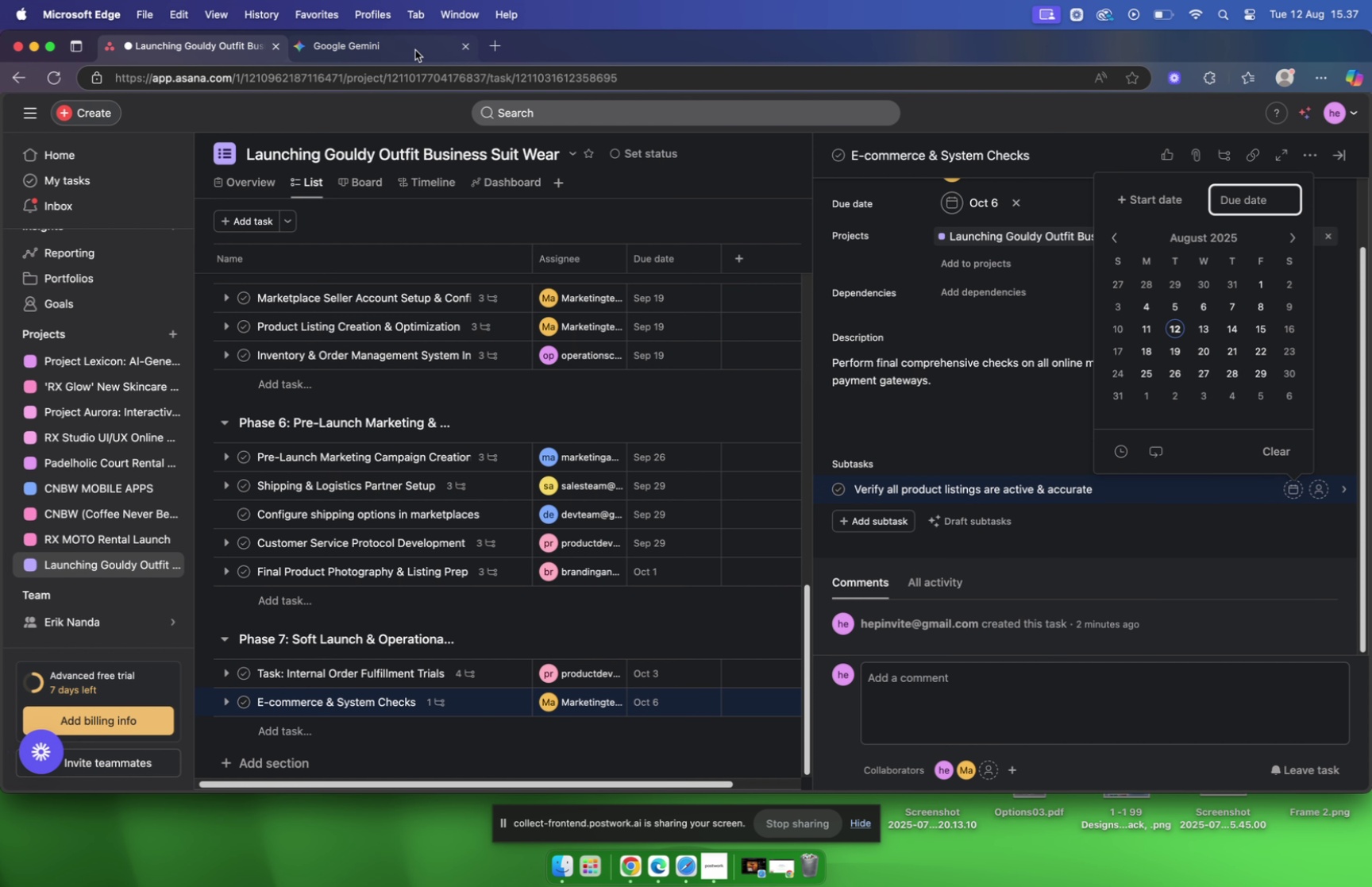 
left_click([415, 48])
 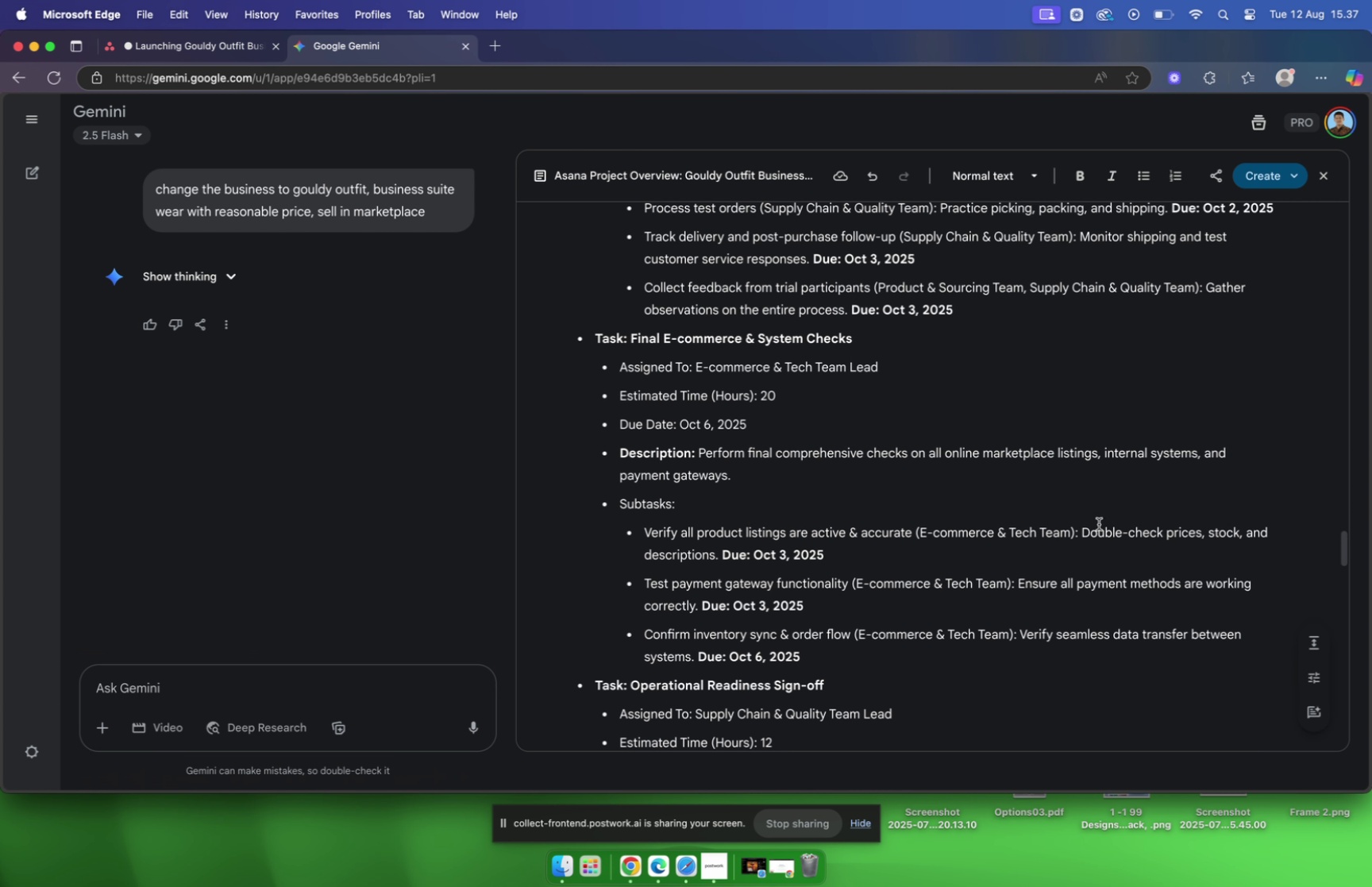 
left_click_drag(start_coordinate=[1083, 530], to_coordinate=[717, 553])
 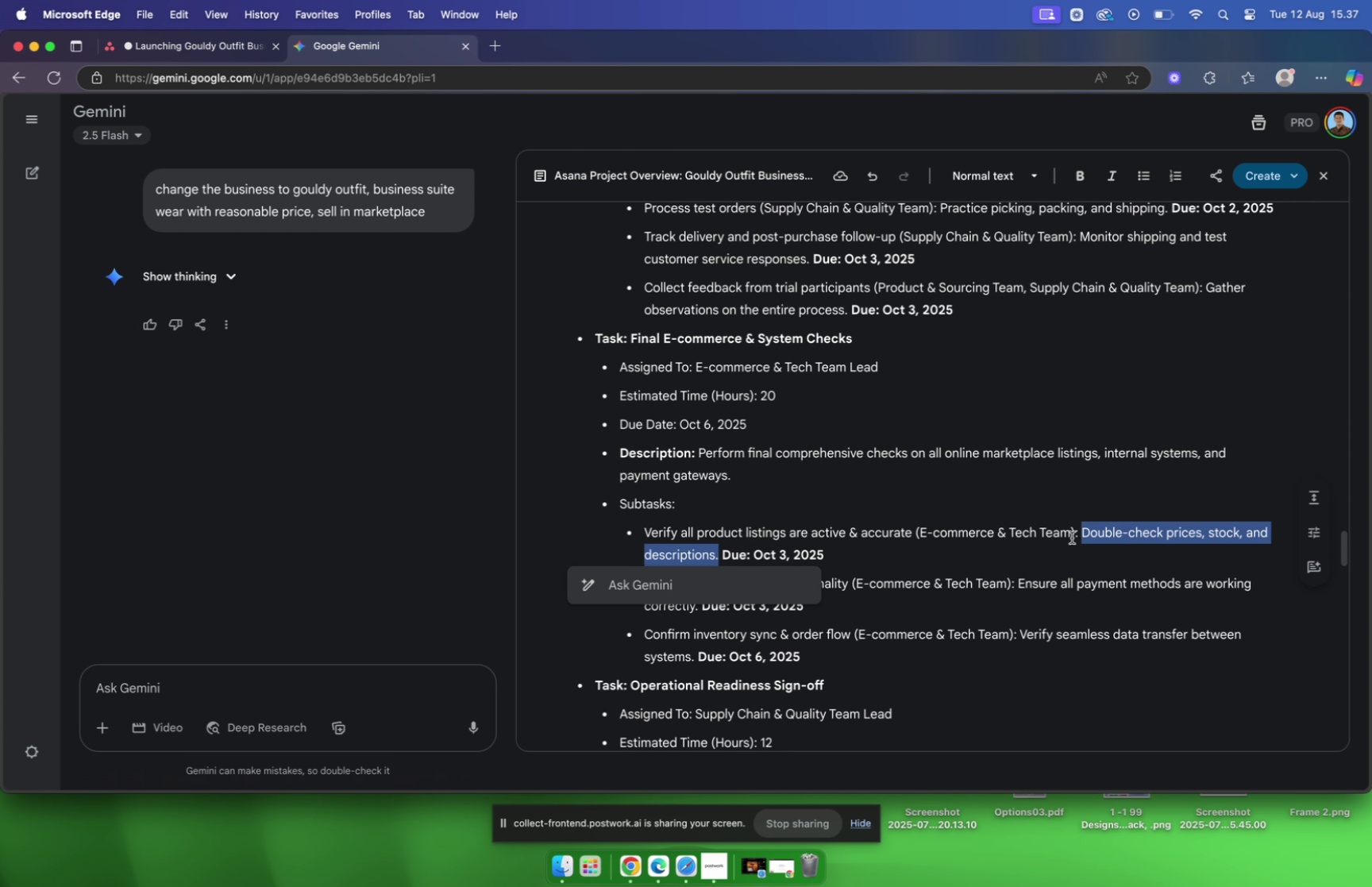 
key(Meta+C)
 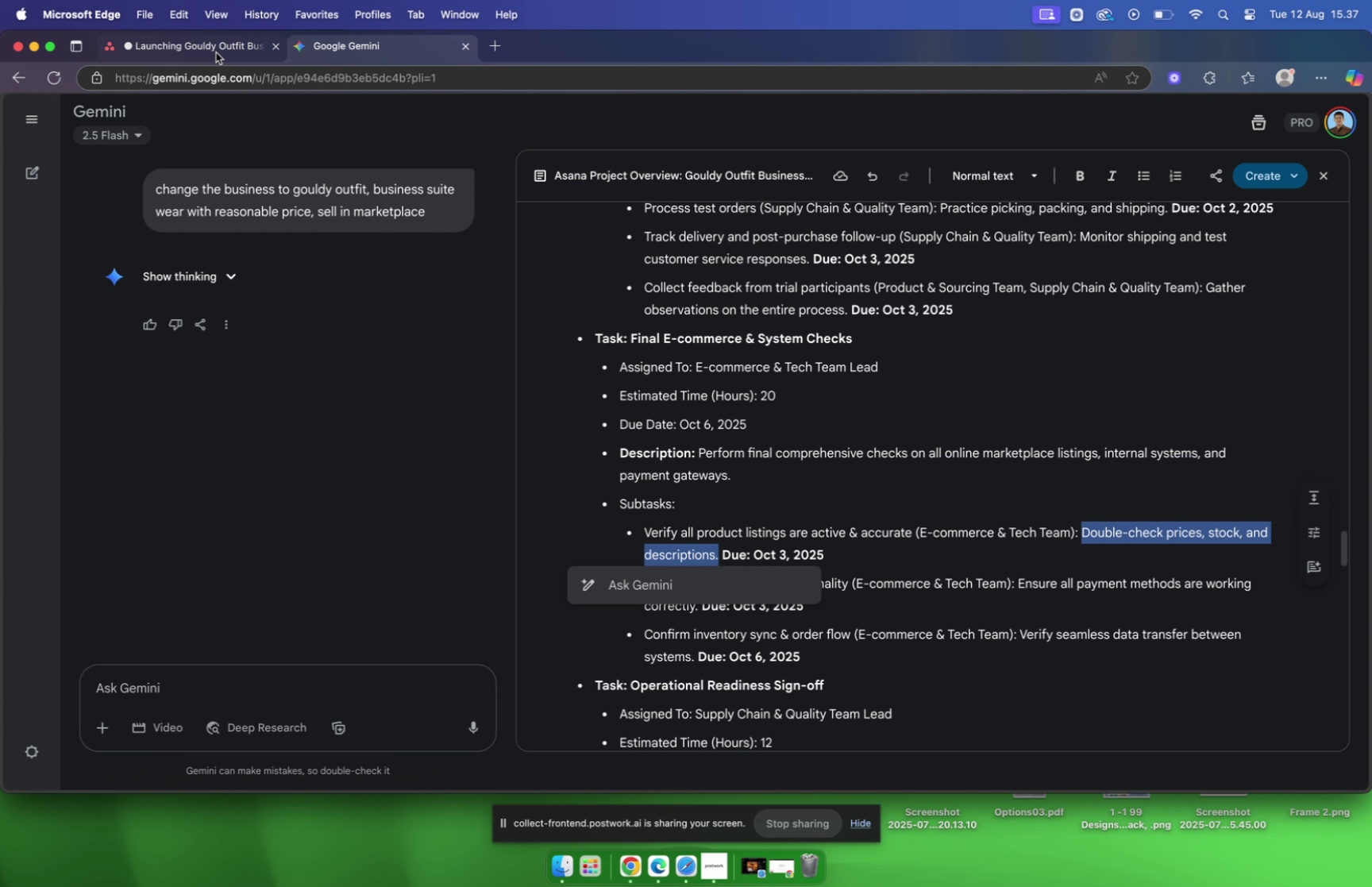 
left_click([218, 44])
 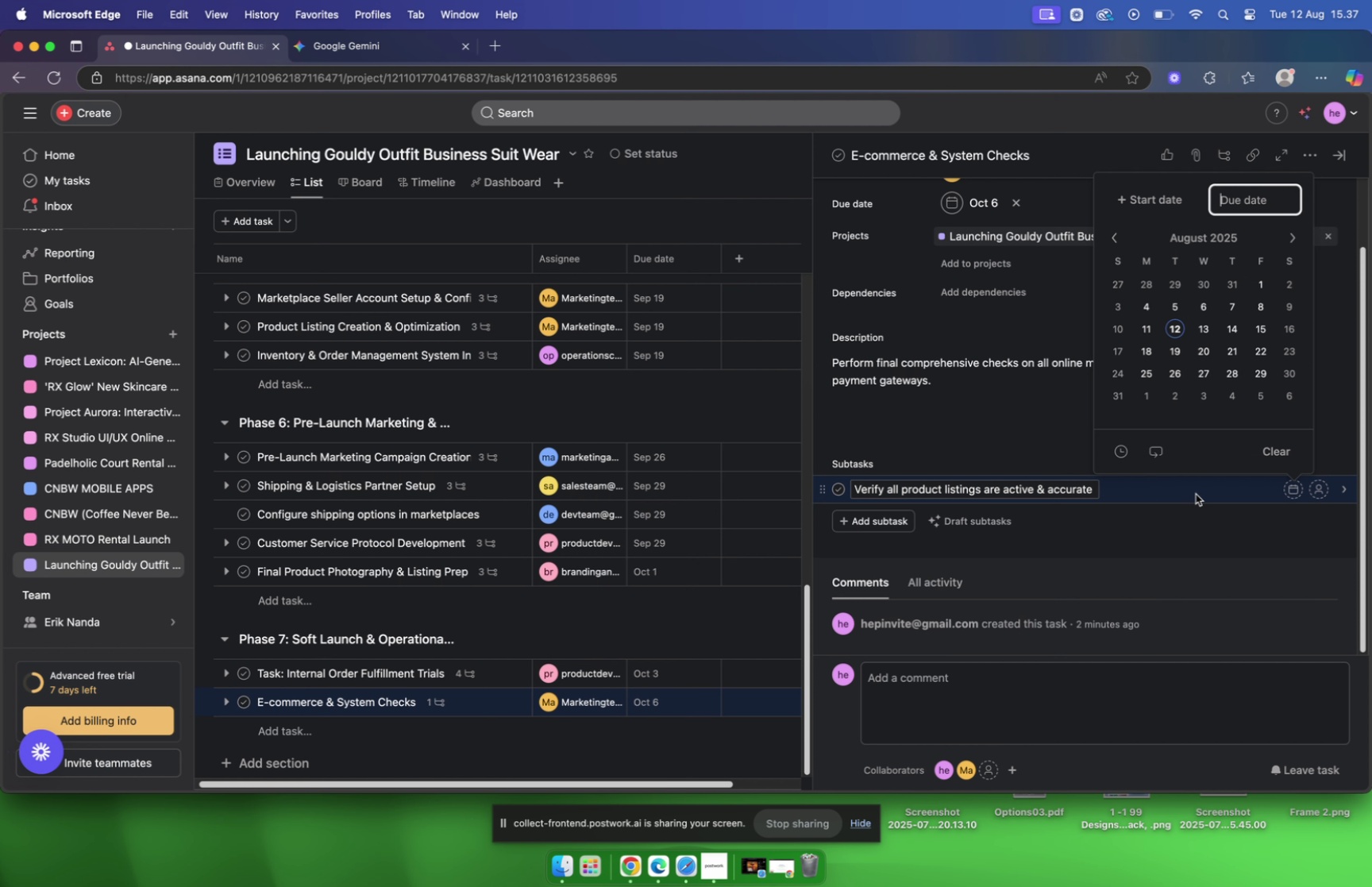 
left_click([1240, 494])
 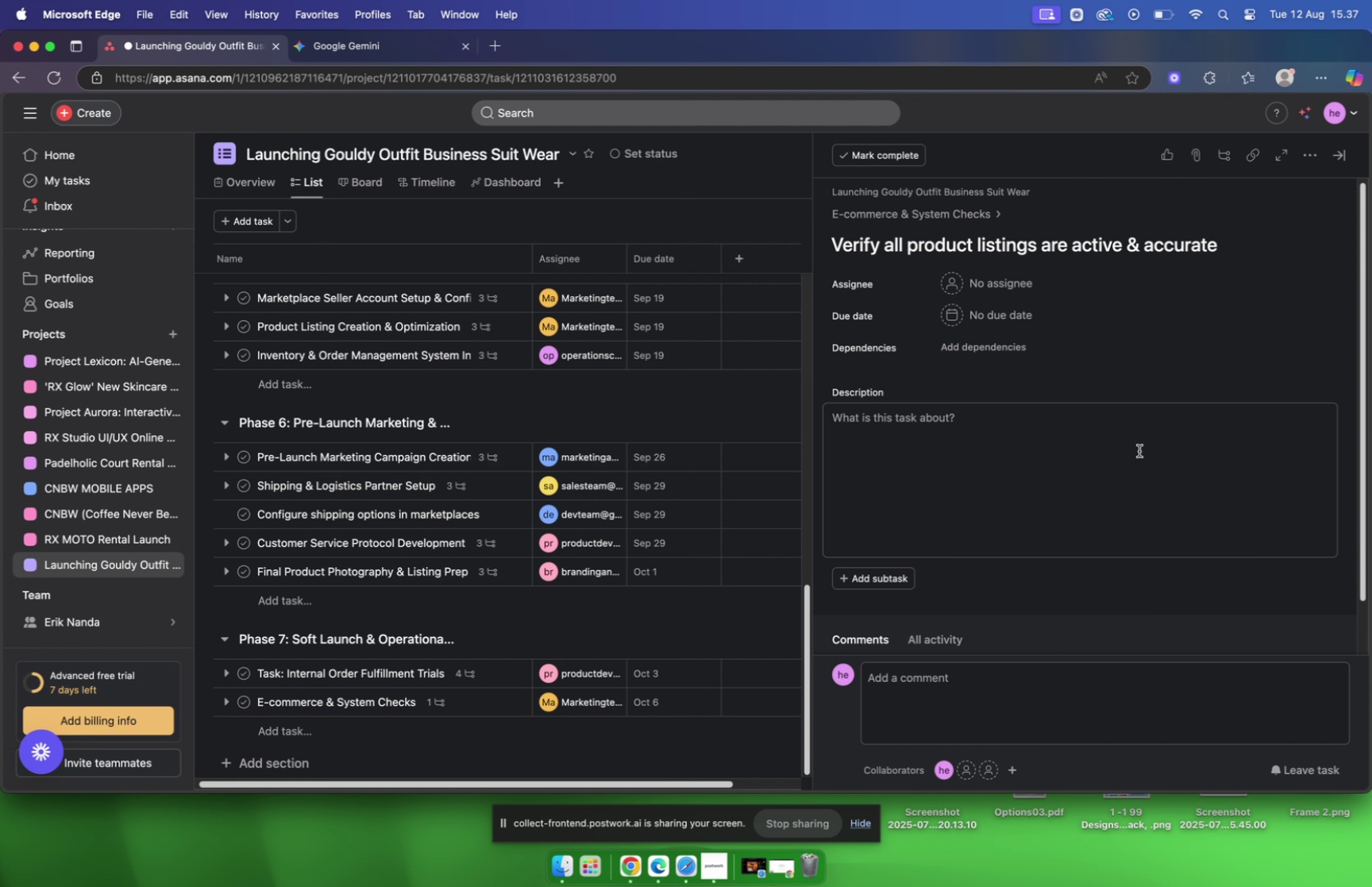 
left_click([1043, 411])
 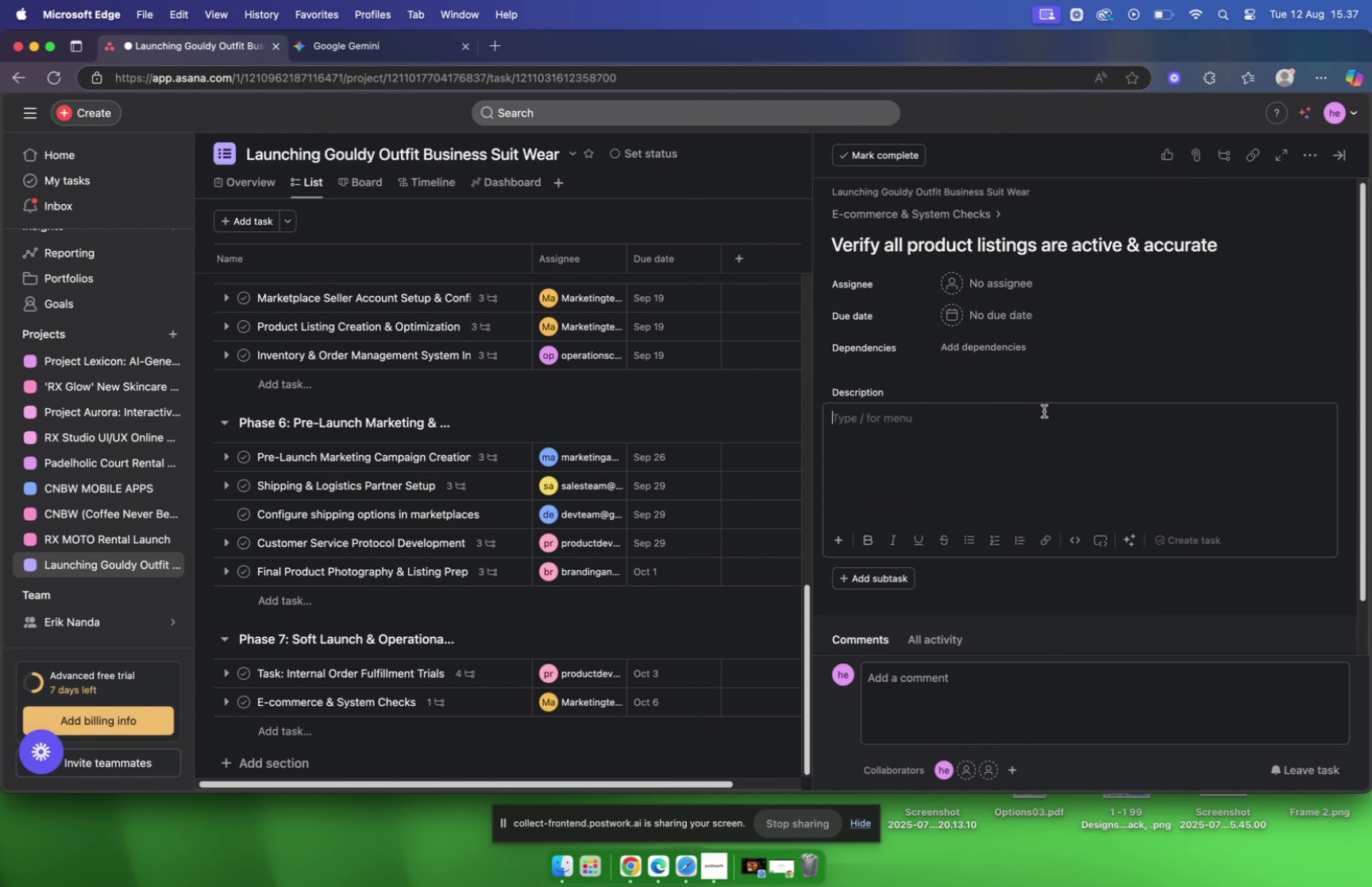 
hold_key(key=CommandLeft, duration=0.41)
 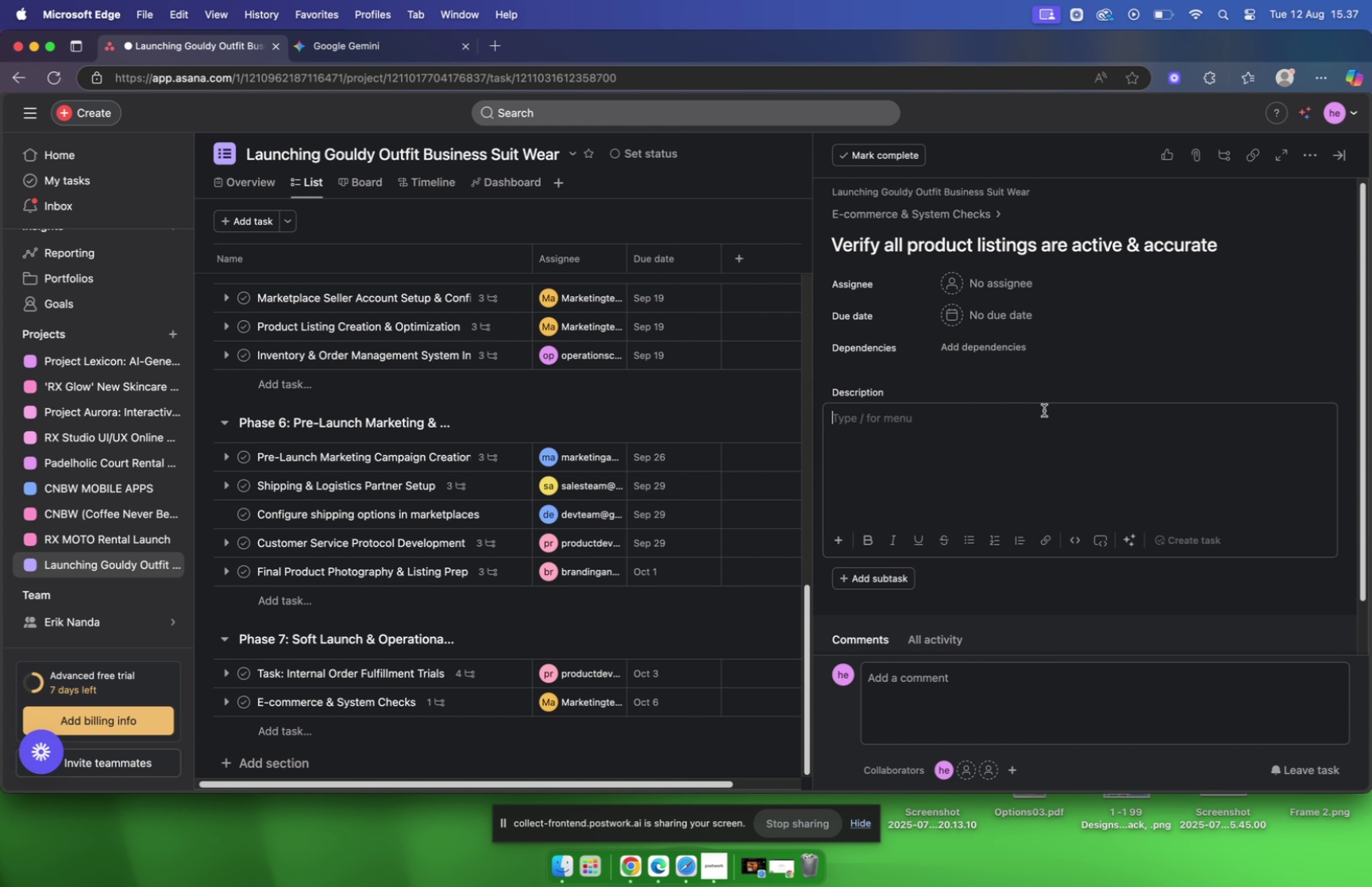 
key(Meta+CommandLeft)
 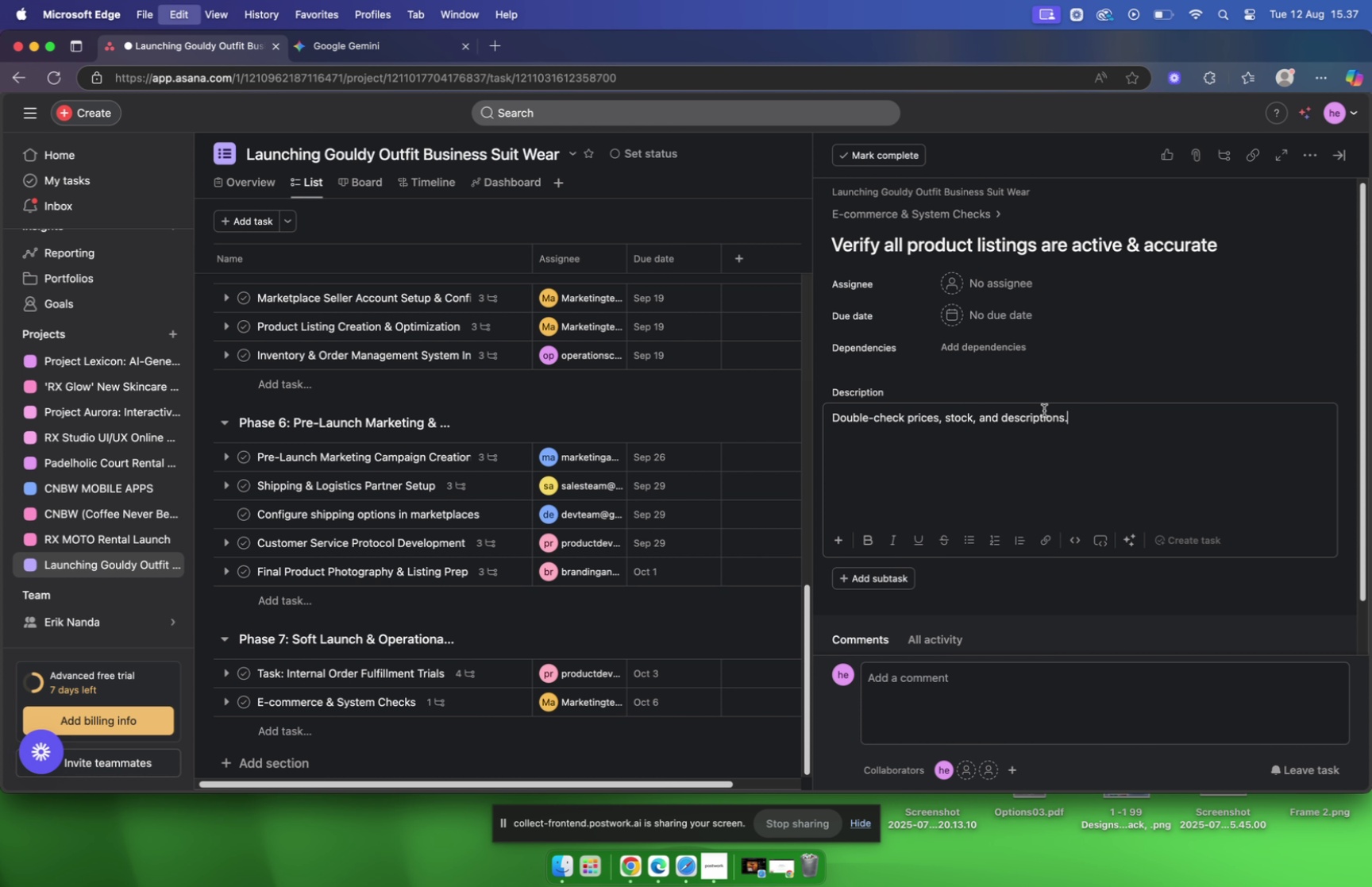 
key(Meta+V)
 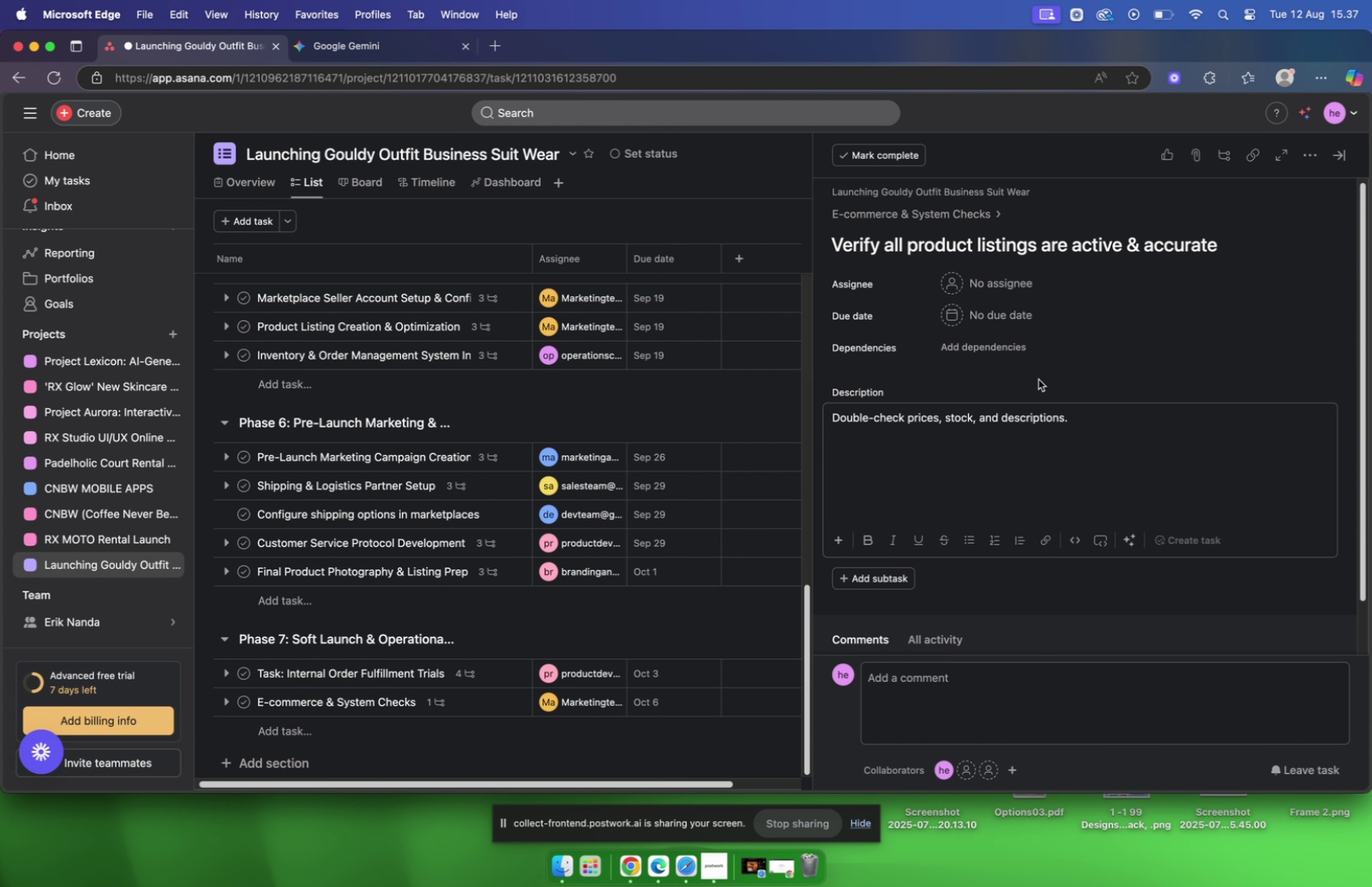 
mouse_move([1033, 314])
 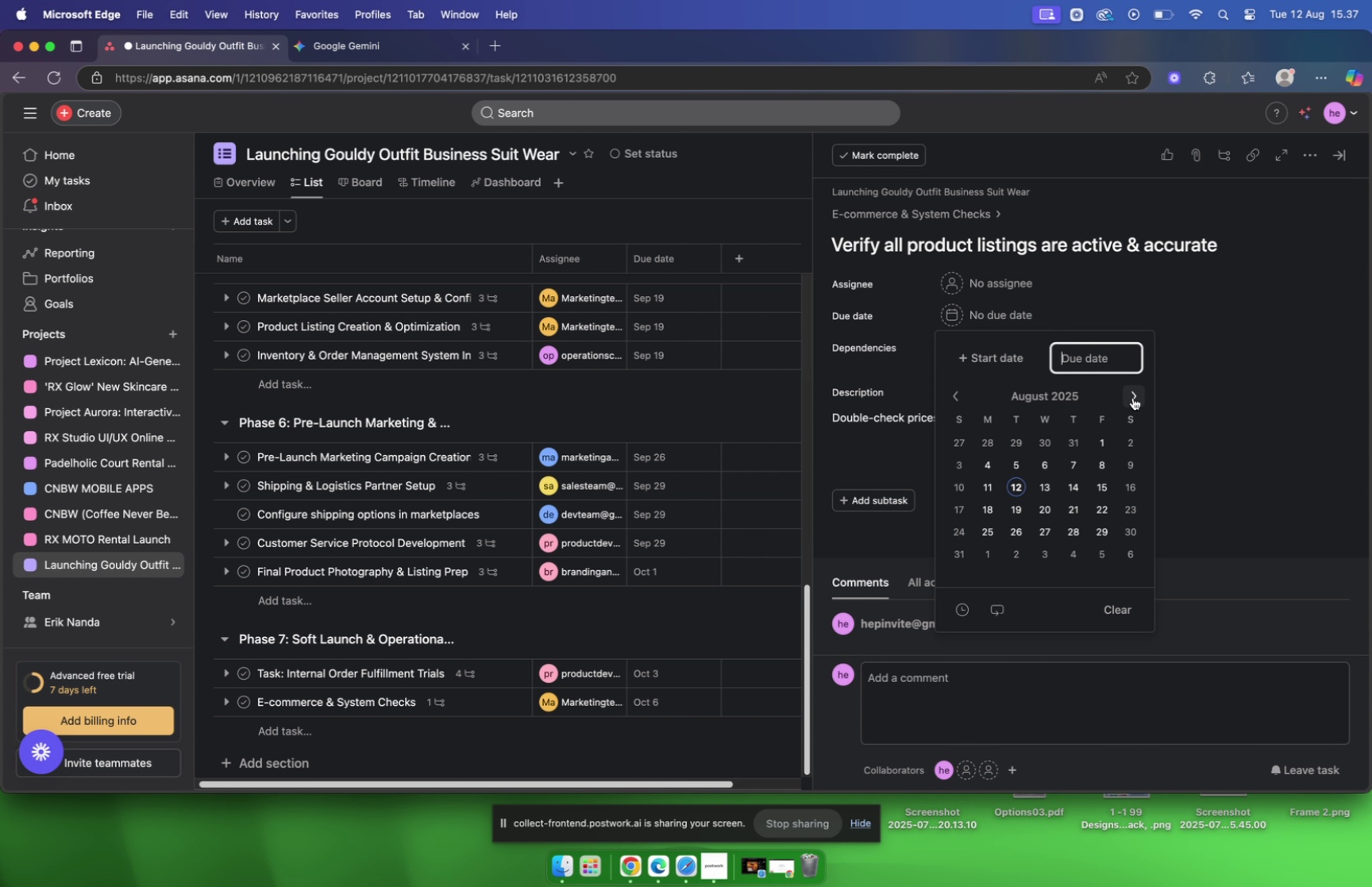 
double_click([1133, 397])
 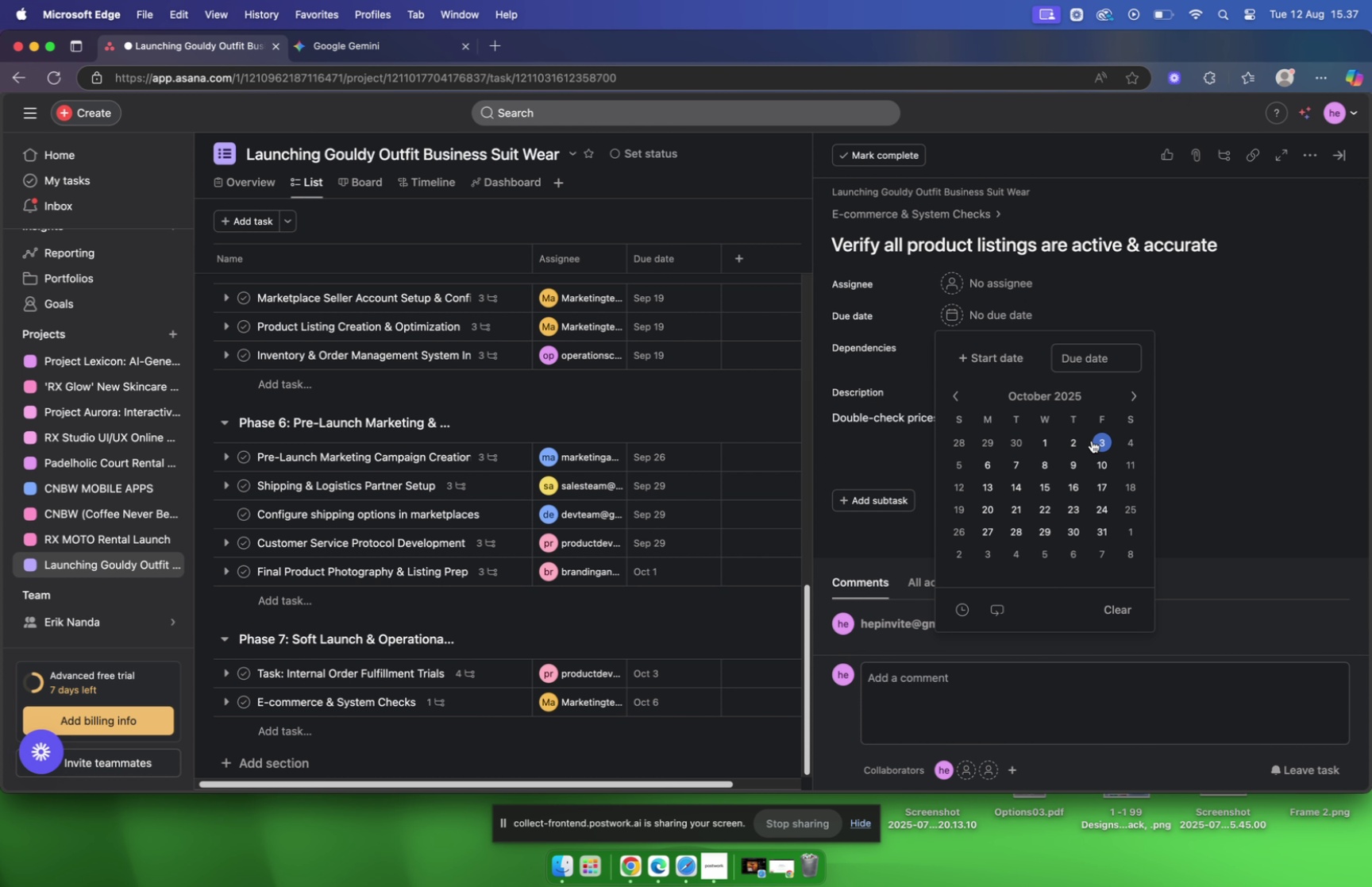 
left_click([1094, 441])
 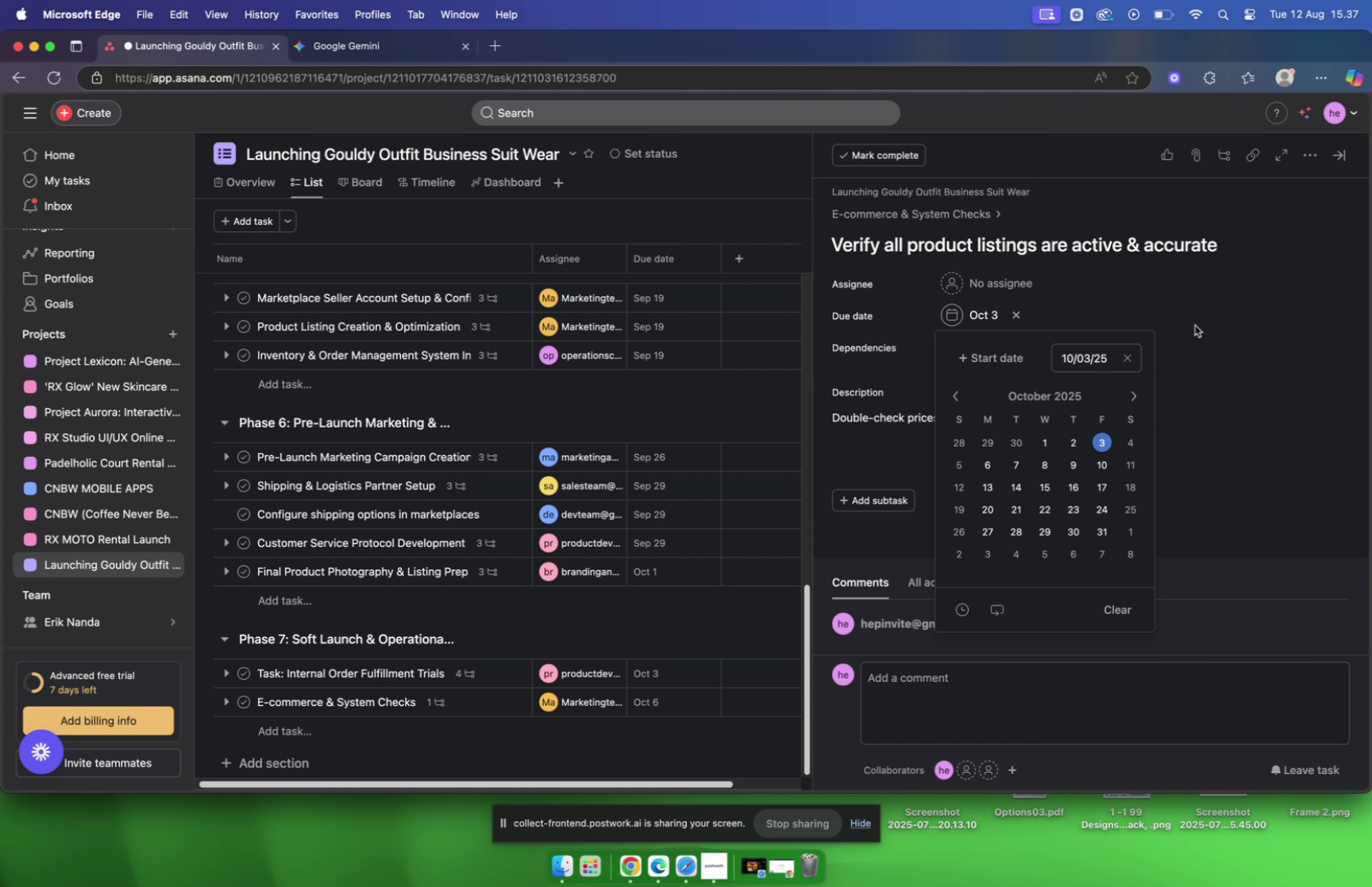 
mouse_move([1010, 308])
 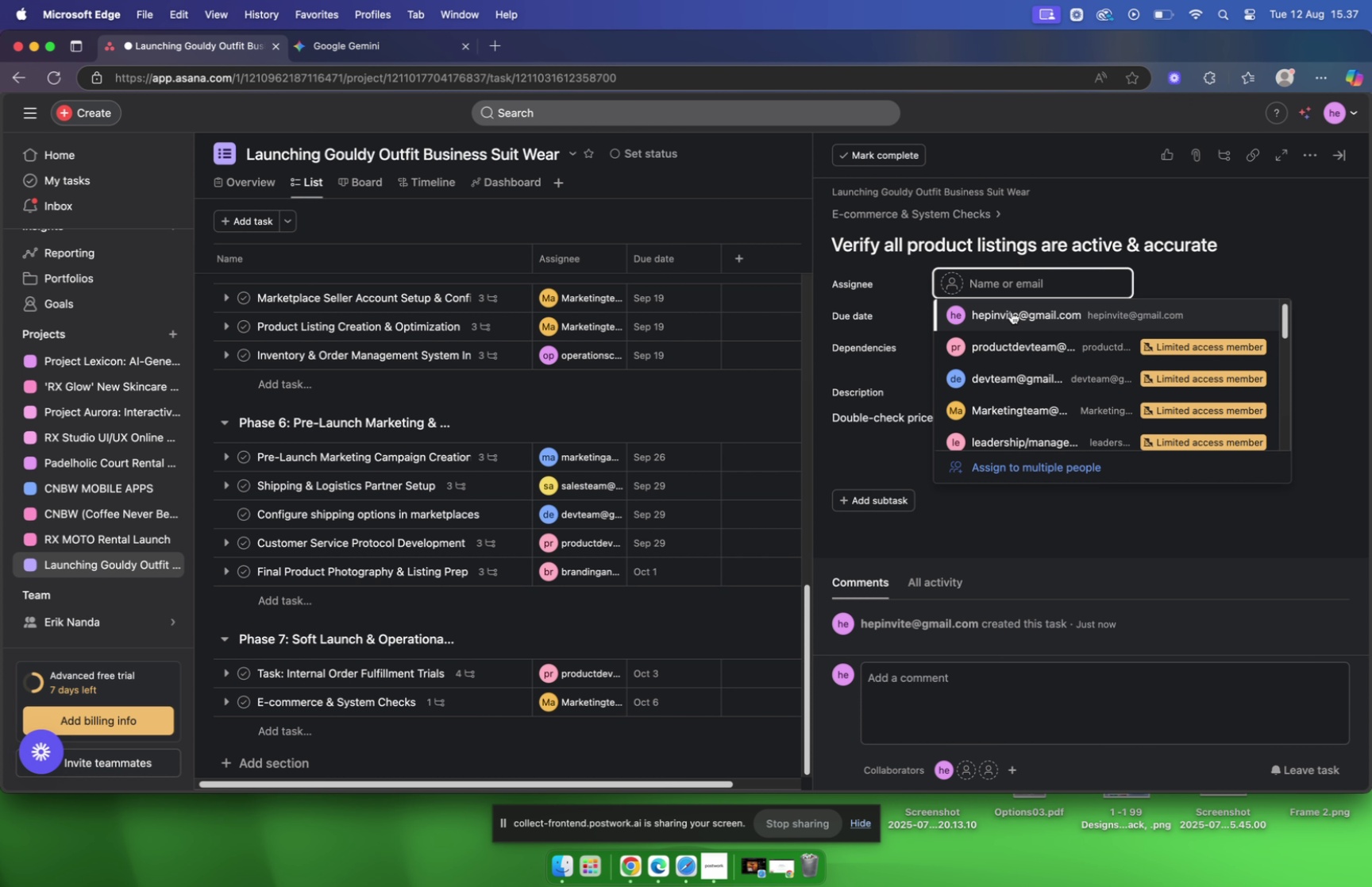 
type(qa)
 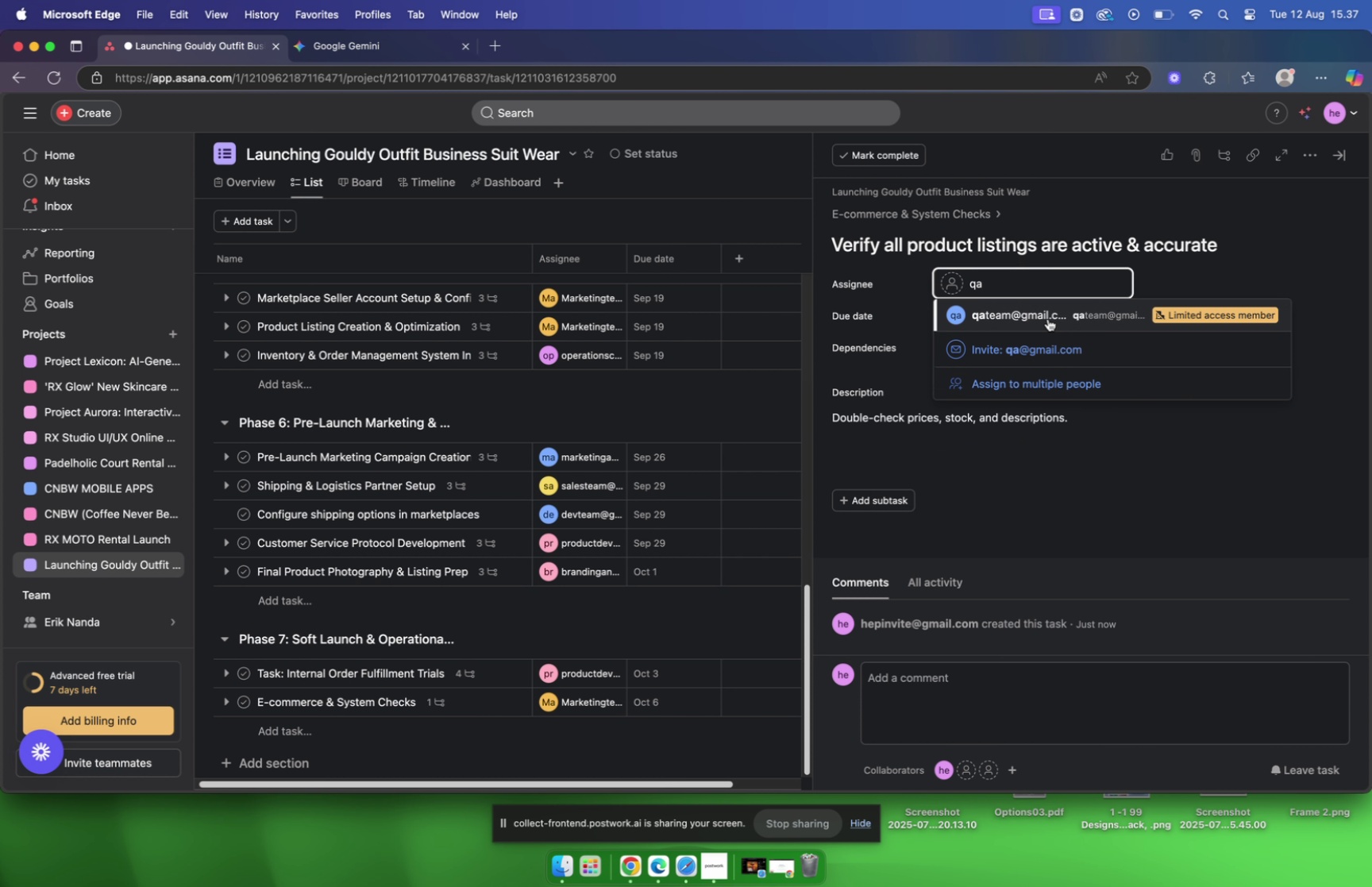 
left_click([1047, 314])
 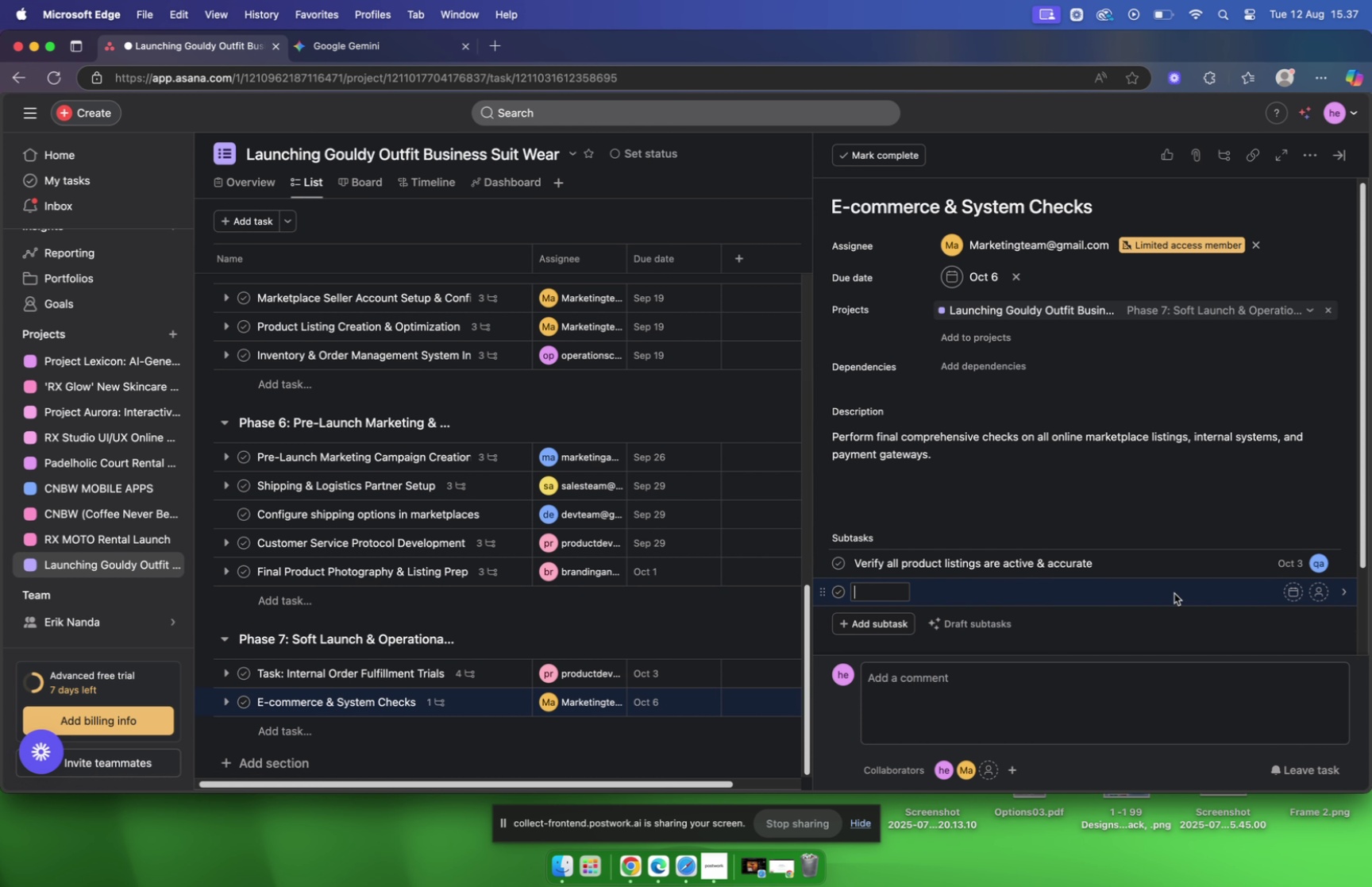 
wait(5.98)
 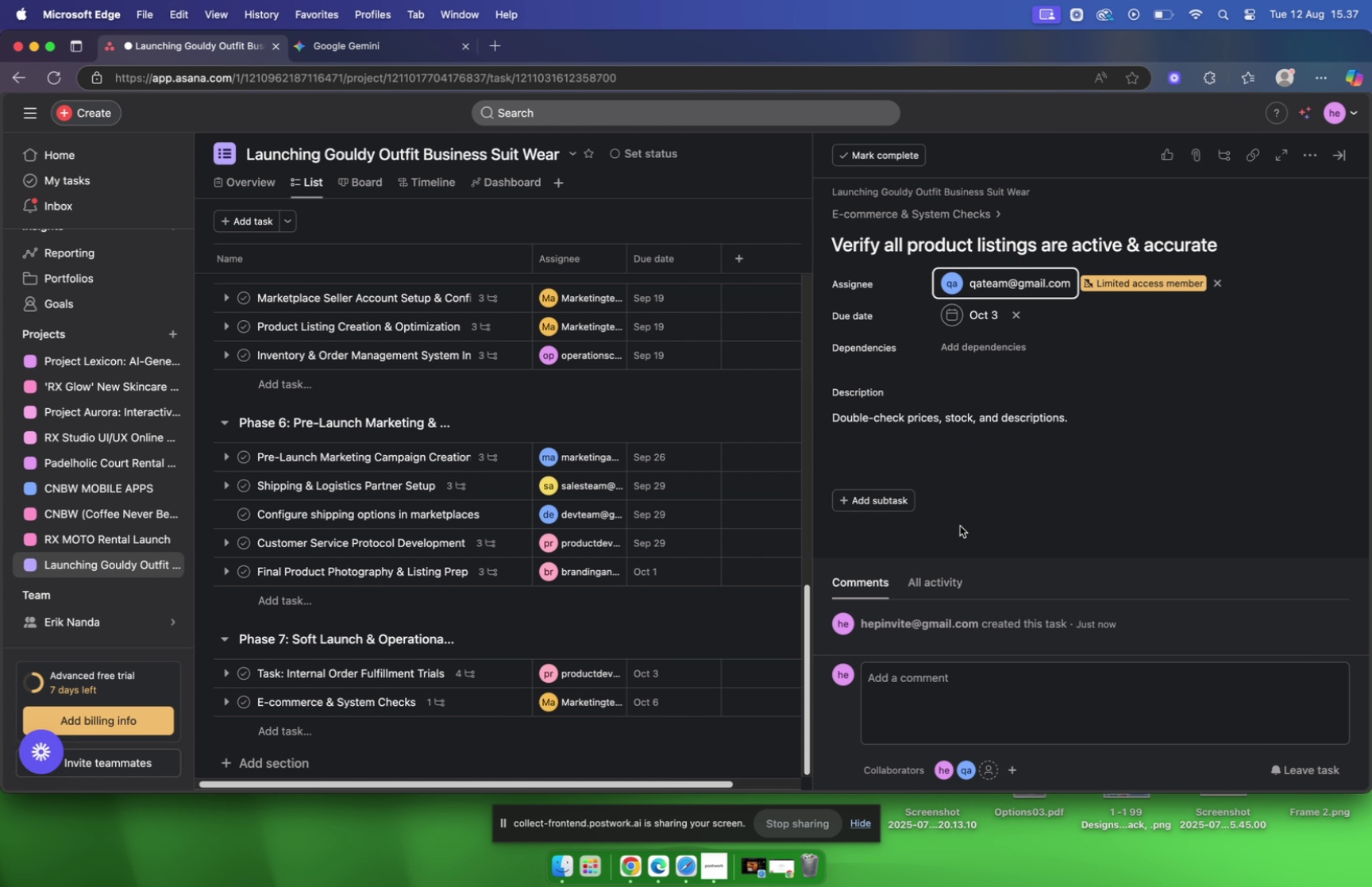 
left_click([343, 50])
 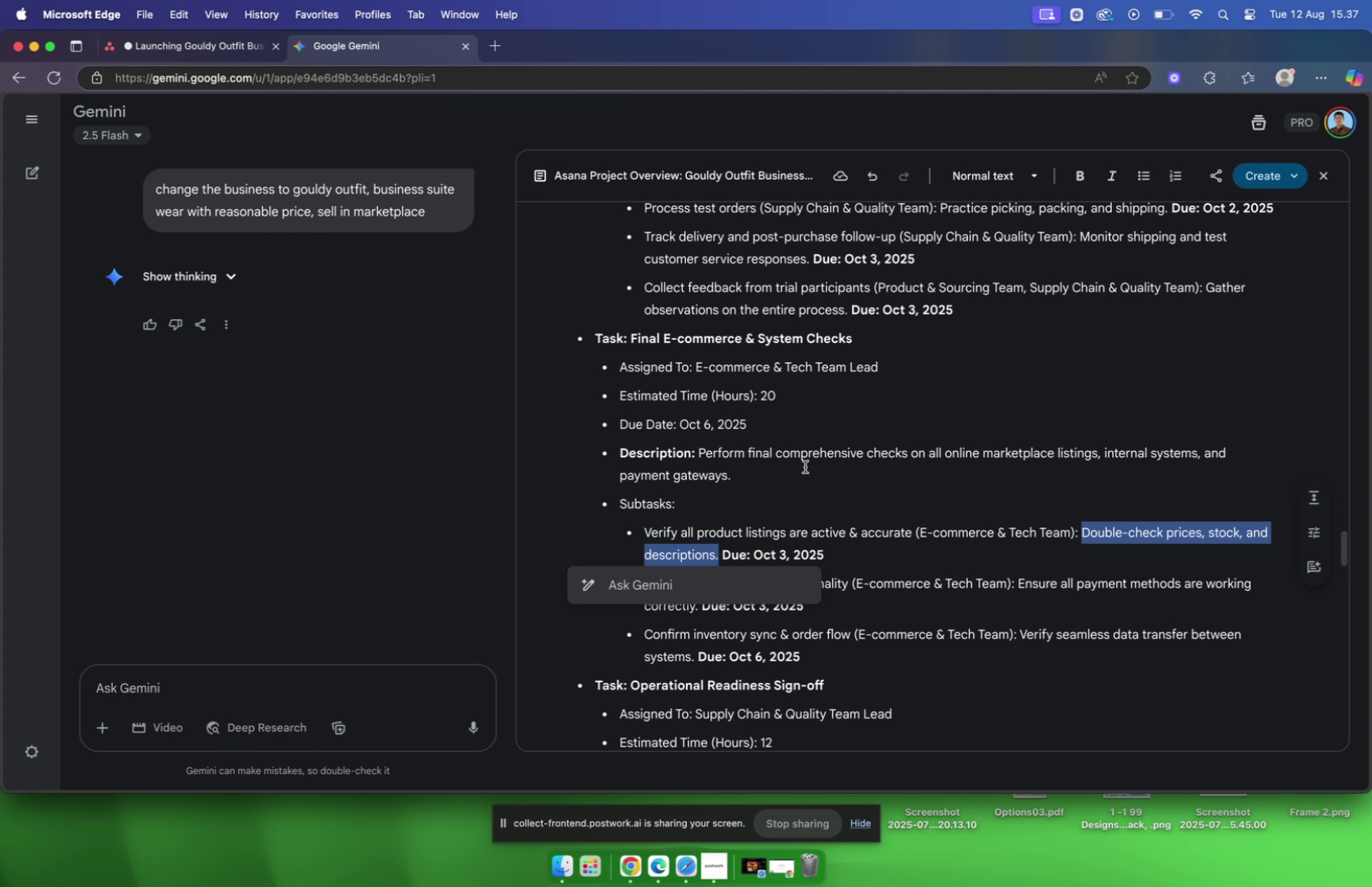 
scroll: coordinate [792, 457], scroll_direction: down, amount: 5.0
 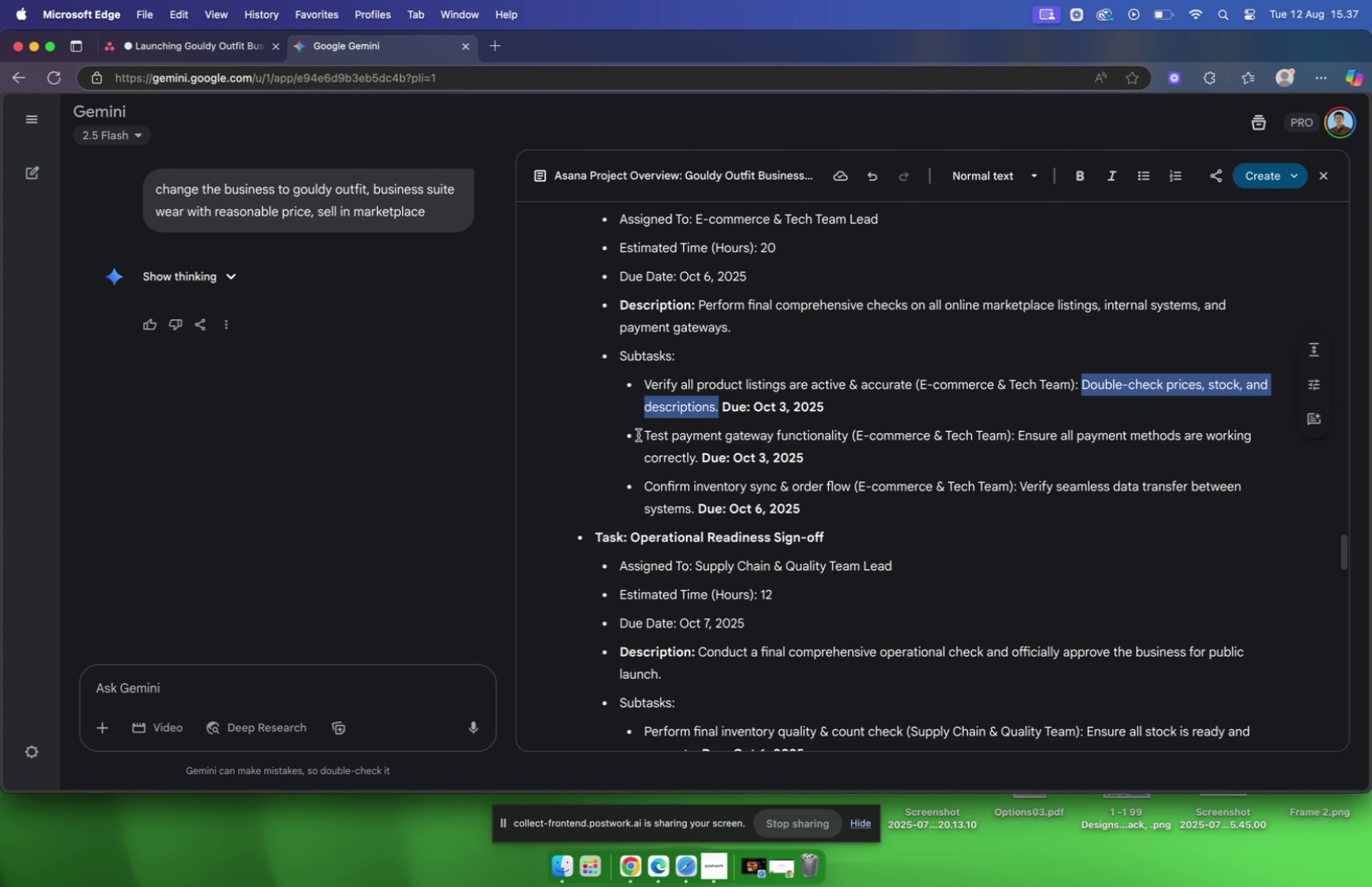 
left_click_drag(start_coordinate=[643, 433], to_coordinate=[1013, 436])
 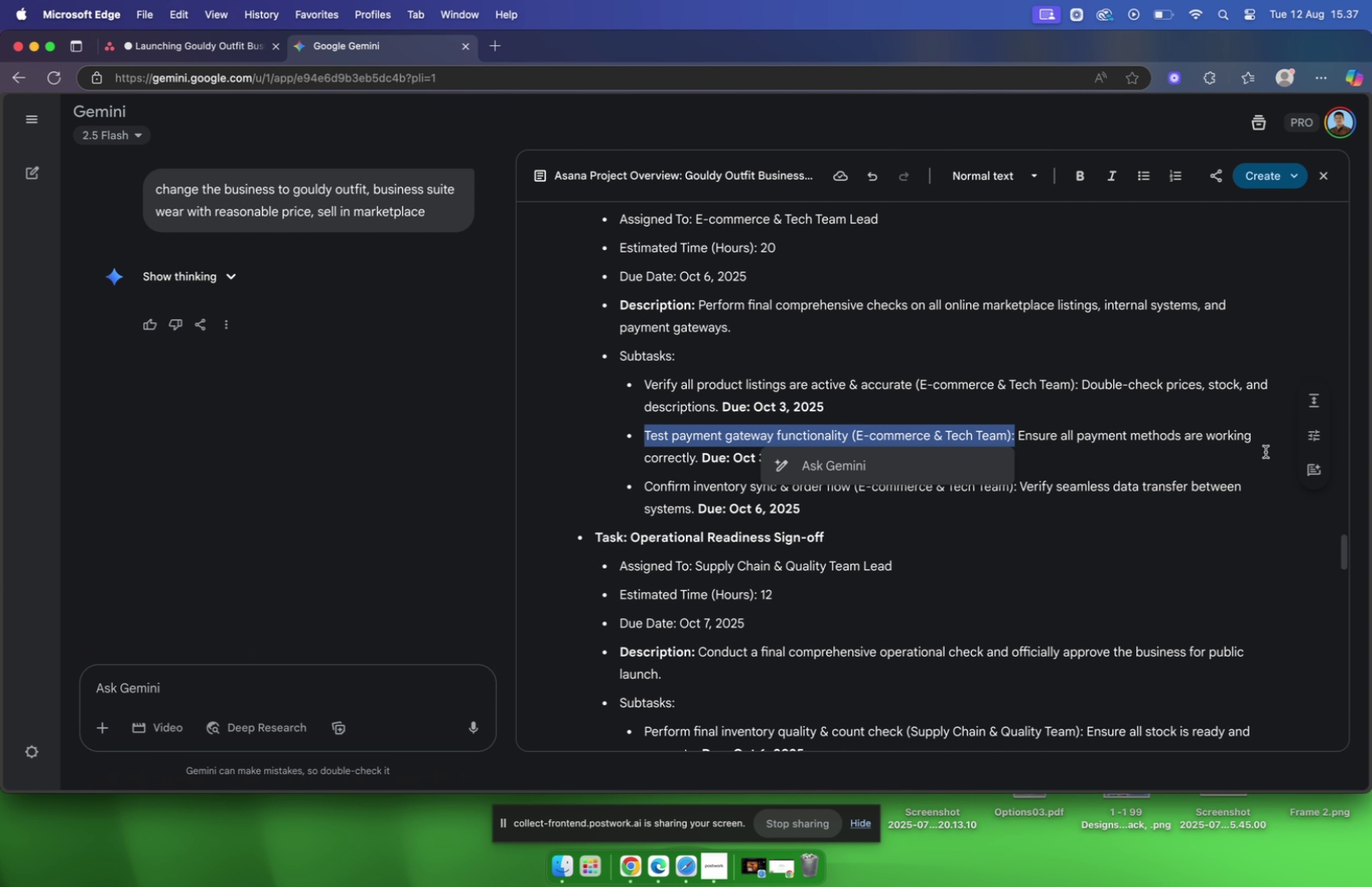 
key(Meta+C)
 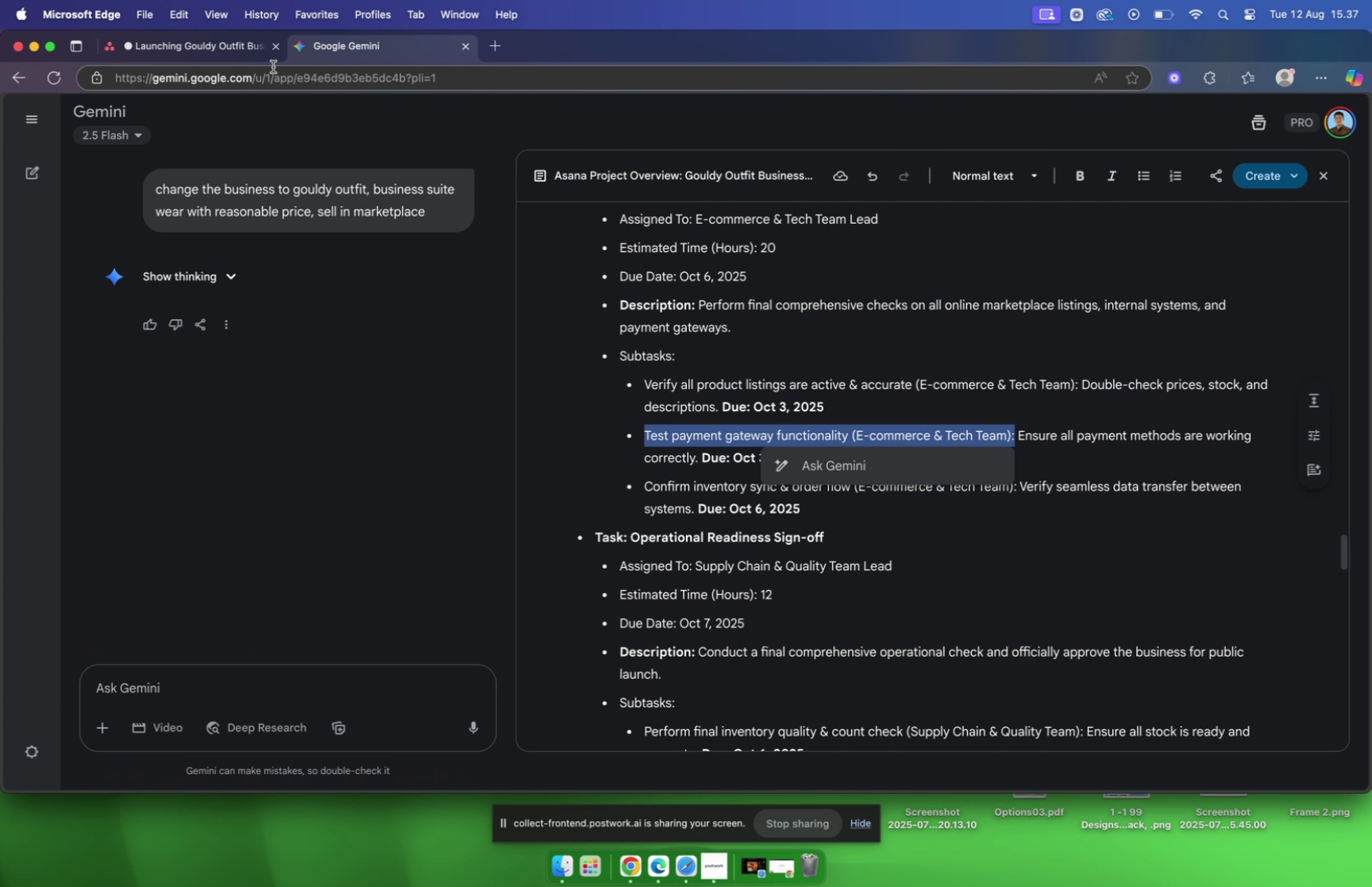 
left_click([249, 48])
 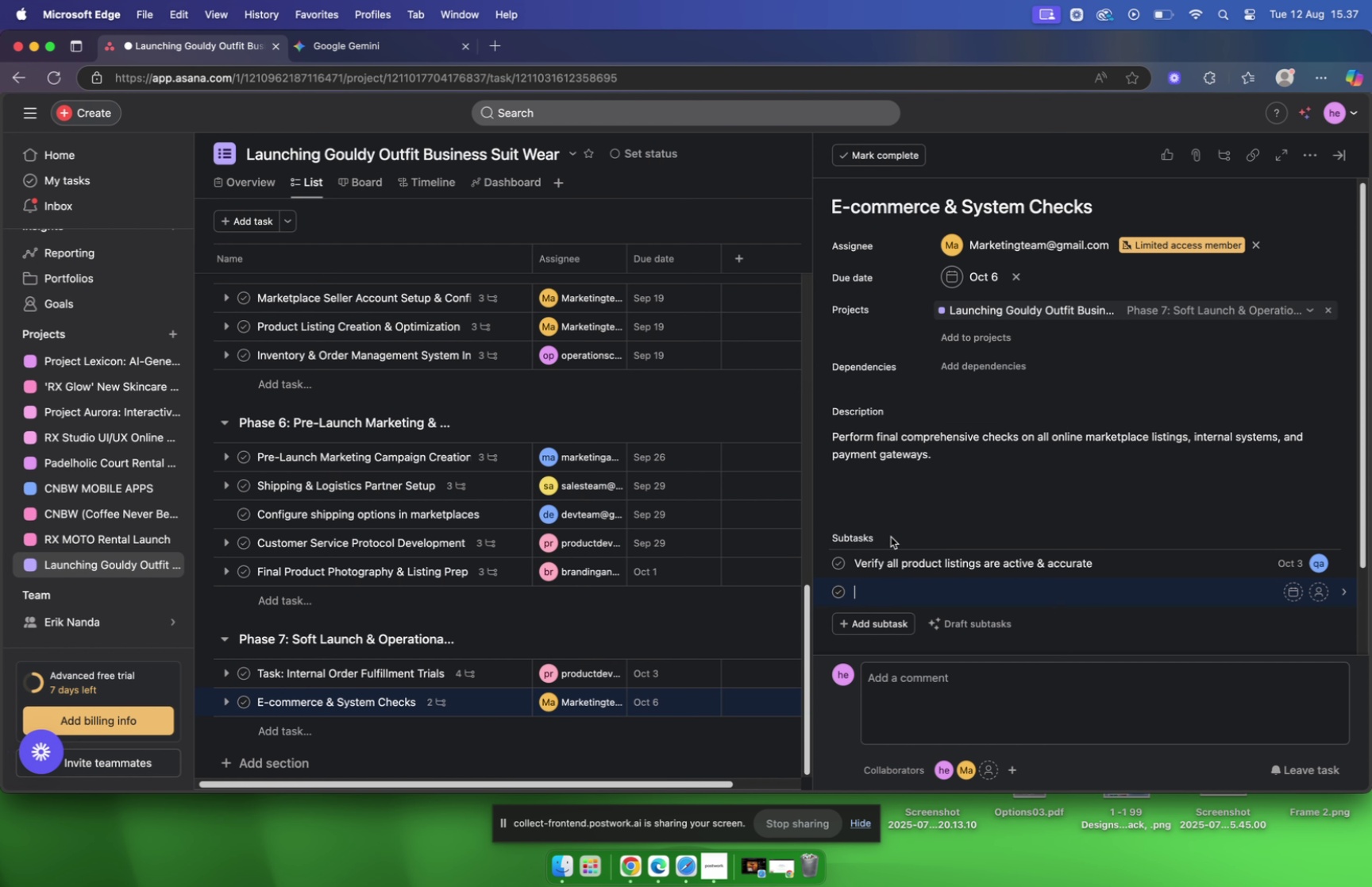 
key(Meta+V)
 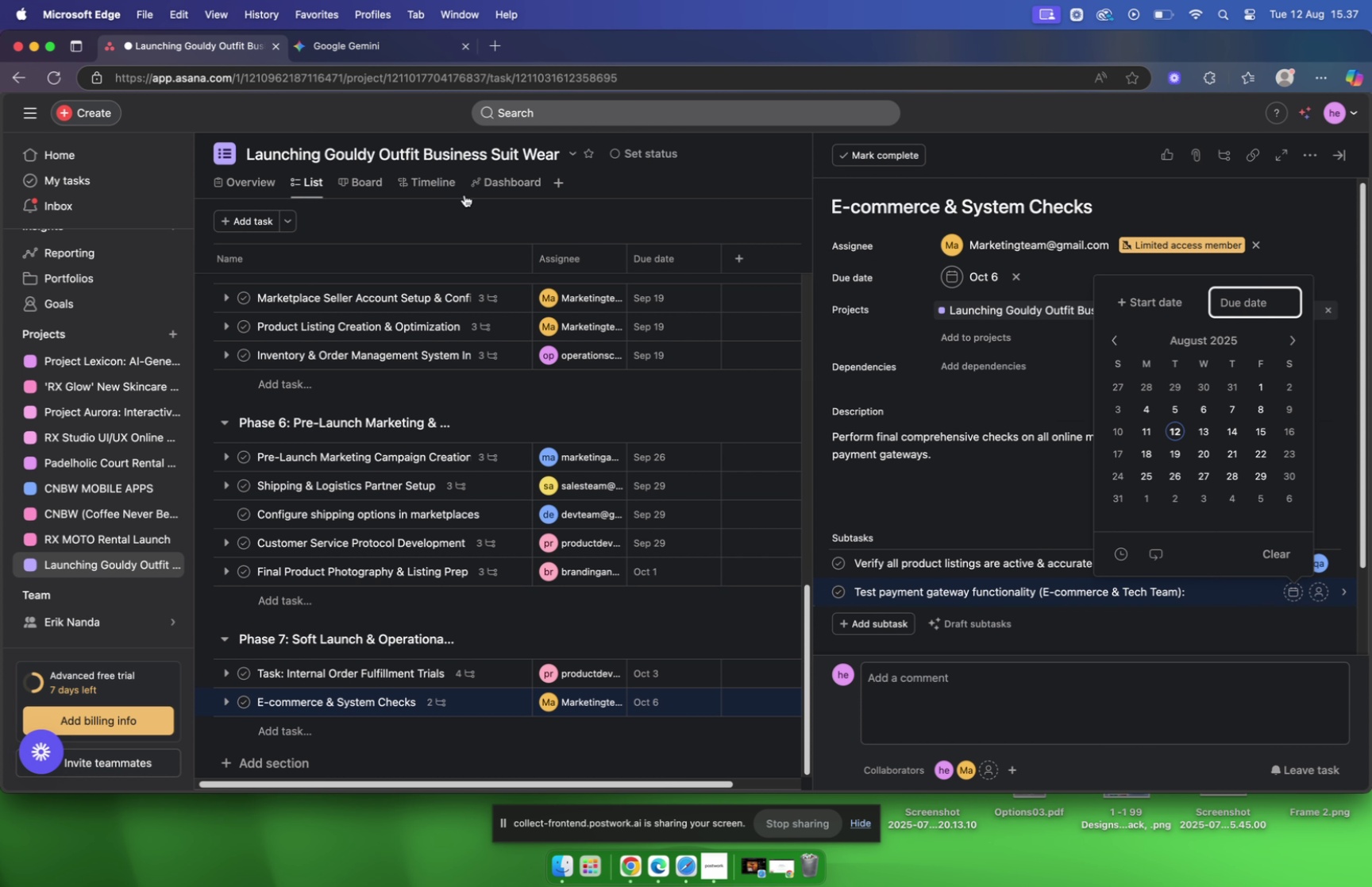 
left_click([364, 47])
 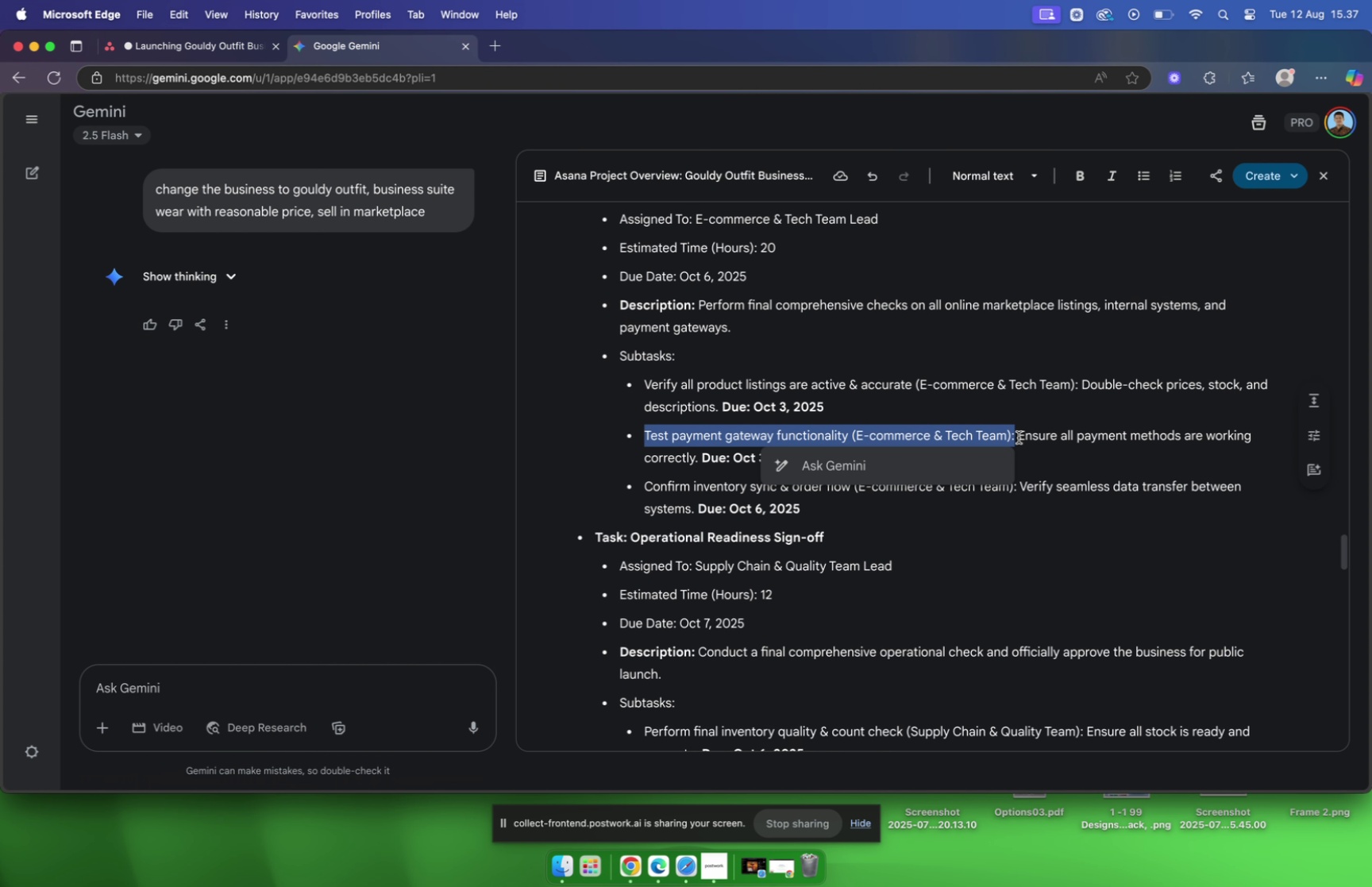 
left_click_drag(start_coordinate=[1016, 431], to_coordinate=[695, 464])
 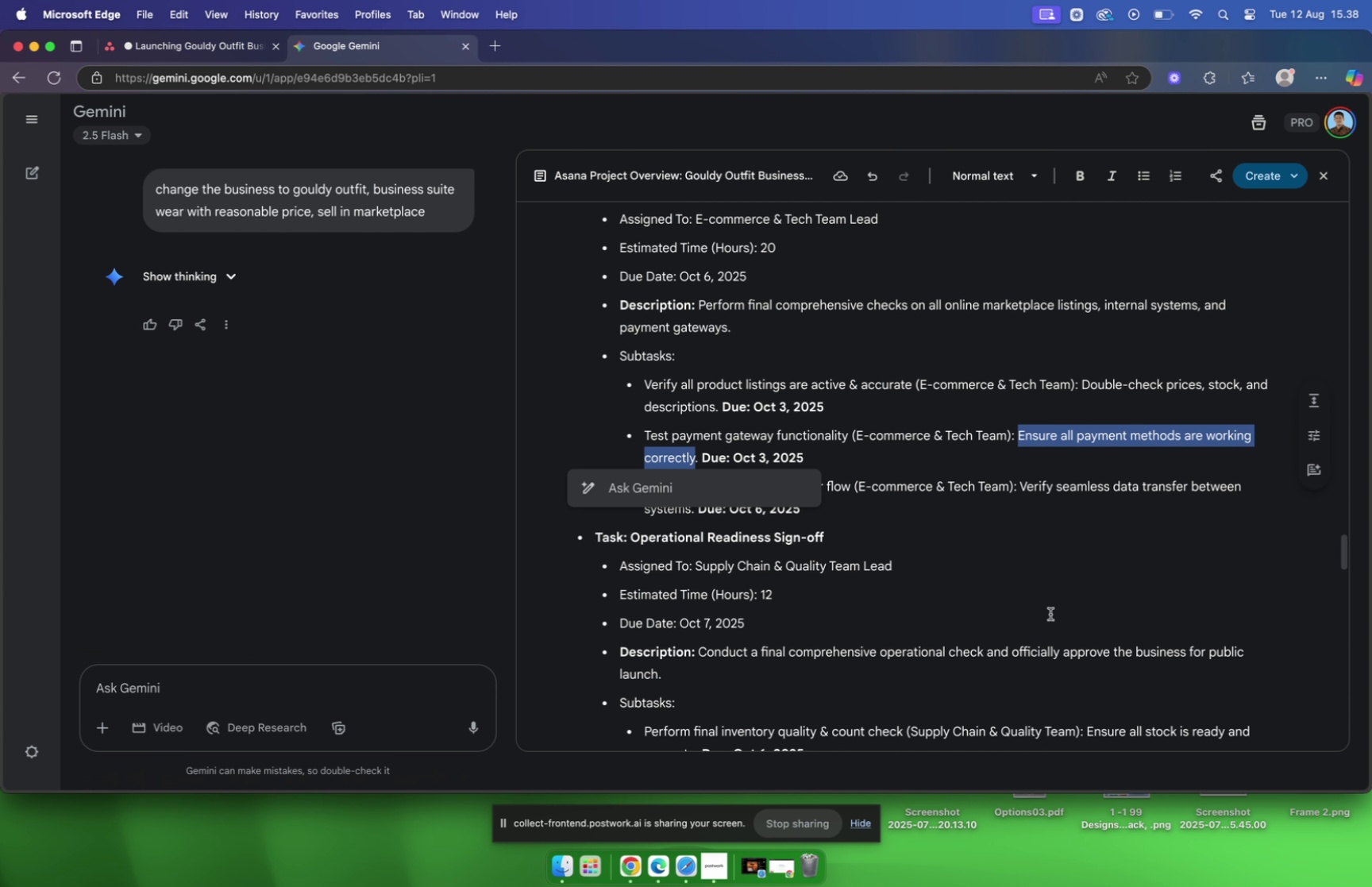 
key(Meta+C)
 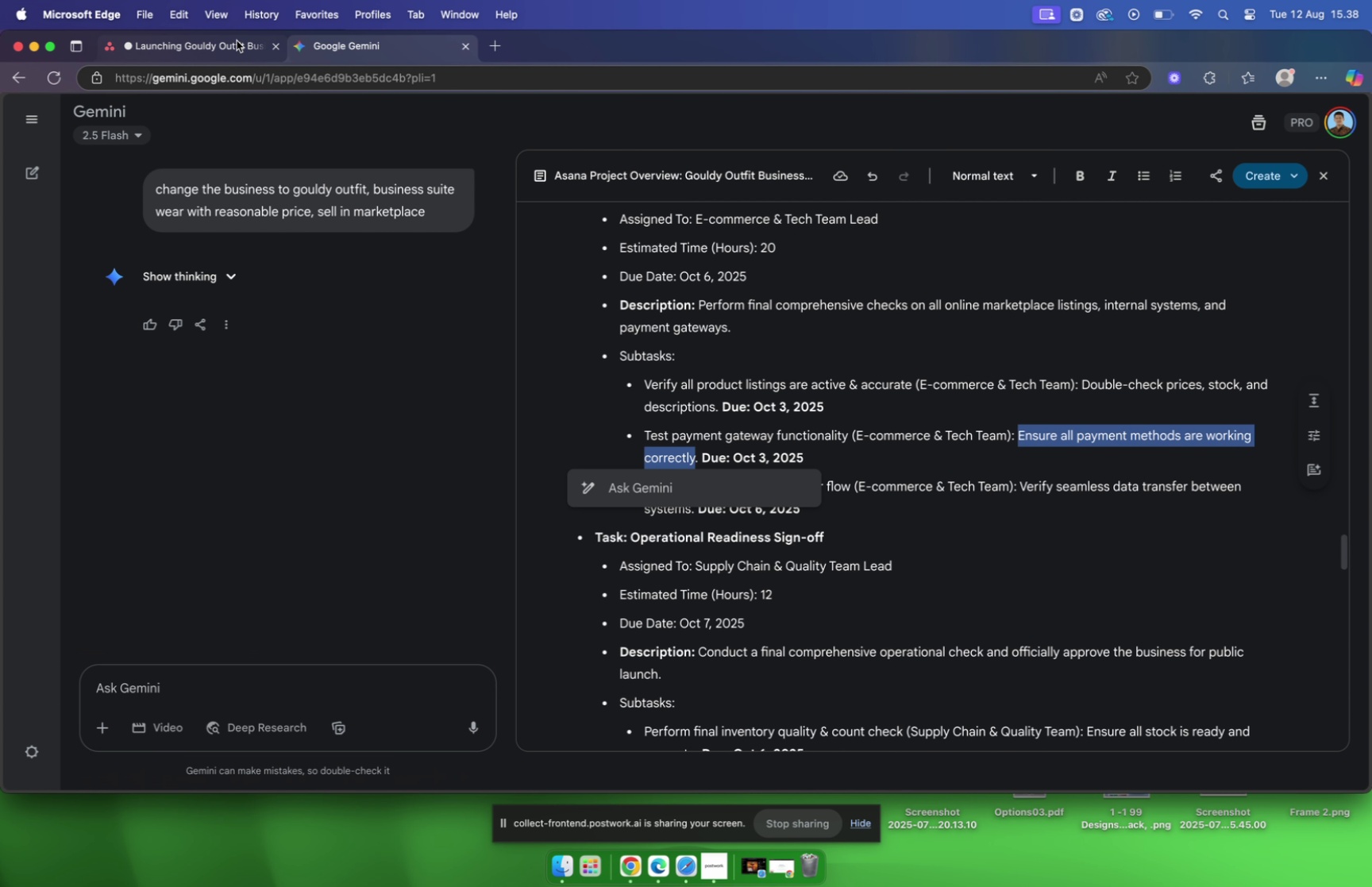 
left_click([234, 39])
 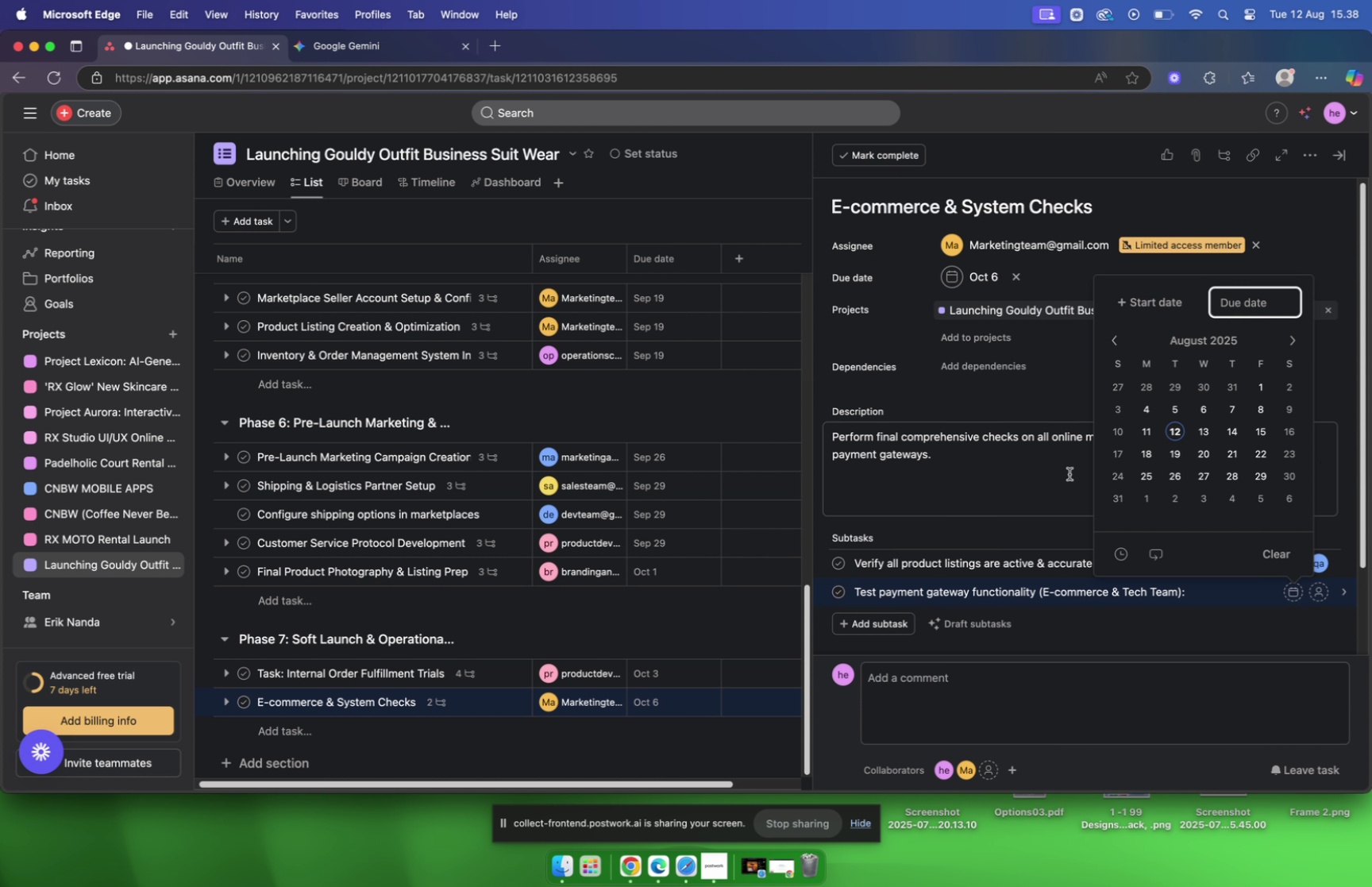 
left_click([1042, 475])
 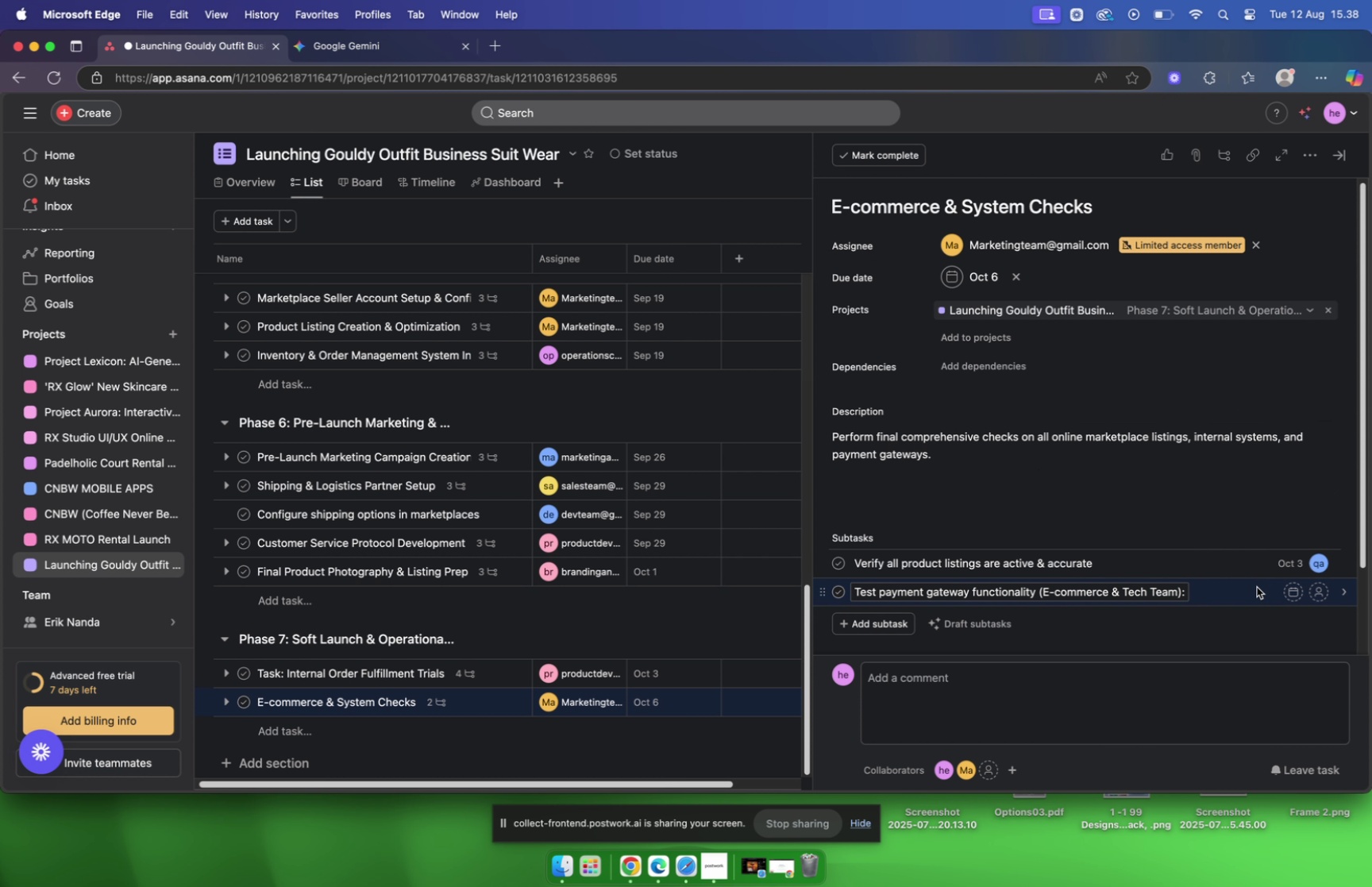 
left_click([1253, 593])
 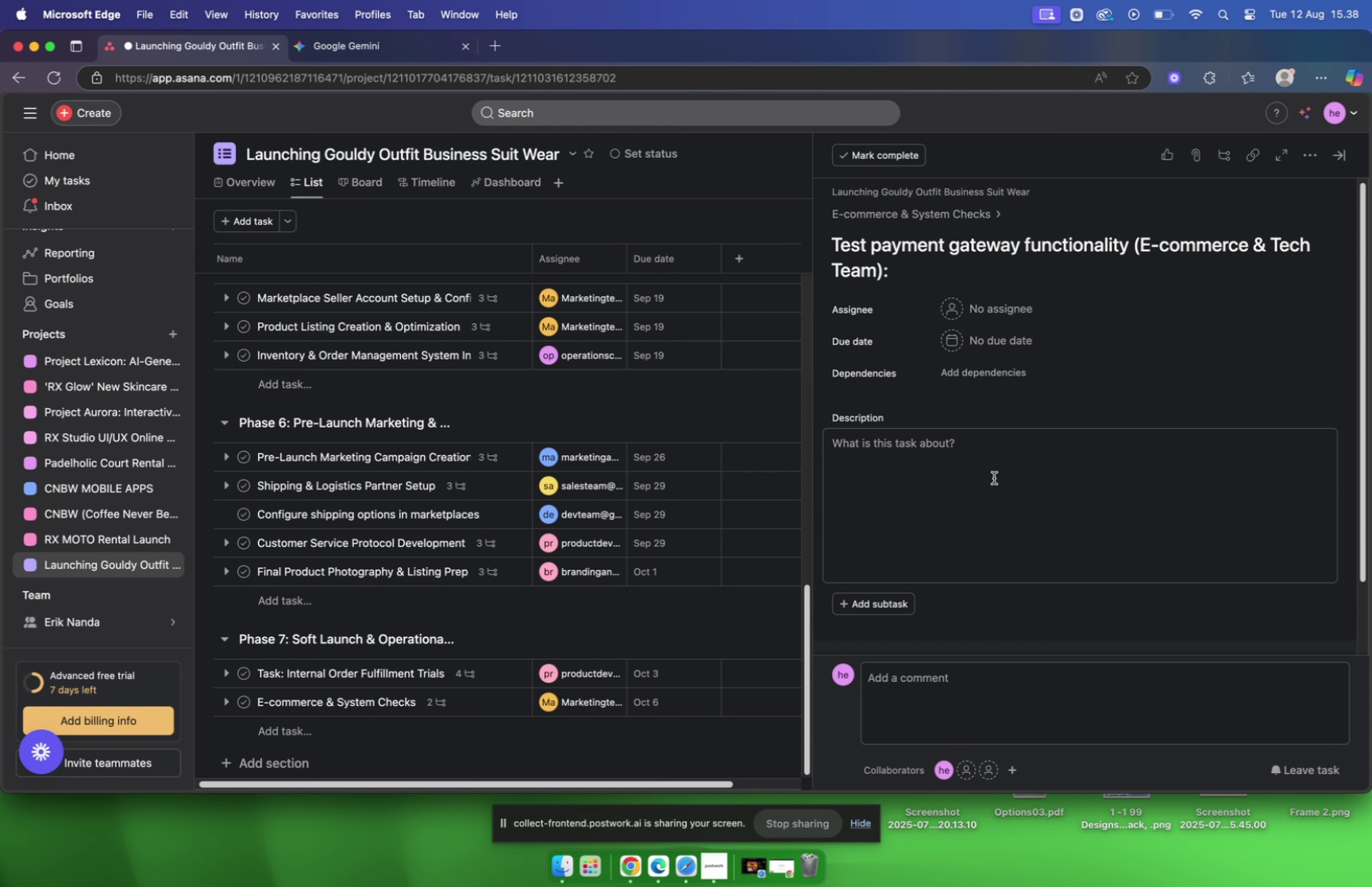 
key(Meta+V)
 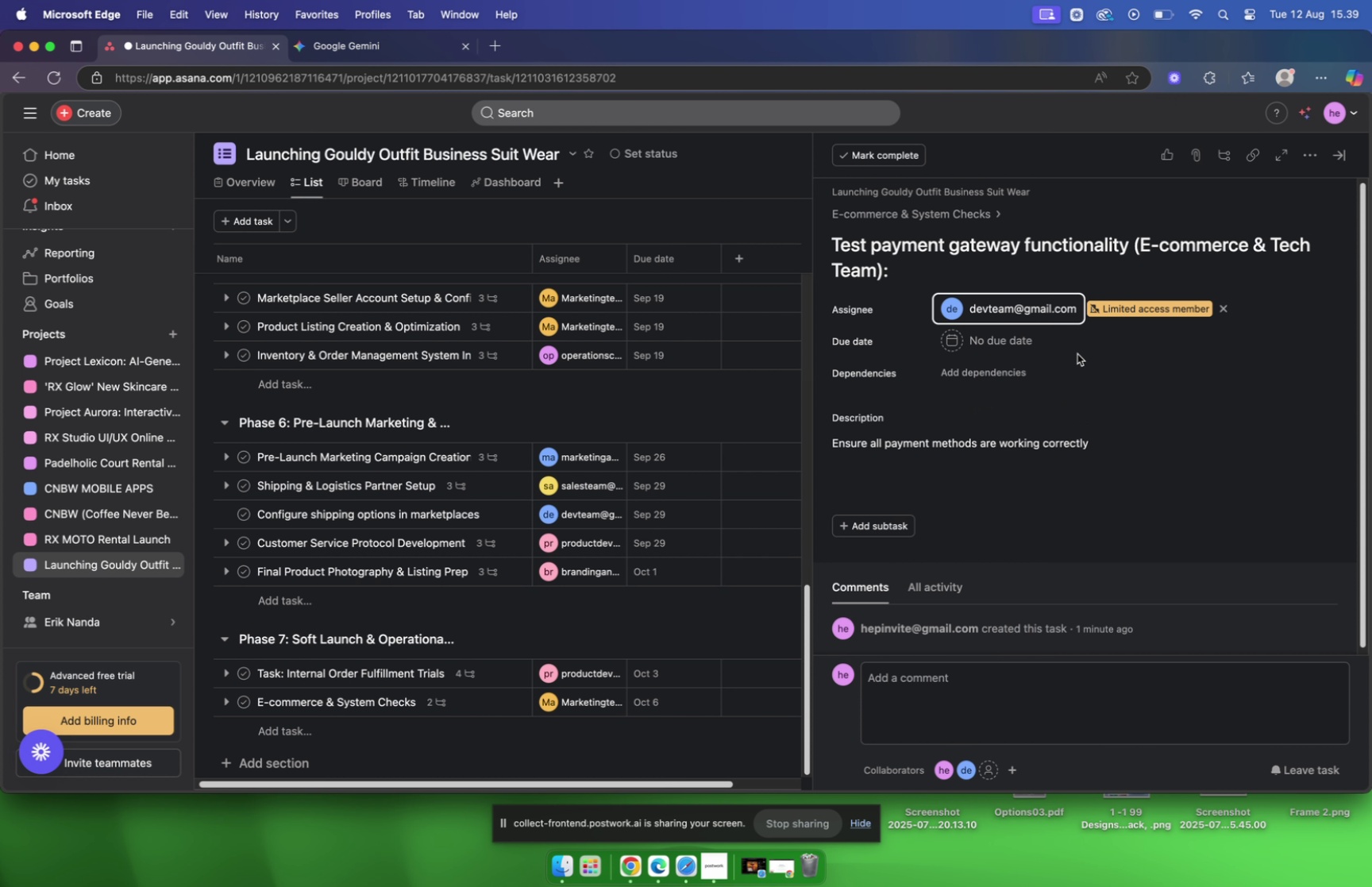 
wait(77.23)
 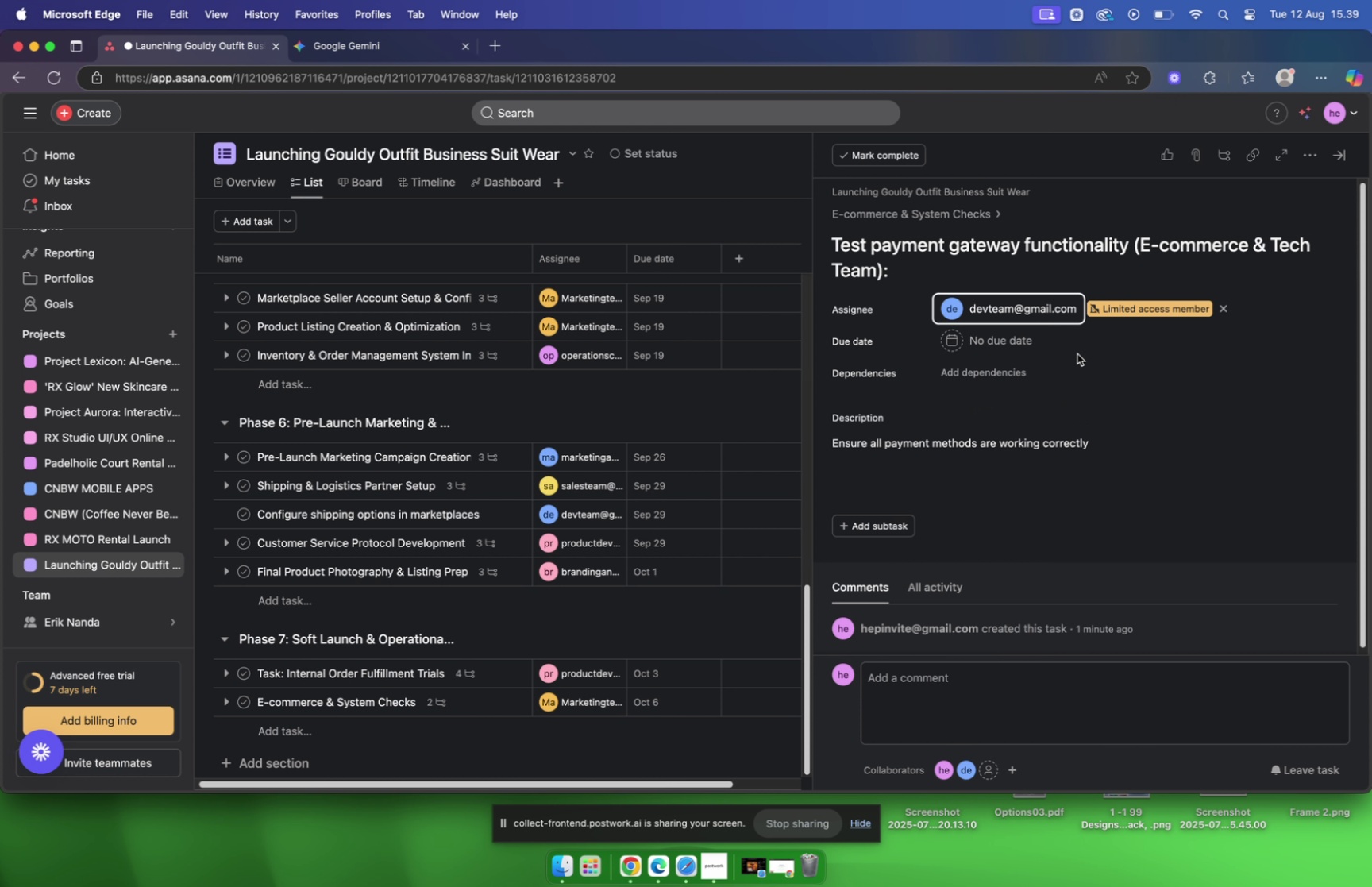 
left_click([349, 49])
 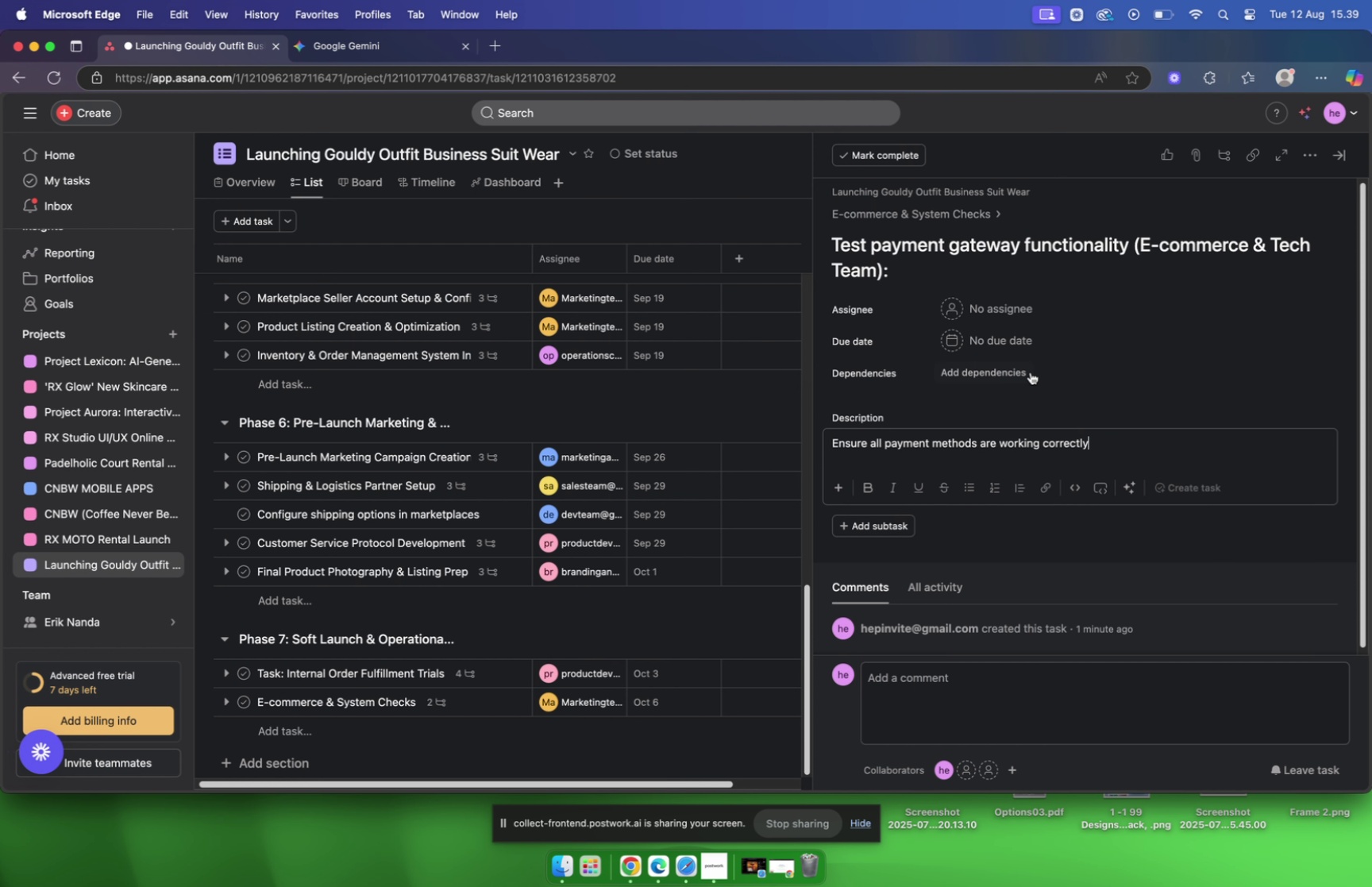 
wait(5.59)
 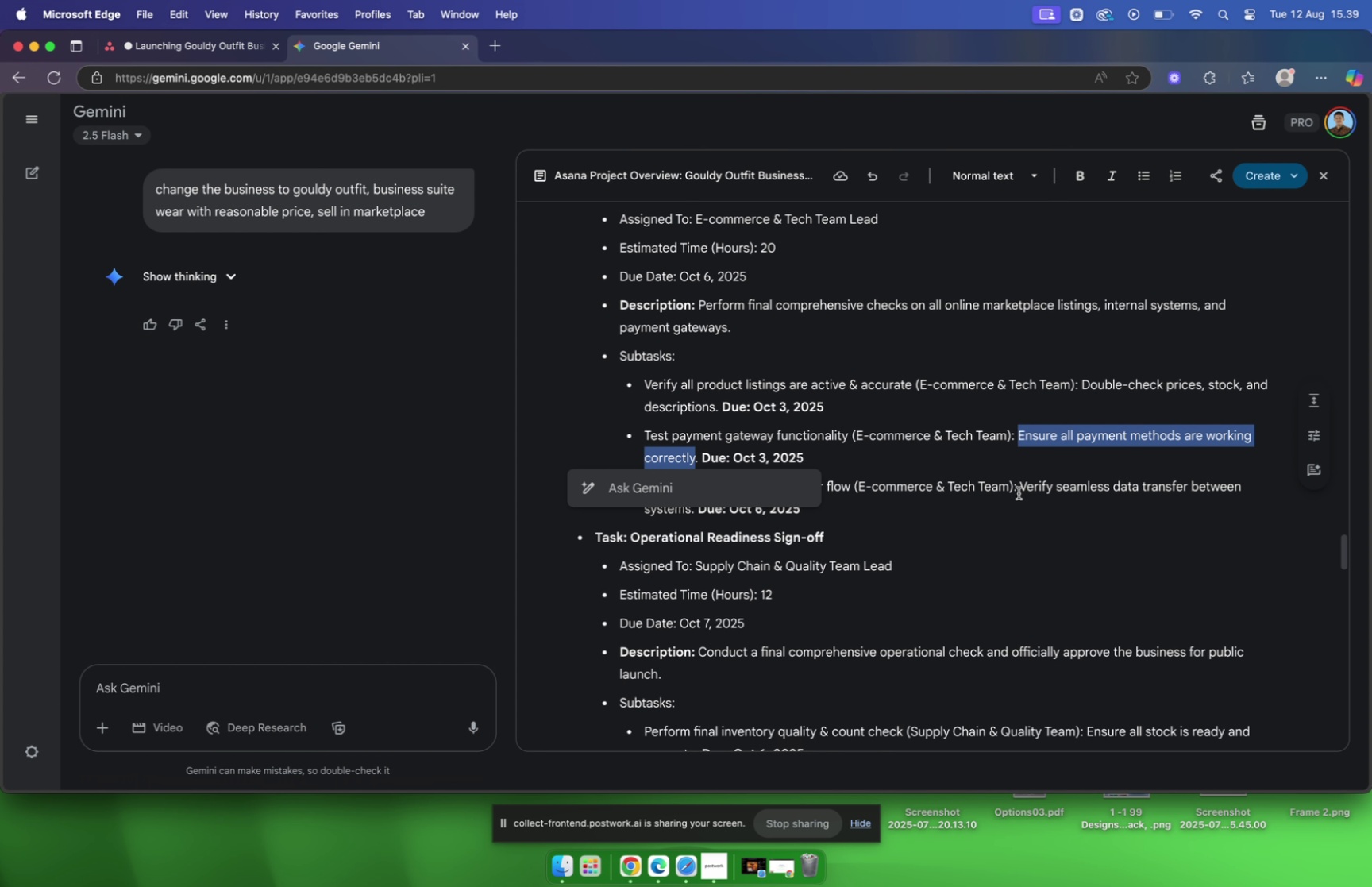 
left_click([1001, 306])
 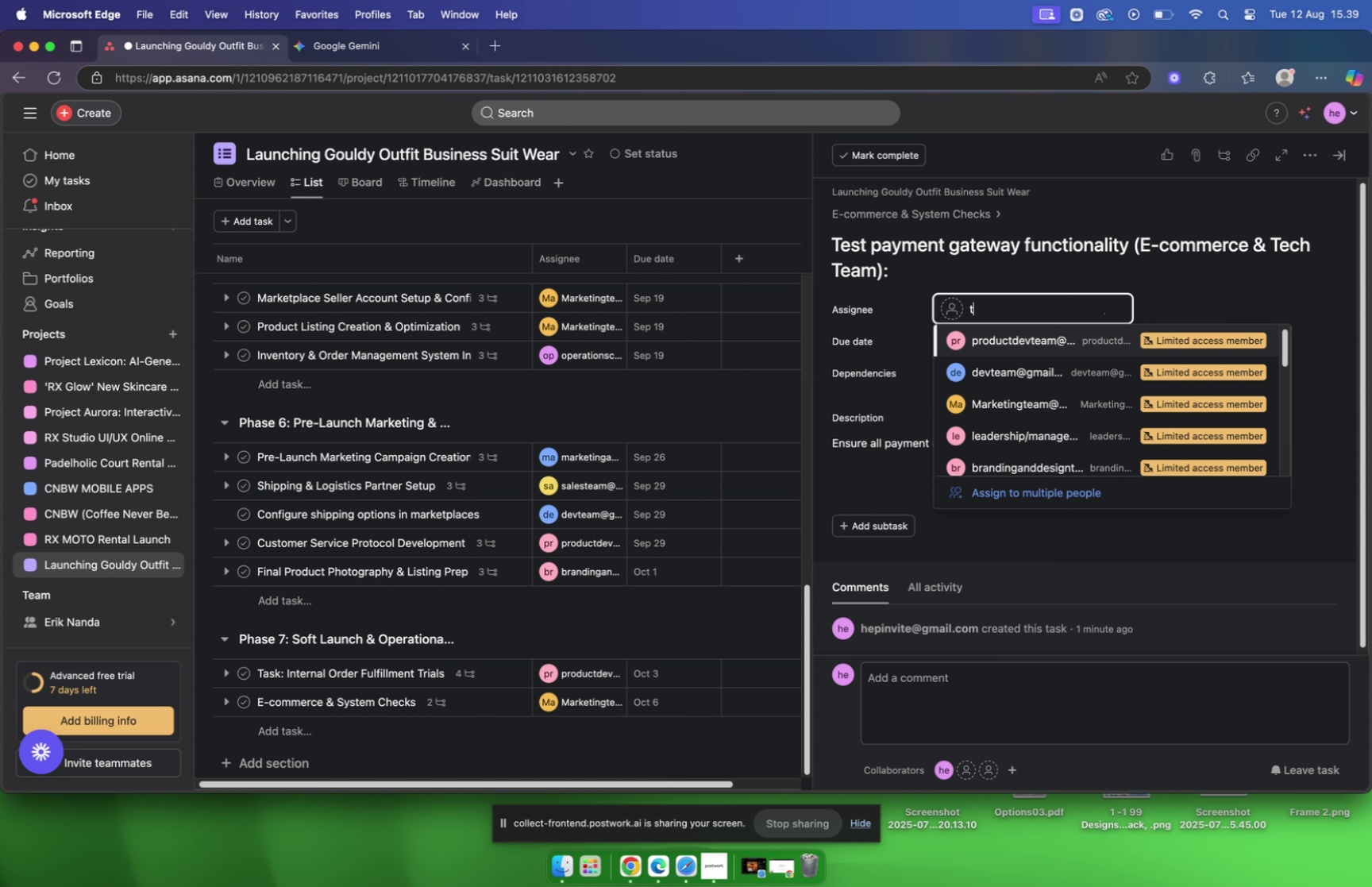 
type(tech)
key(Backspace)
key(Backspace)
key(Backspace)
key(Backspace)
key(Backspace)
key(Backspace)
type(dev)
 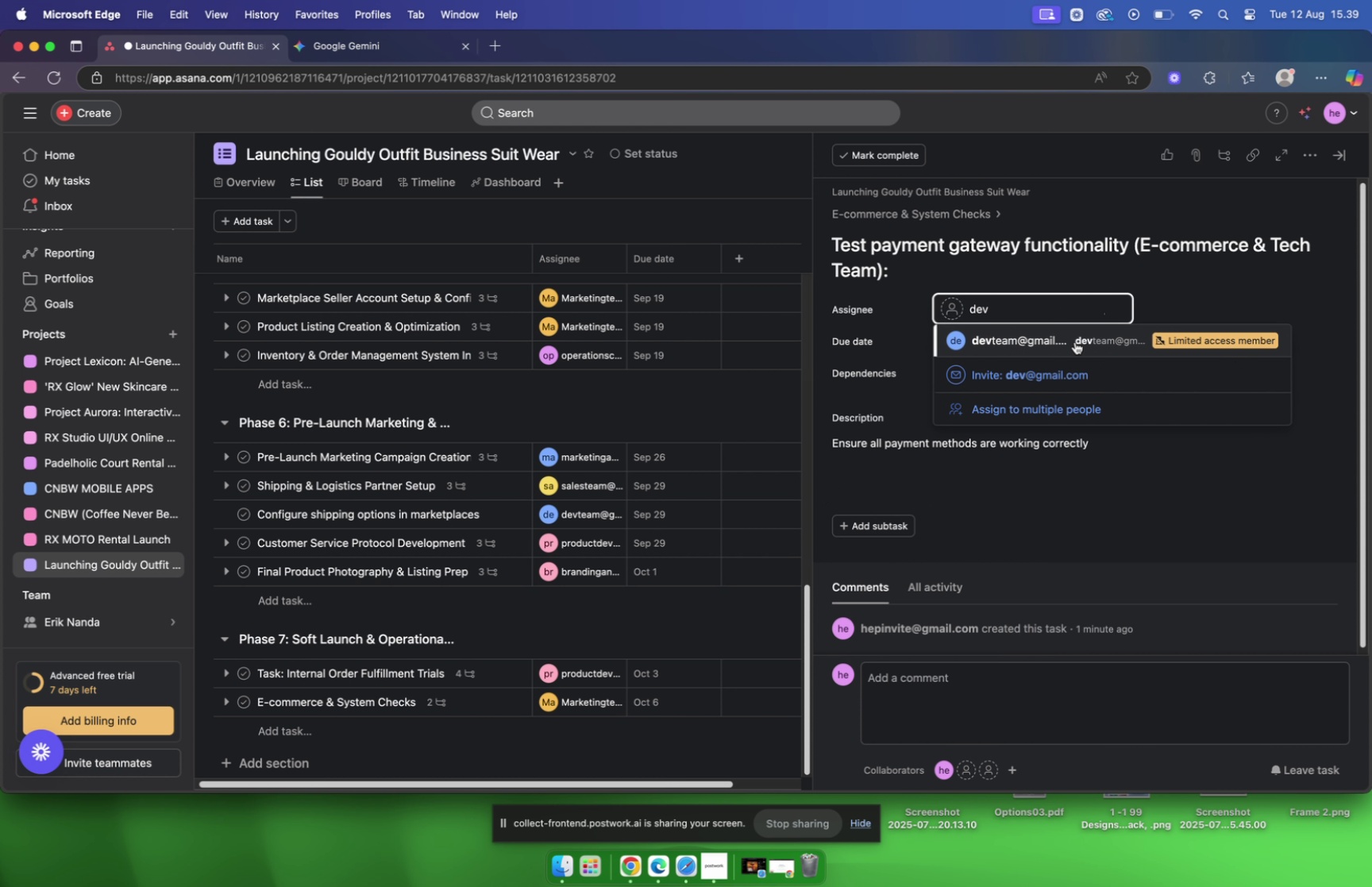 
left_click([1058, 334])
 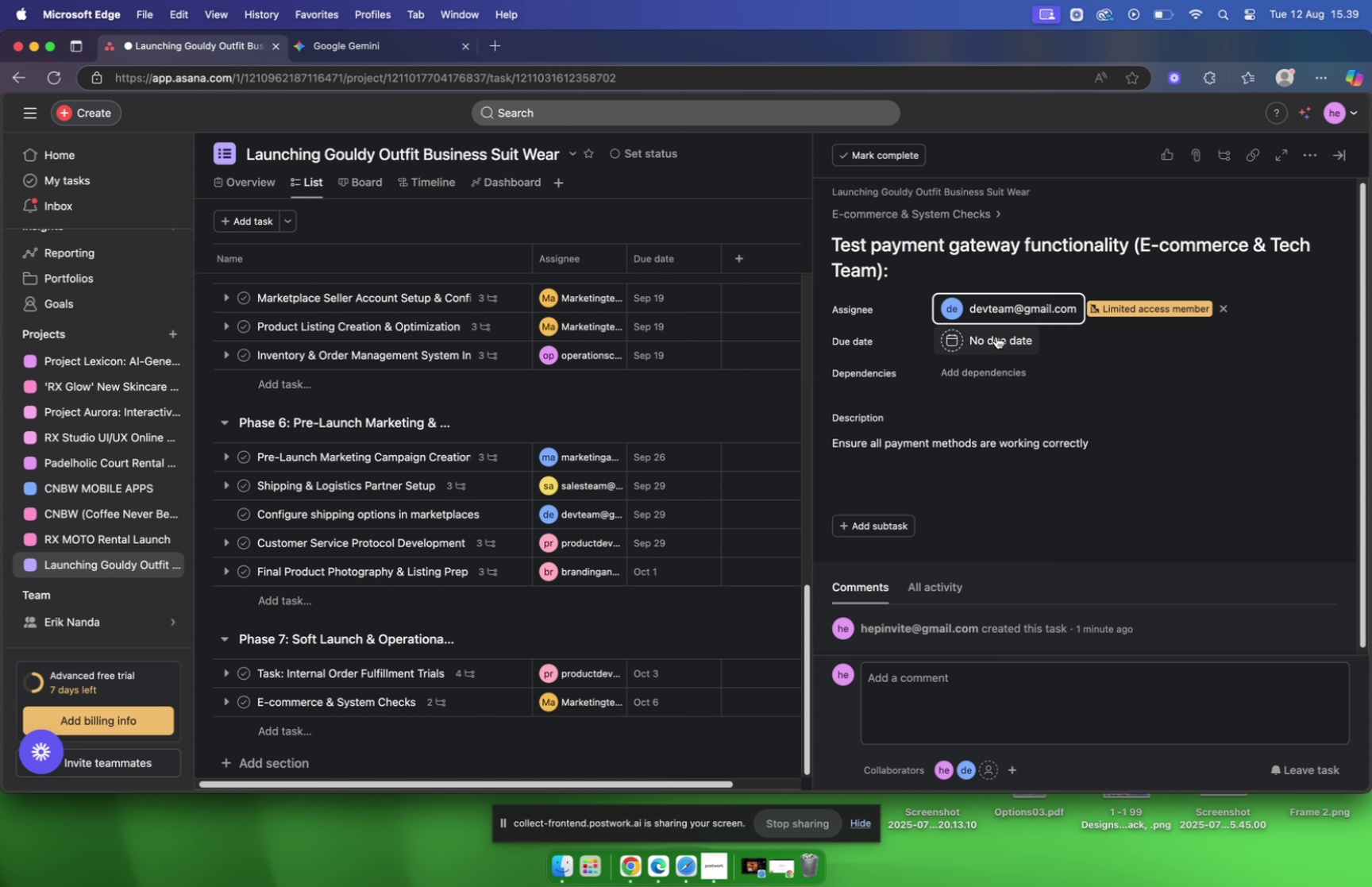 
left_click([996, 336])
 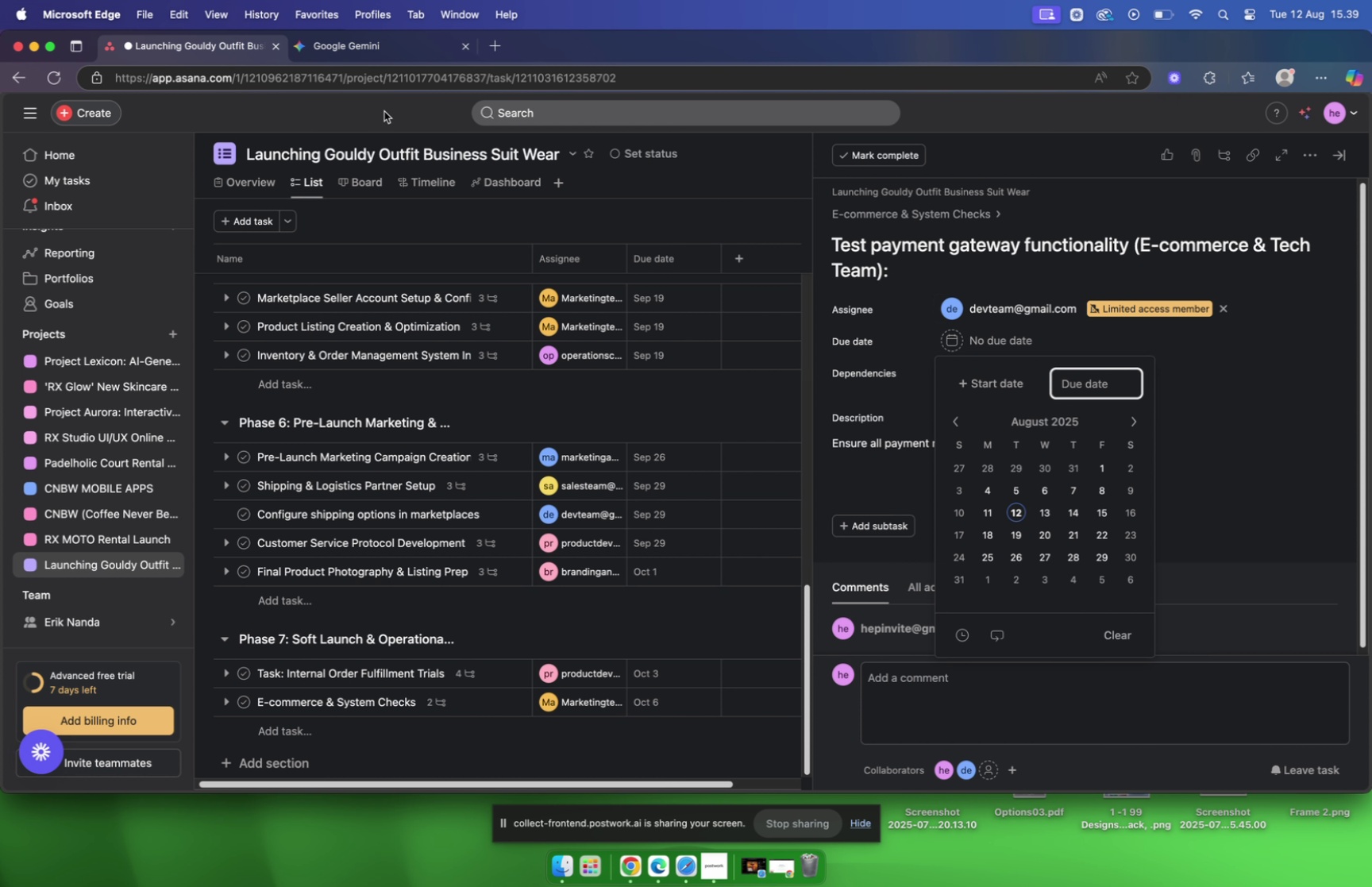 
left_click([381, 54])
 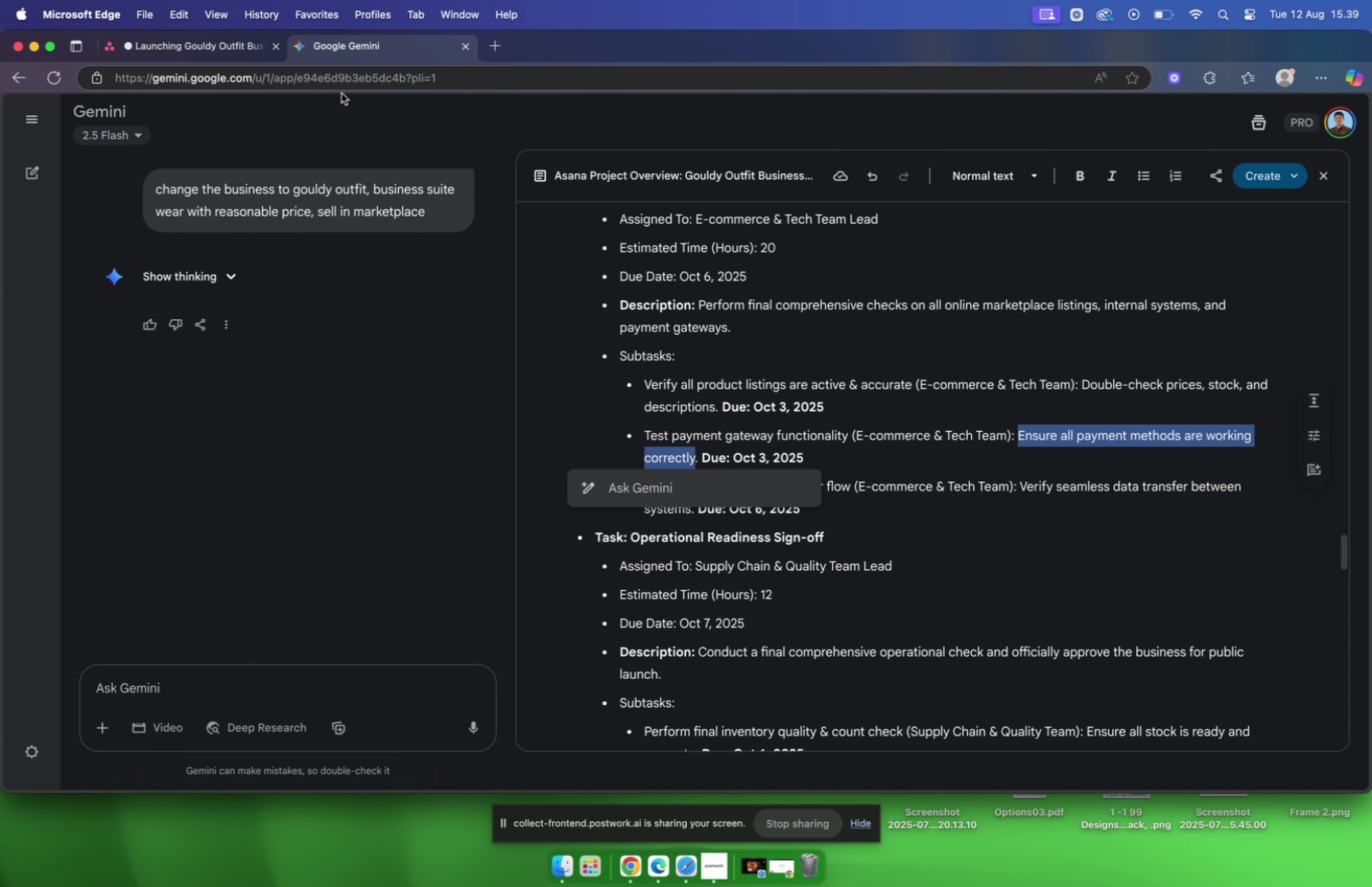 
left_click([250, 46])
 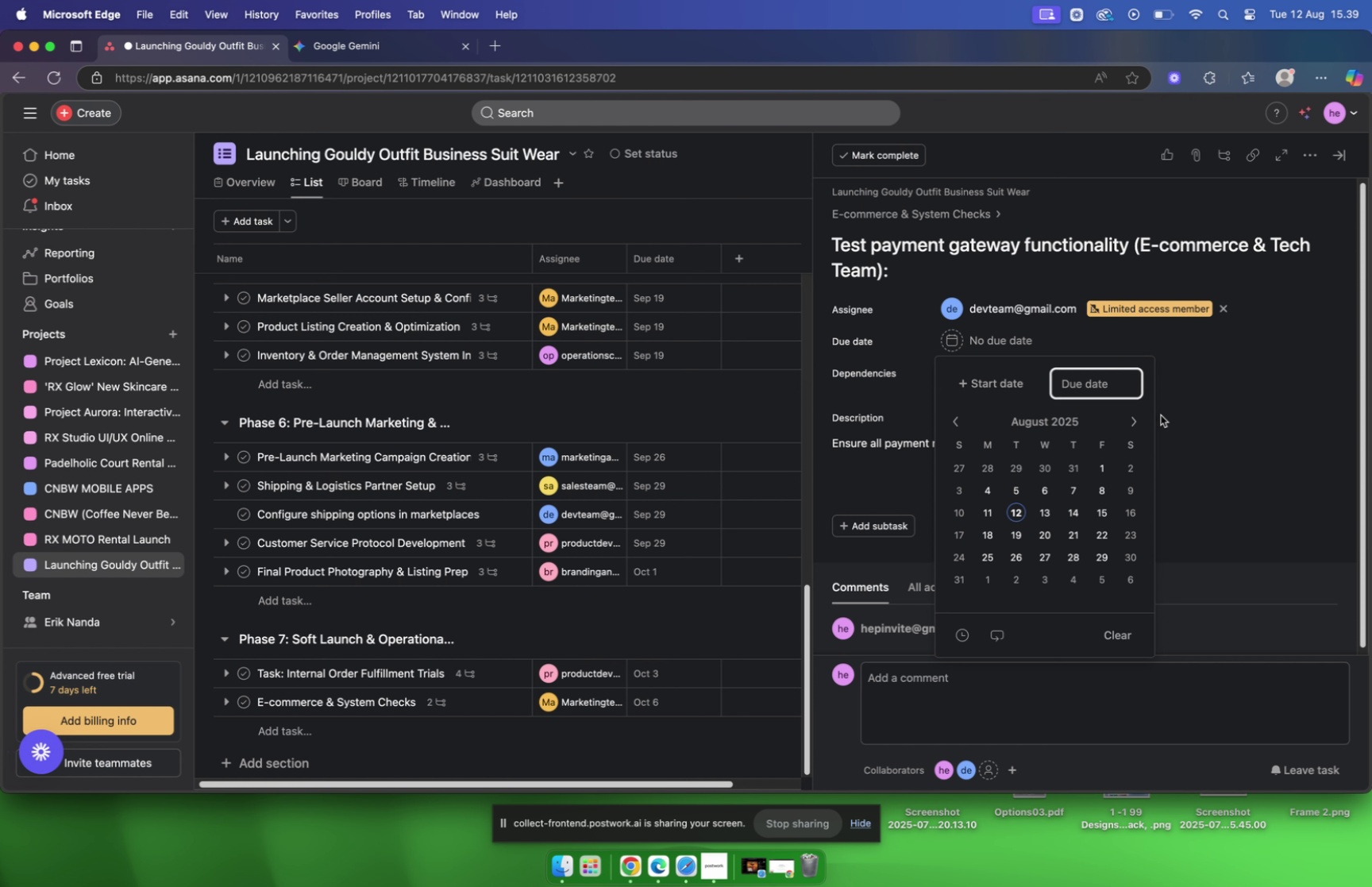 
left_click([1228, 404])
 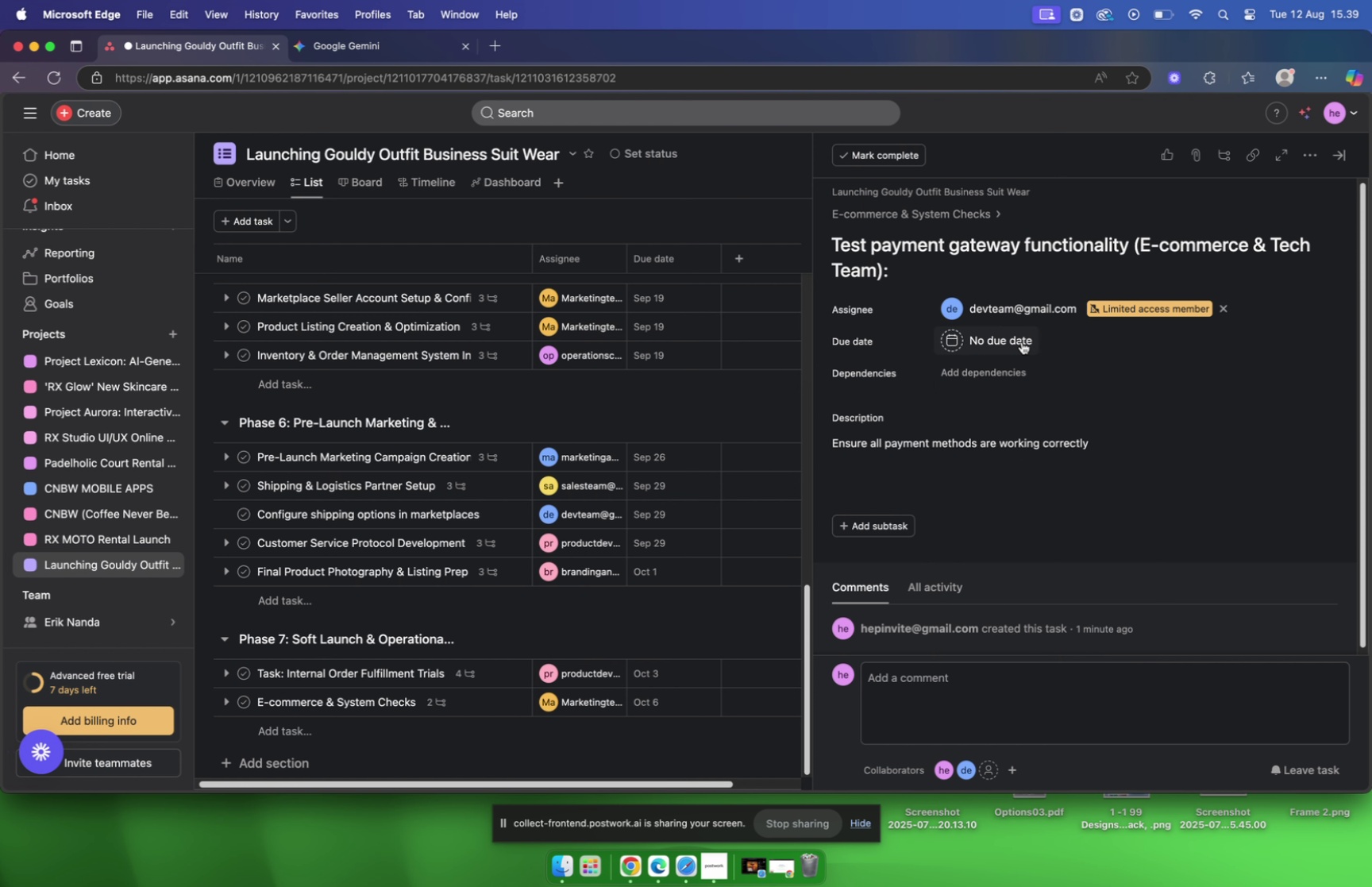 
left_click([1019, 337])
 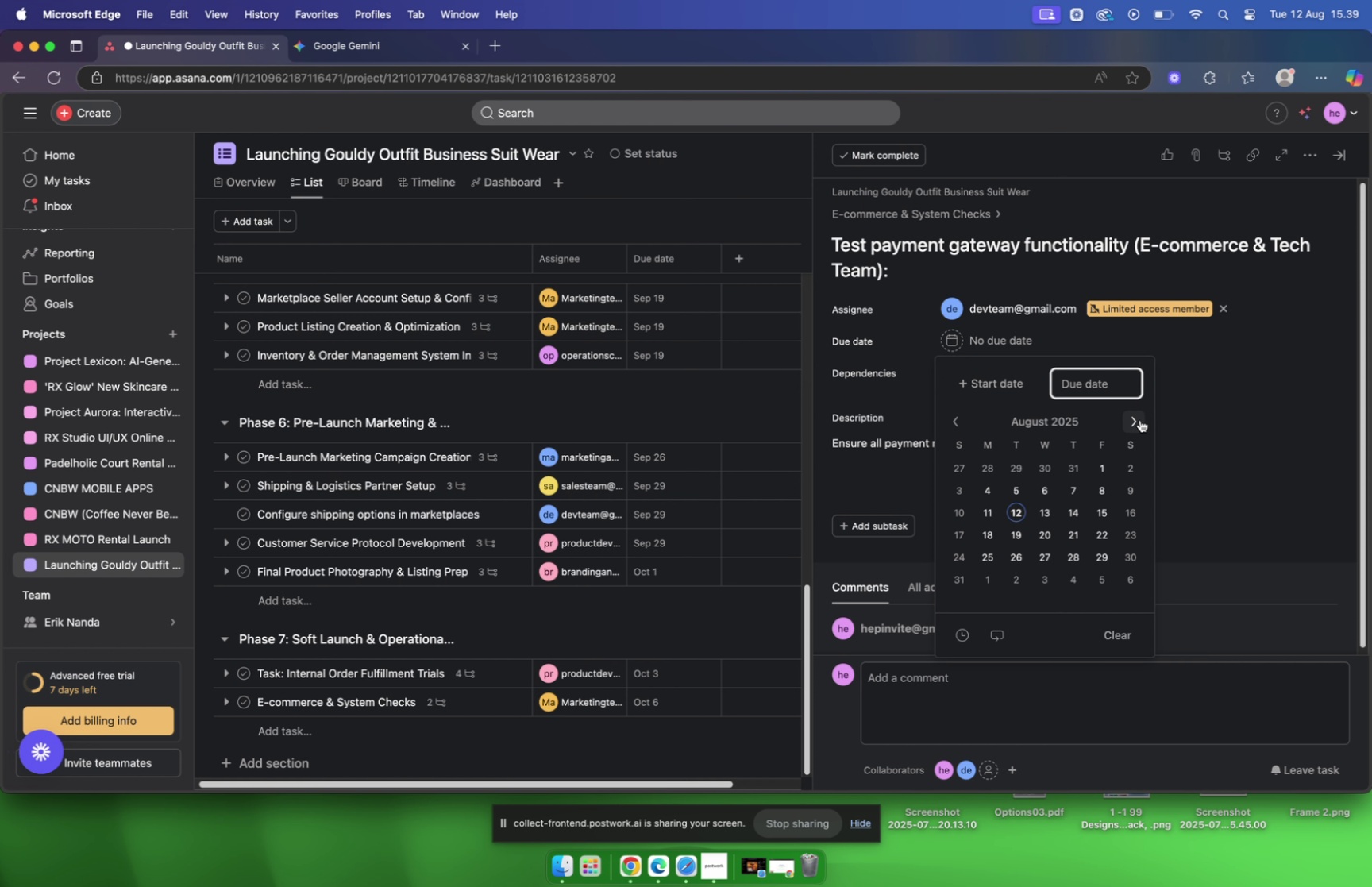 
double_click([1139, 418])
 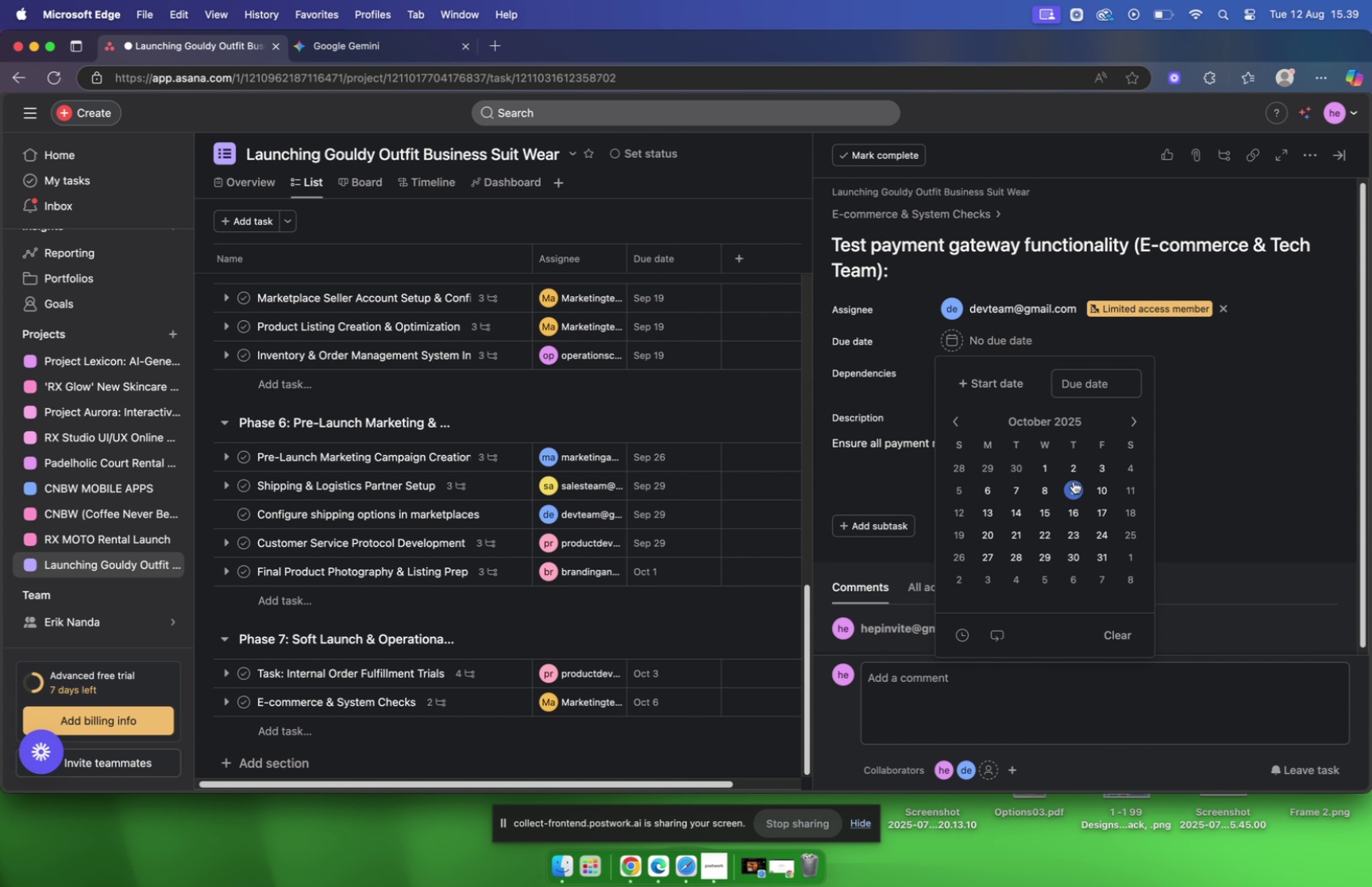 
left_click([1104, 469])
 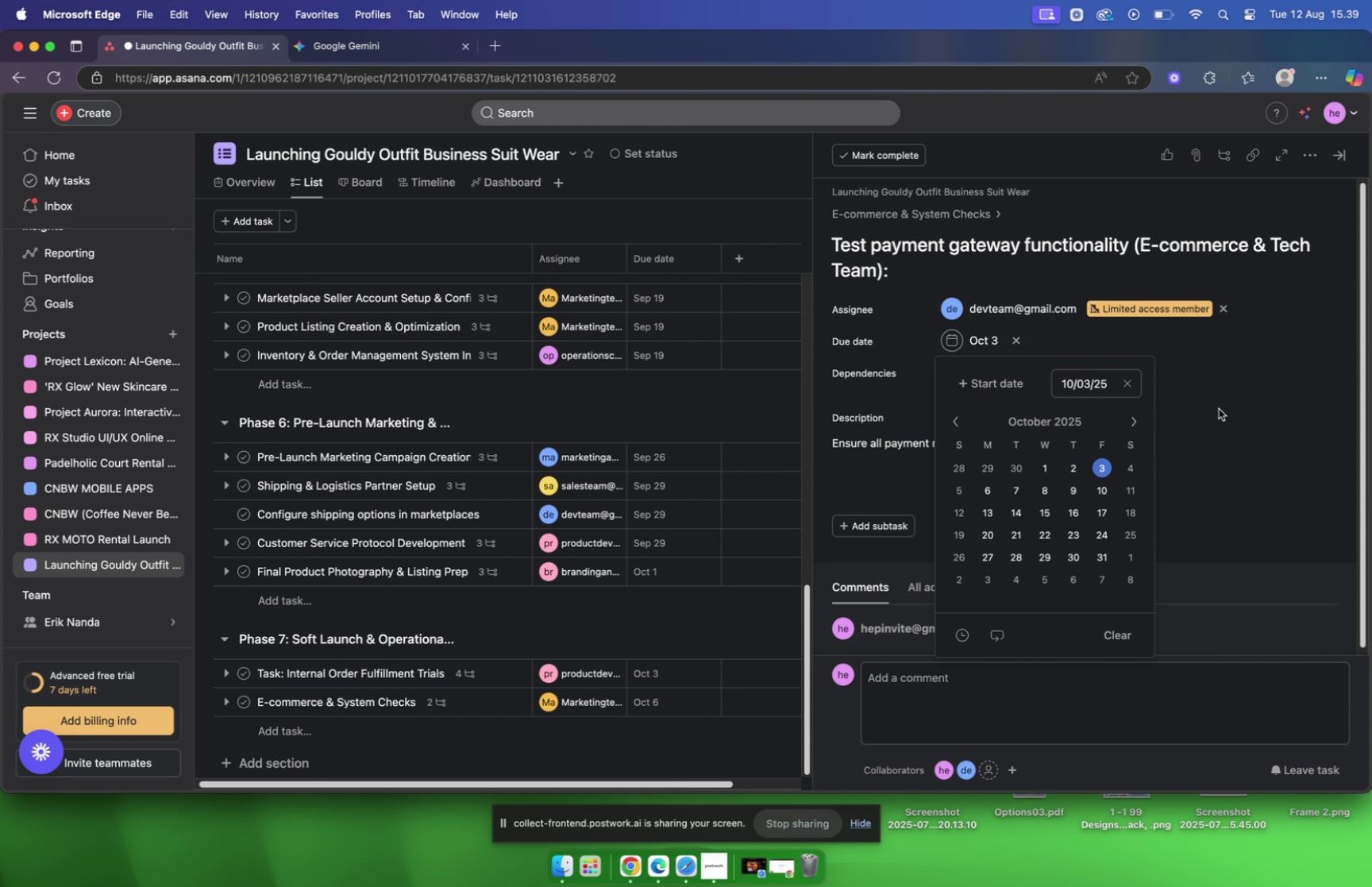 
left_click([1219, 408])
 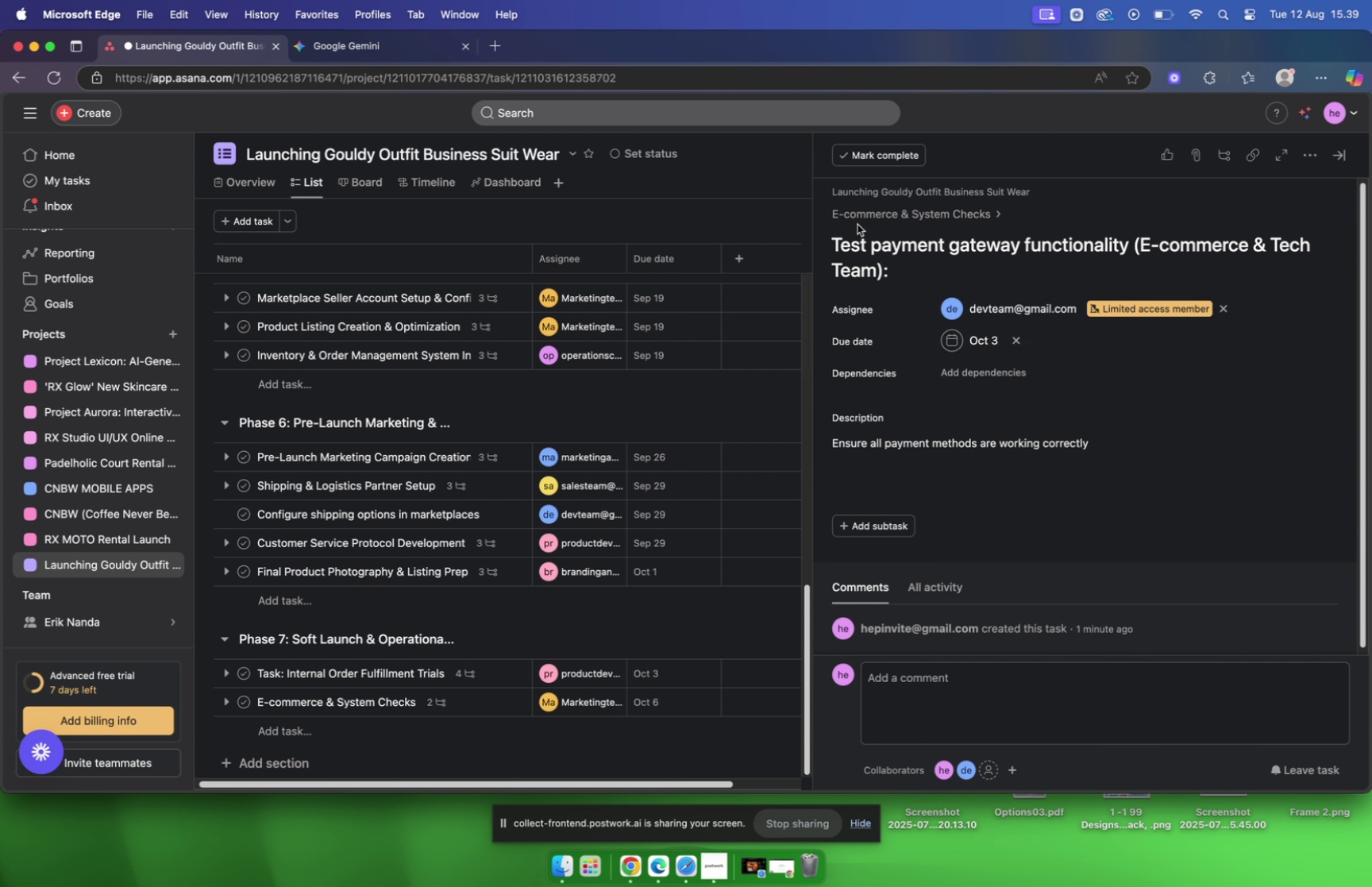 
double_click([859, 218])
 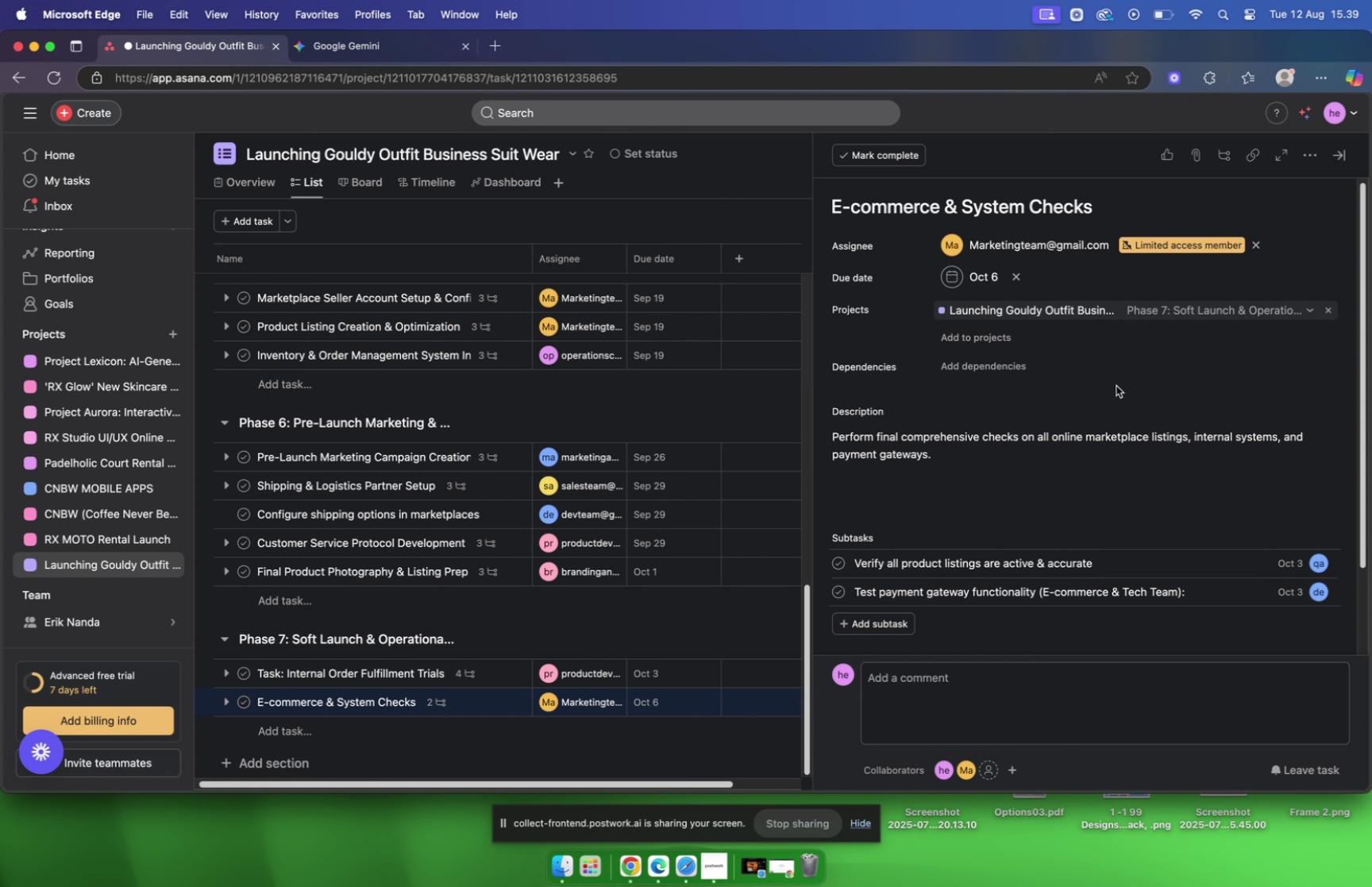 
scroll: coordinate [908, 454], scroll_direction: down, amount: 8.0
 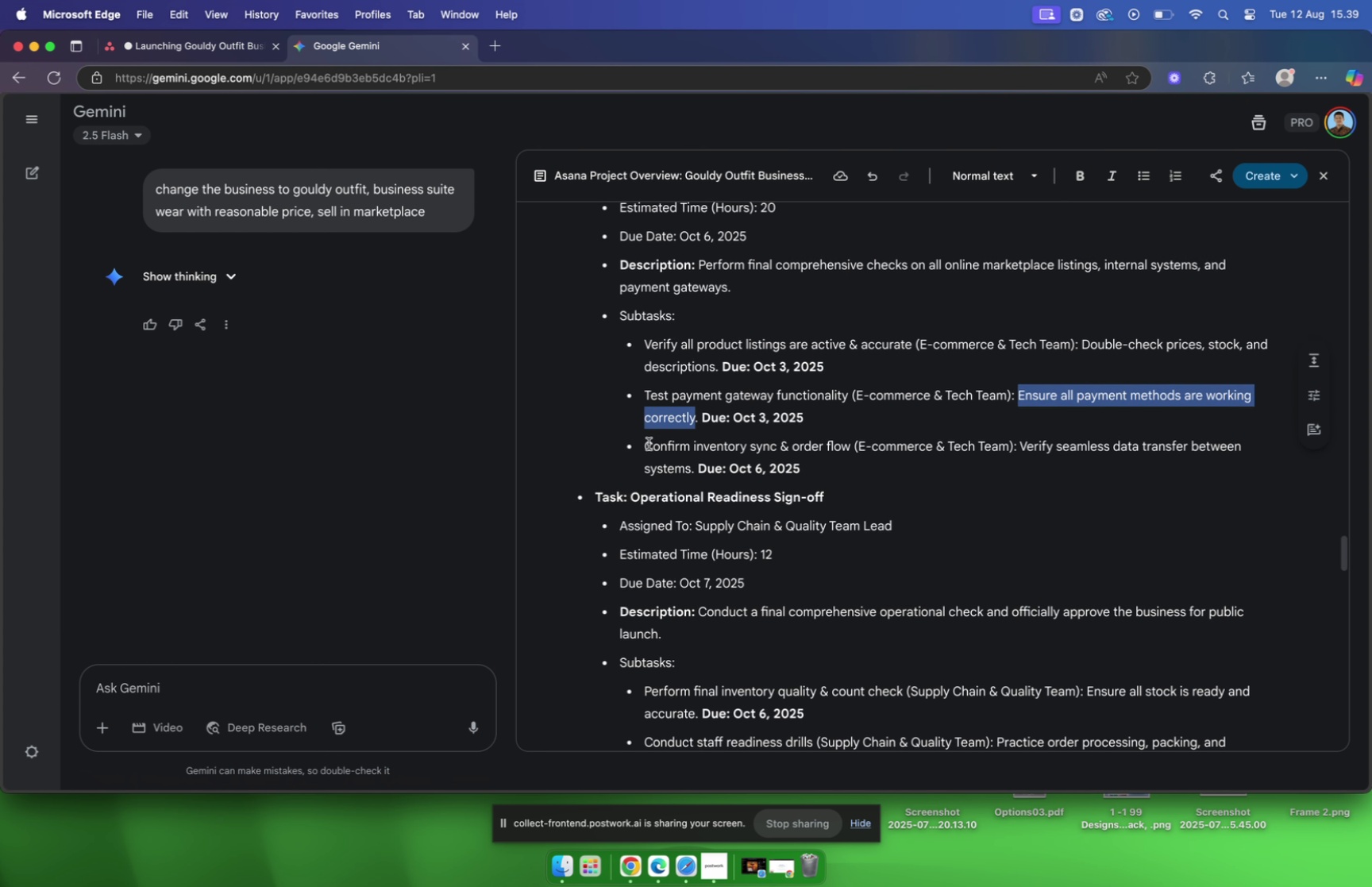 
left_click_drag(start_coordinate=[645, 443], to_coordinate=[851, 443])
 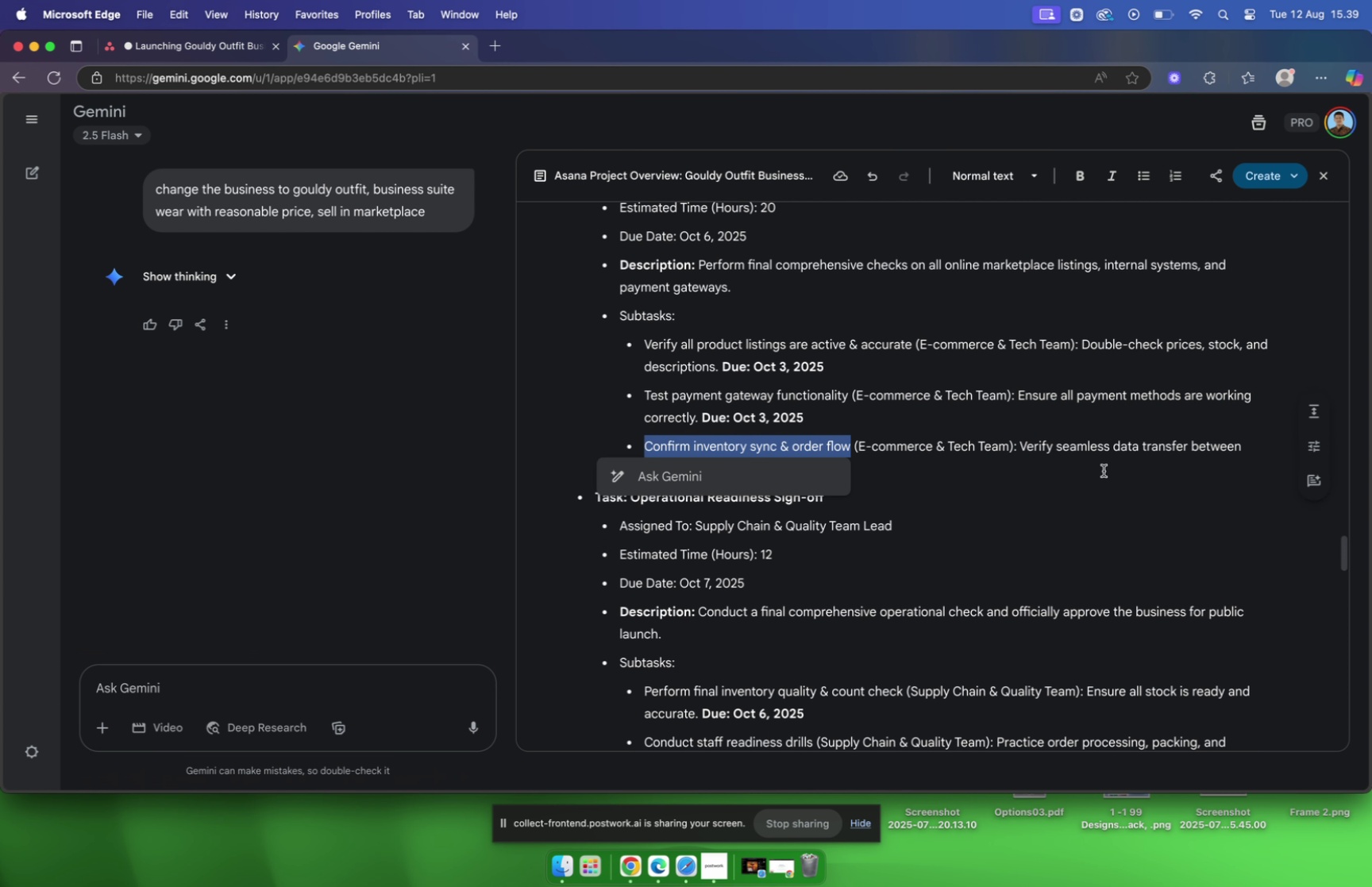 
key(Meta+C)
 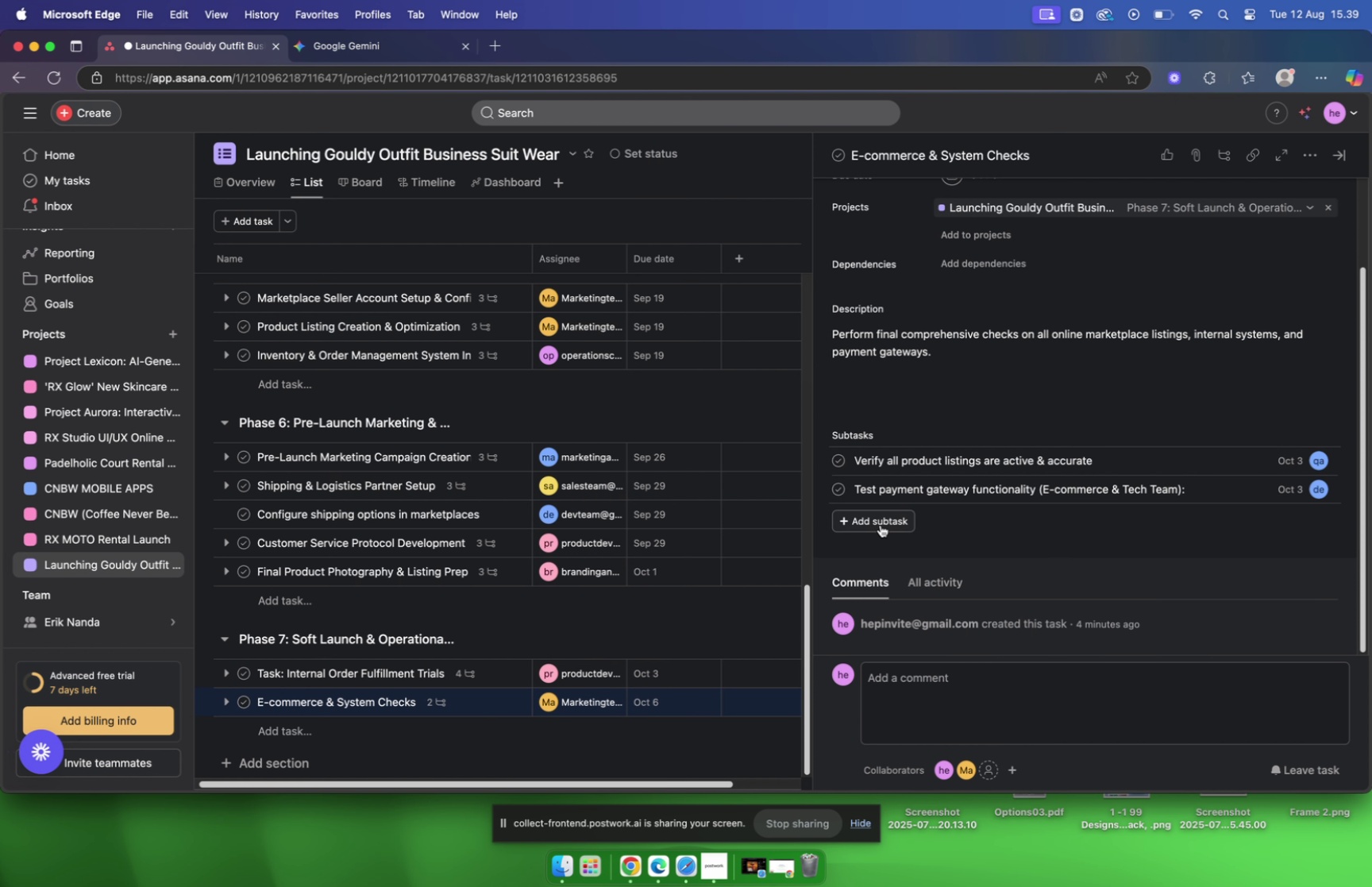 
key(Meta+V)
 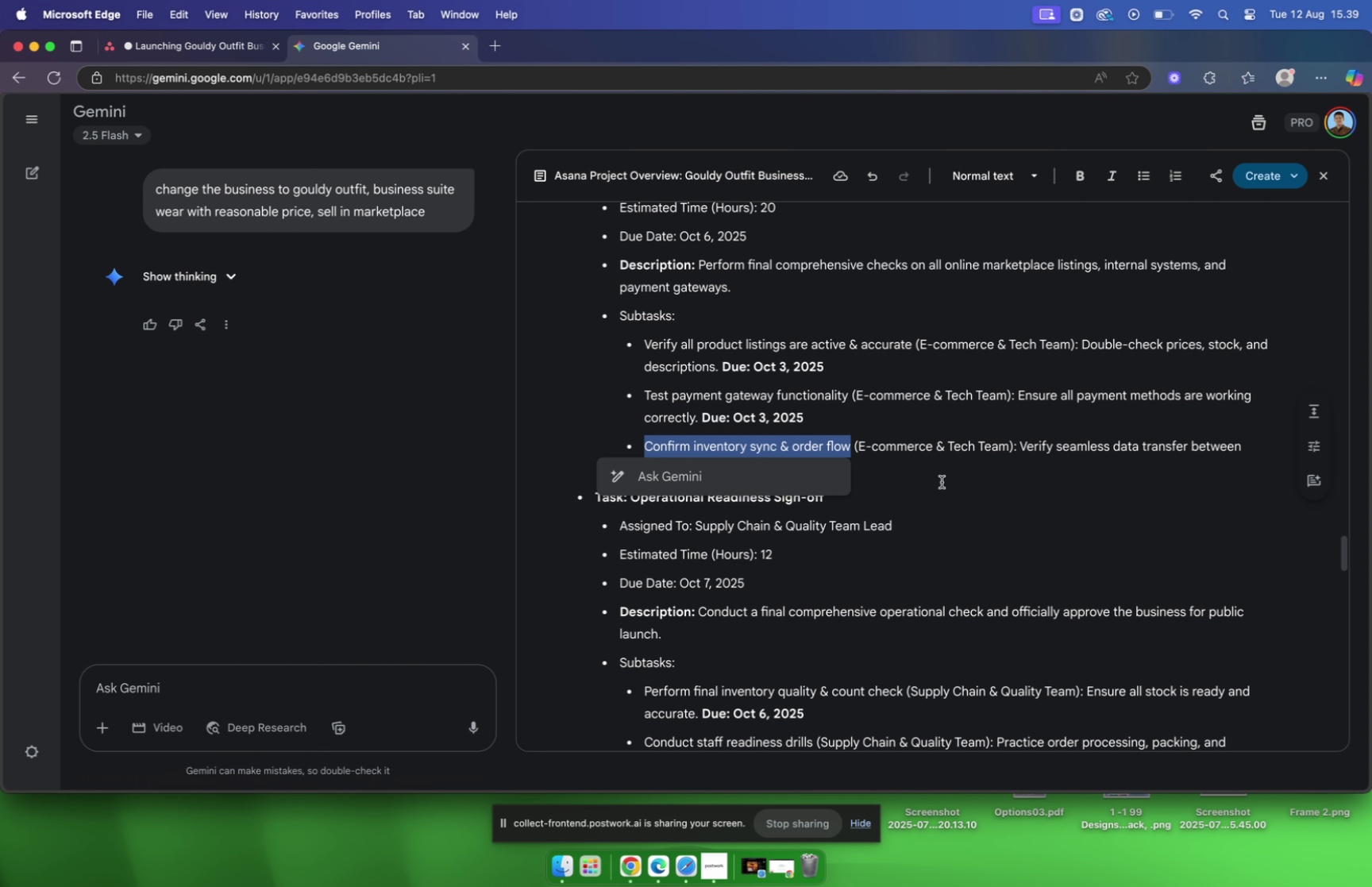 
left_click_drag(start_coordinate=[1023, 443], to_coordinate=[693, 470])
 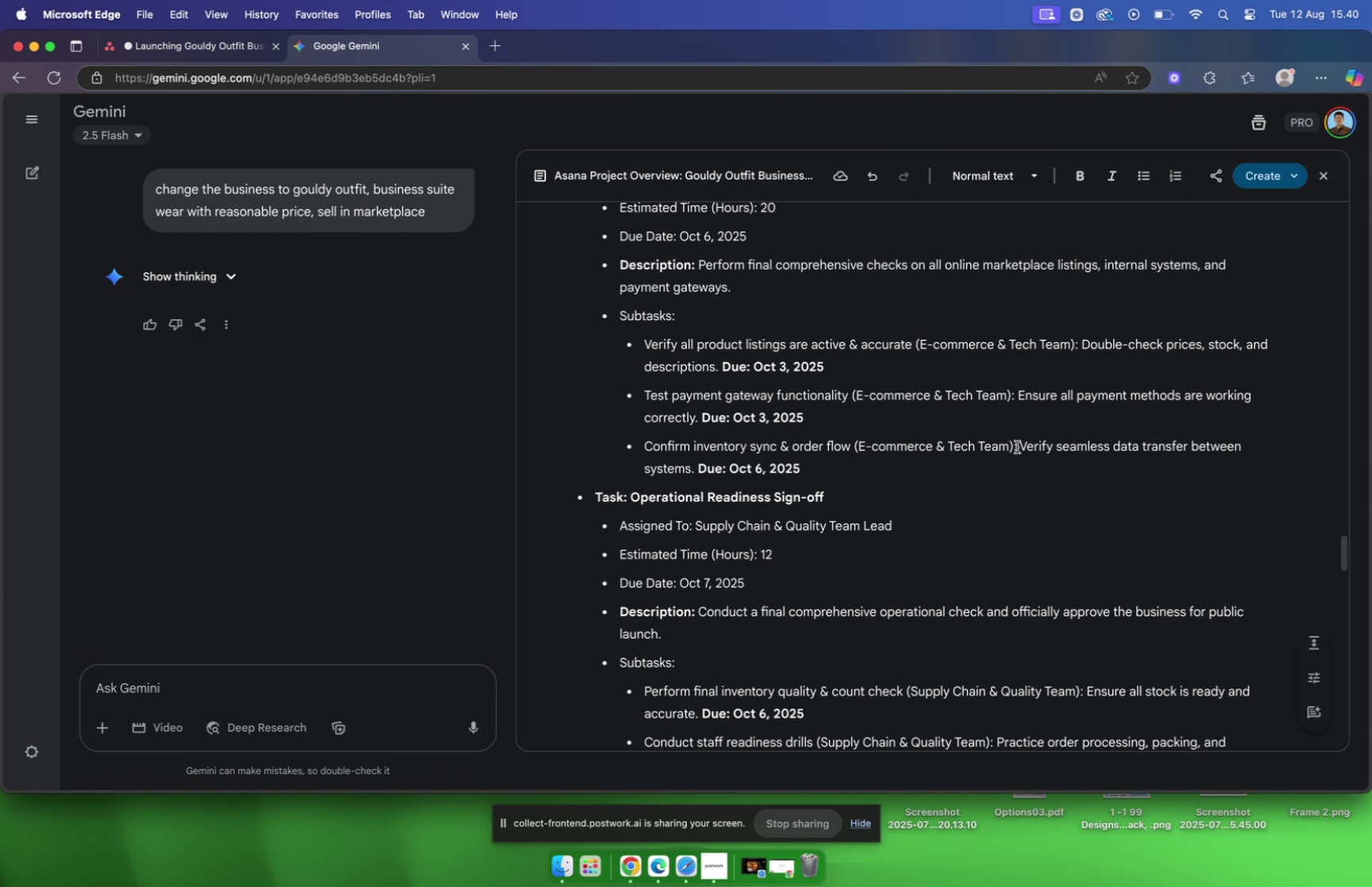 
left_click_drag(start_coordinate=[1020, 443], to_coordinate=[693, 476])
 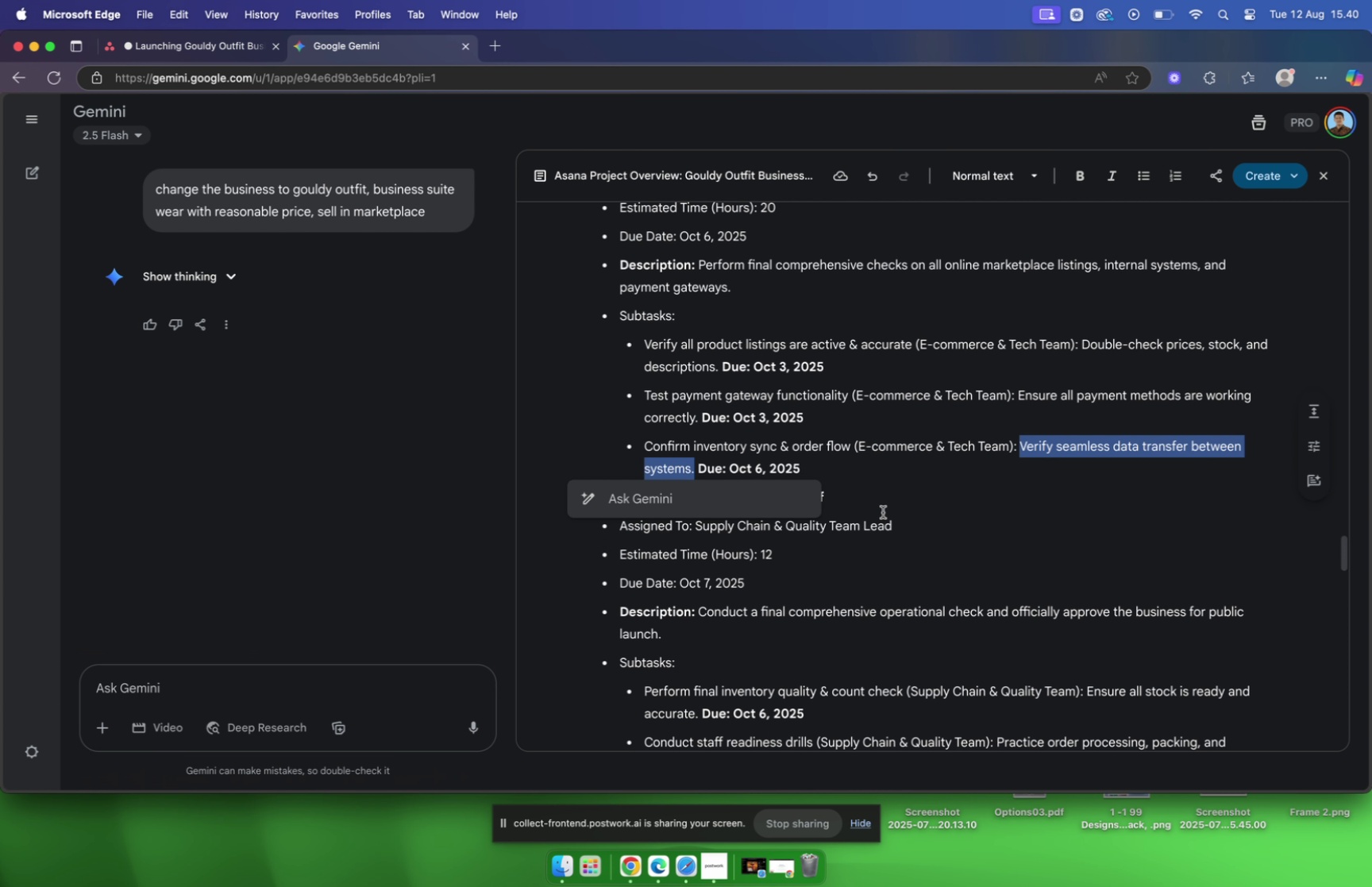 
key(Meta+C)
 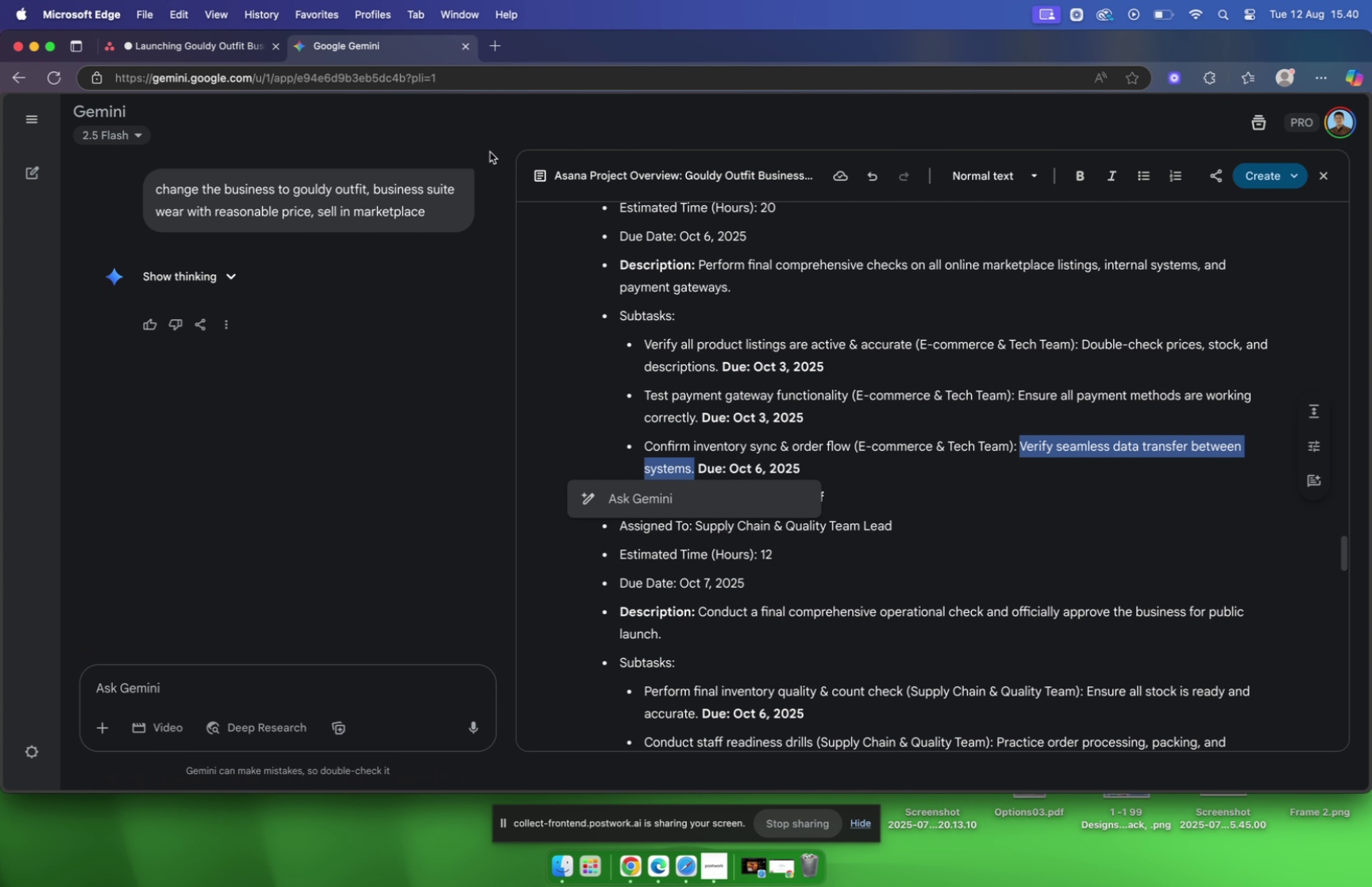 
left_click([232, 47])
 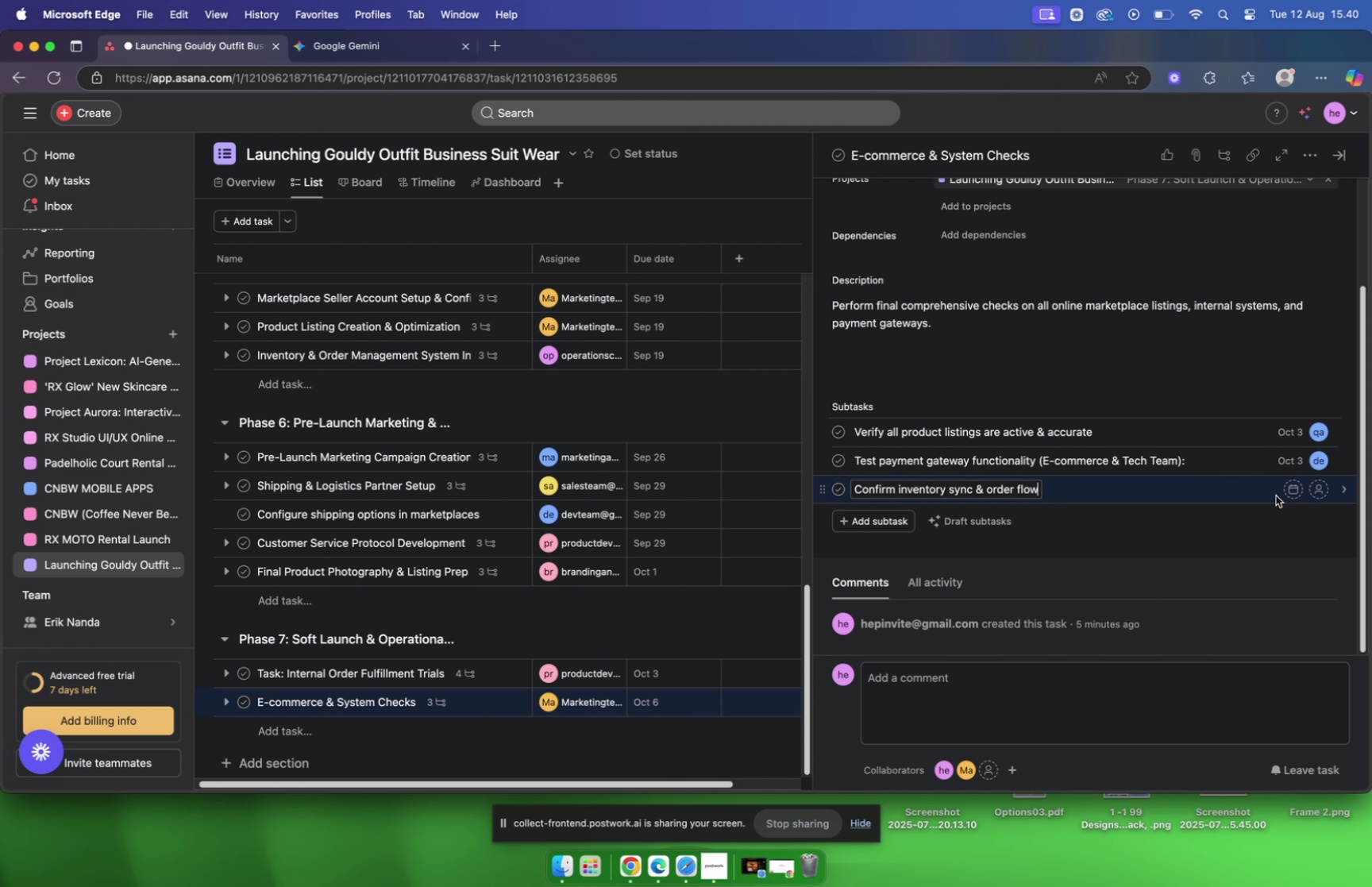 
left_click([1289, 492])
 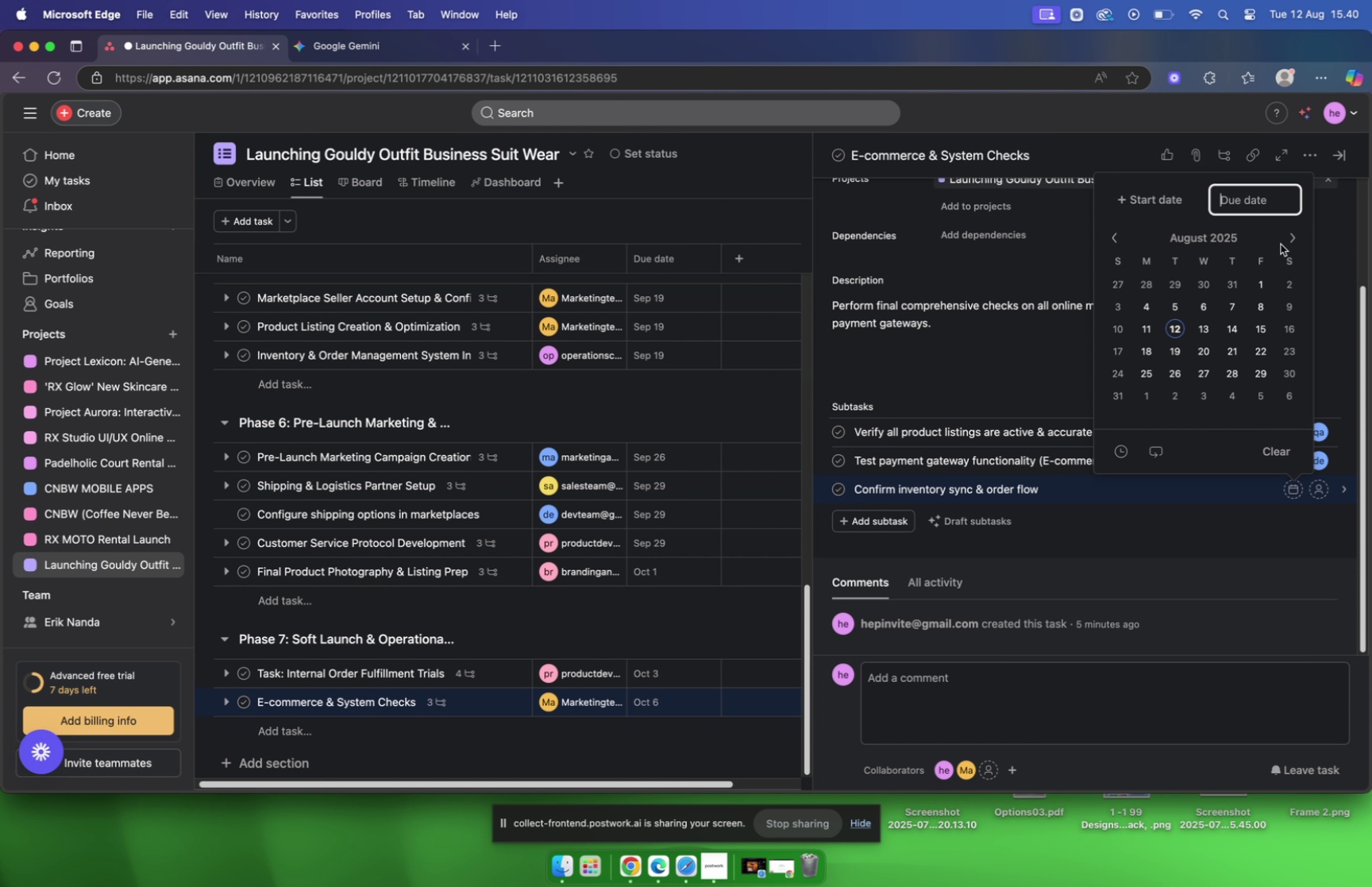 
double_click([1286, 241])
 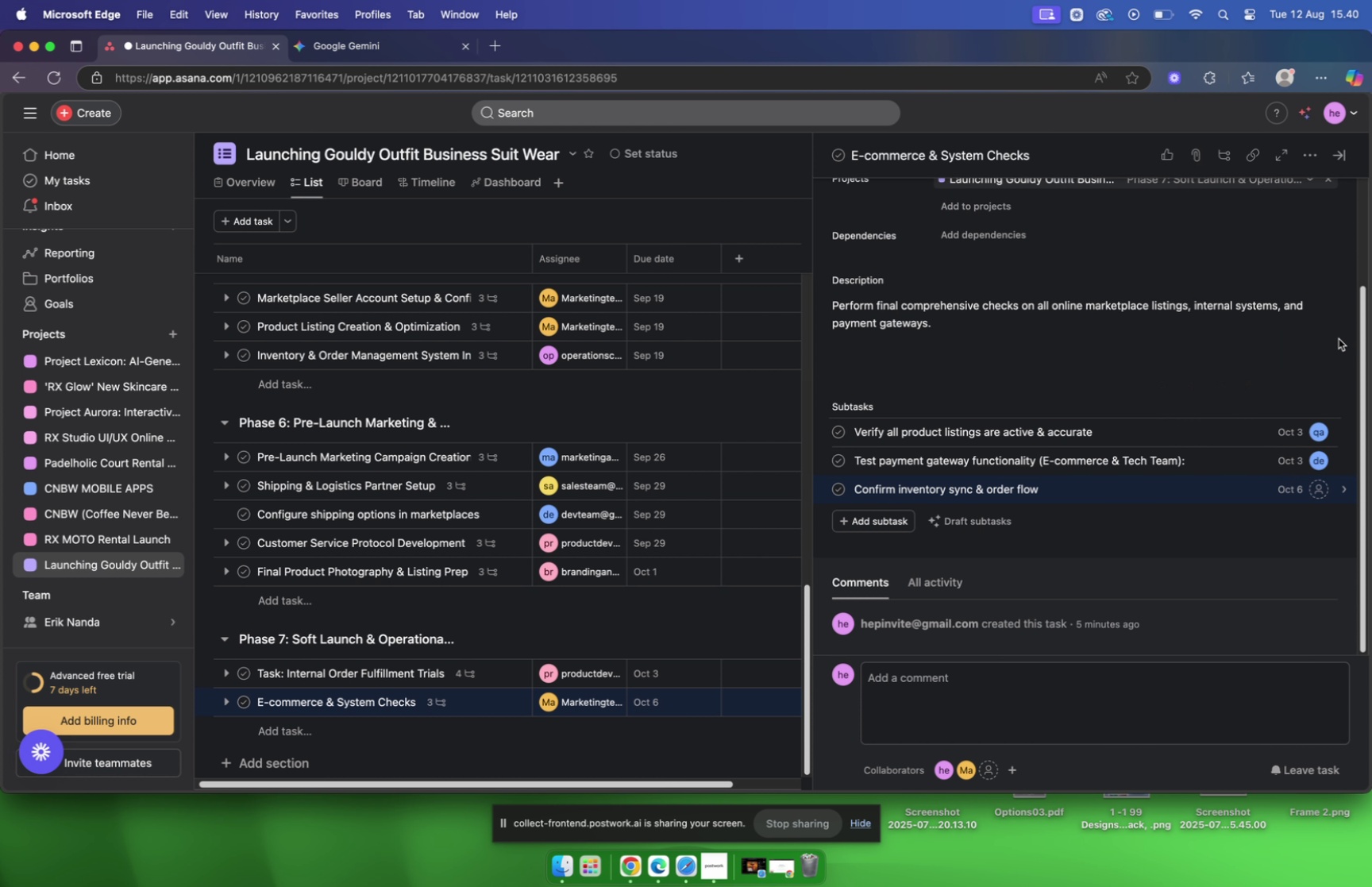 
wait(6.28)
 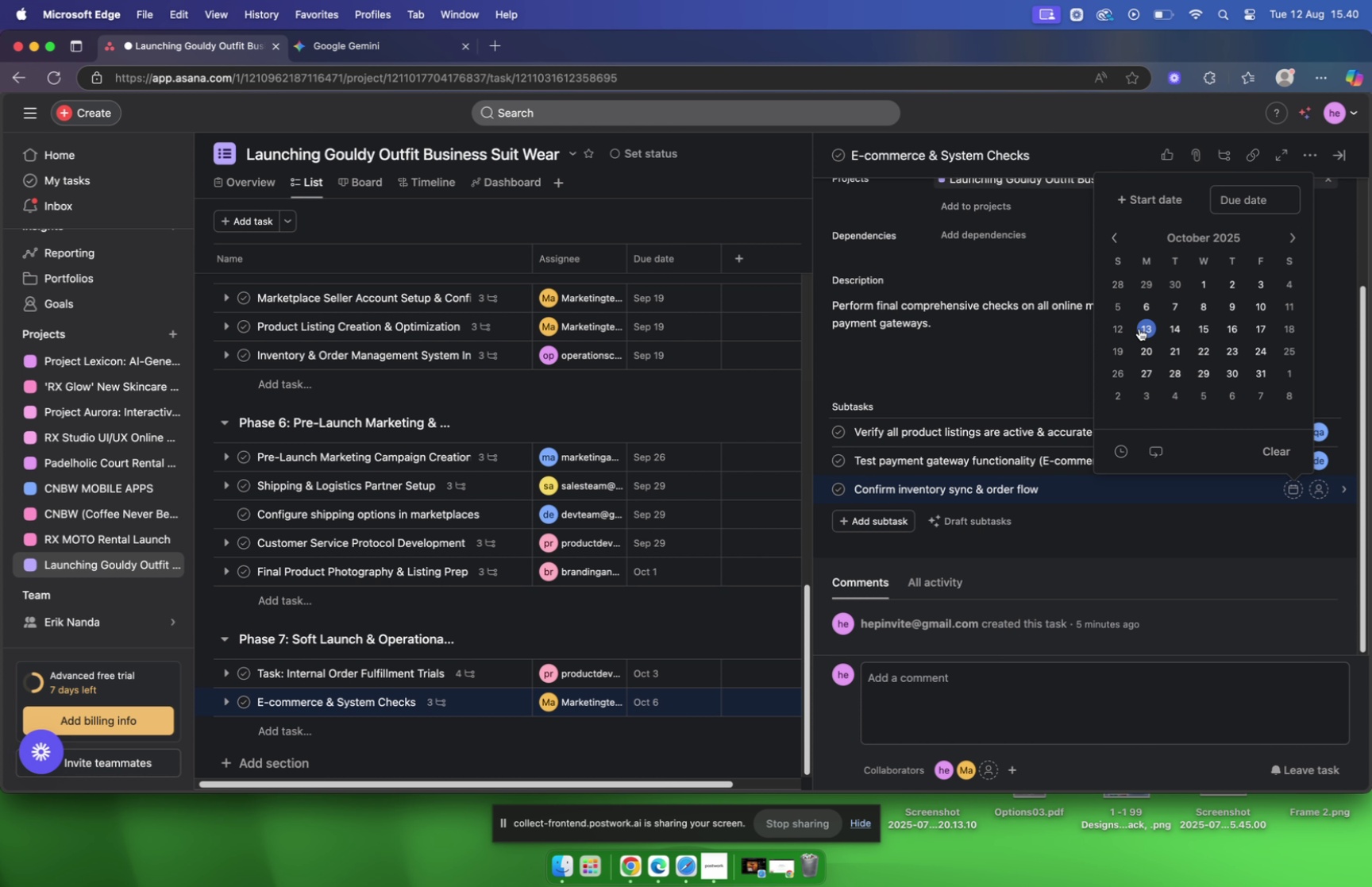 
left_click([1320, 488])
 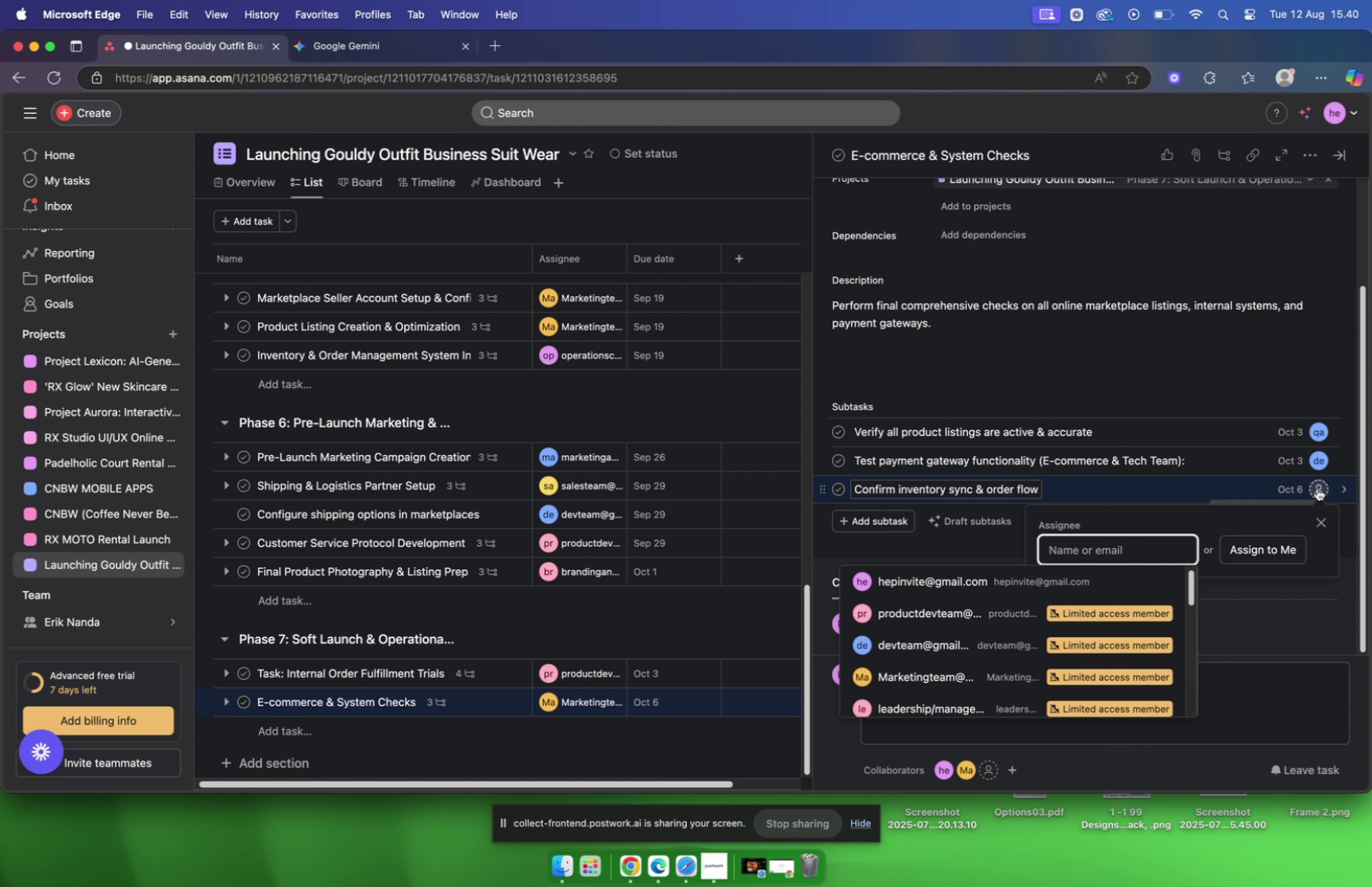 
type(qa)
 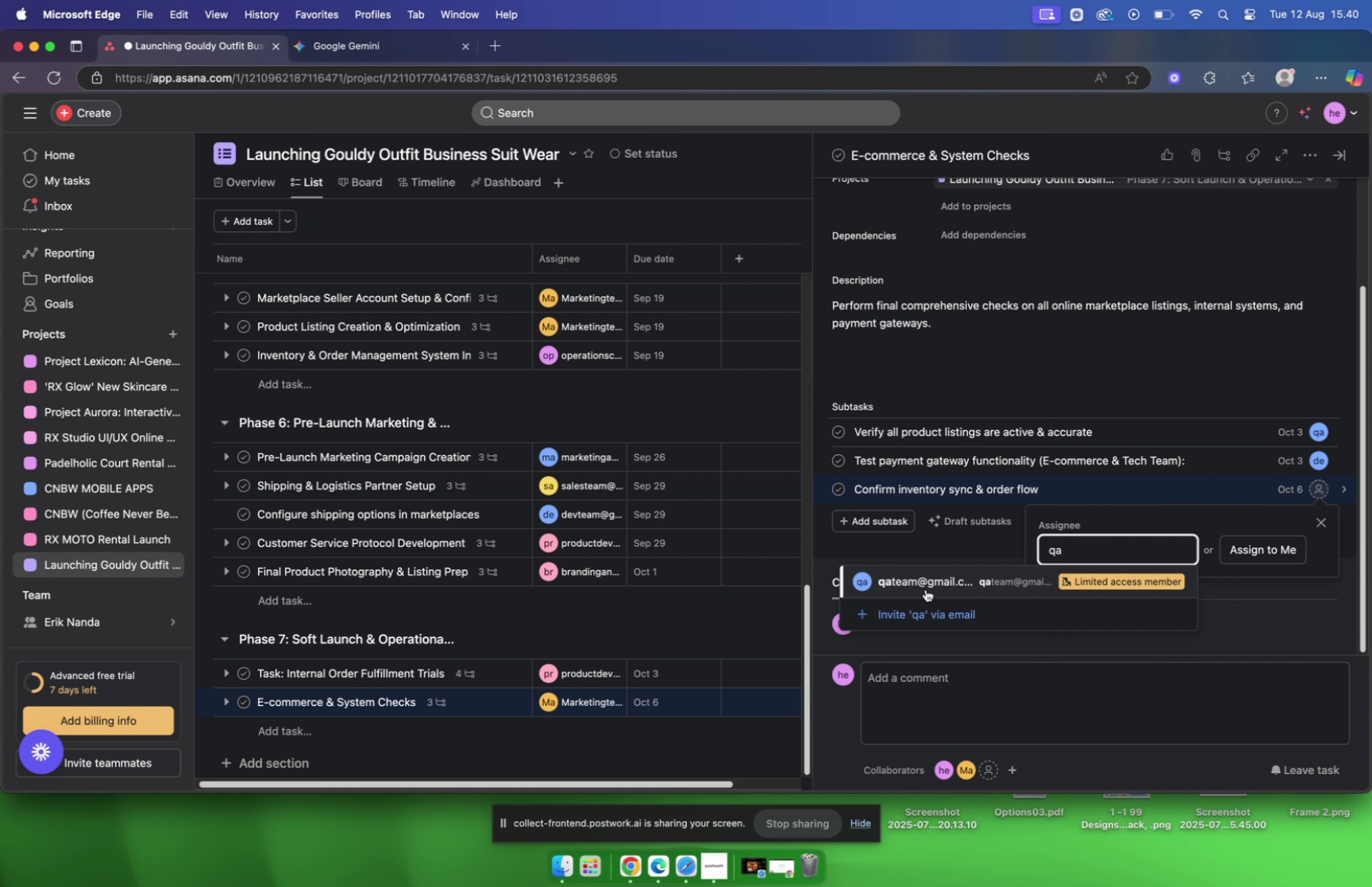 
left_click([923, 583])
 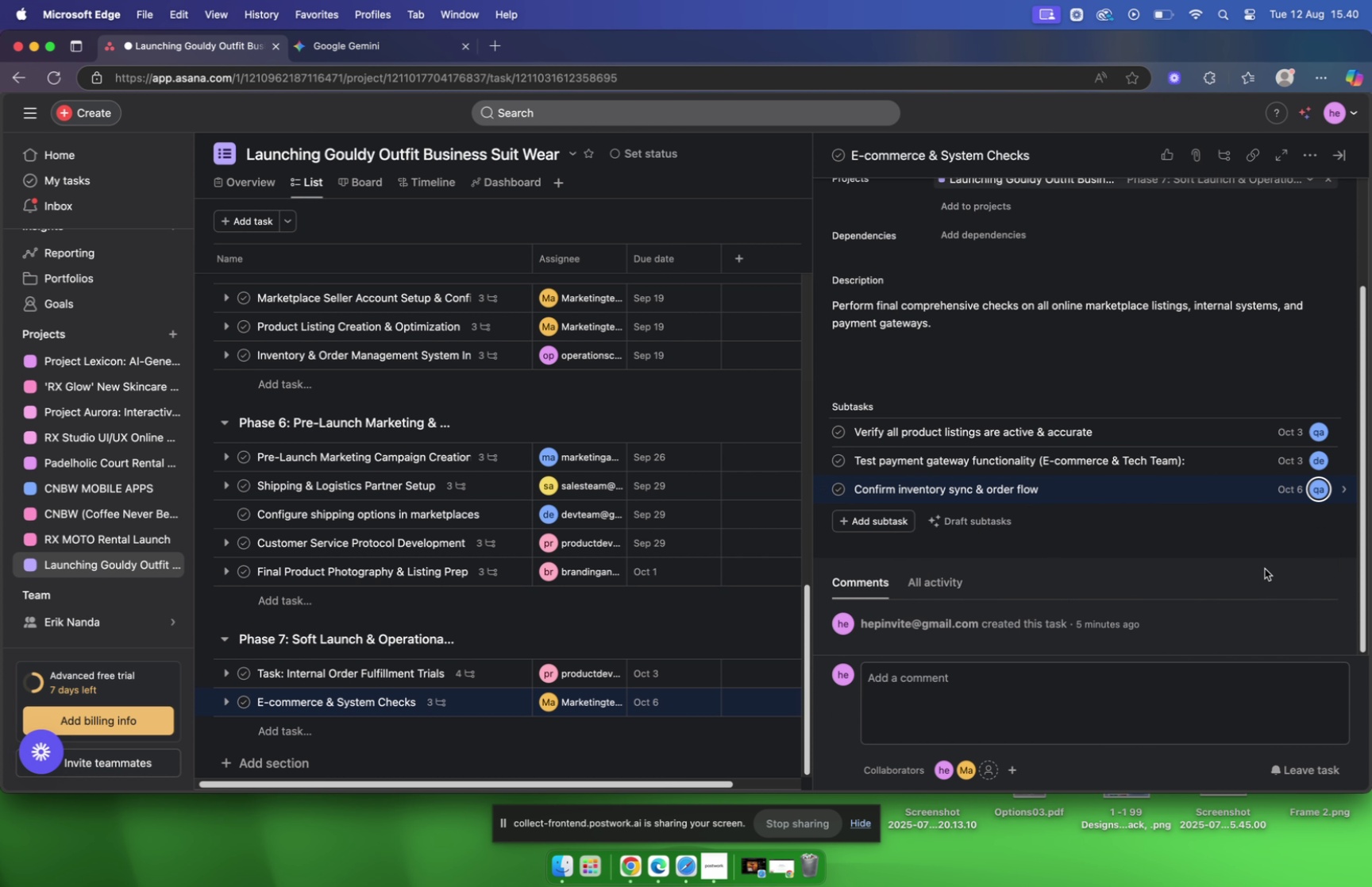 
left_click([1254, 547])
 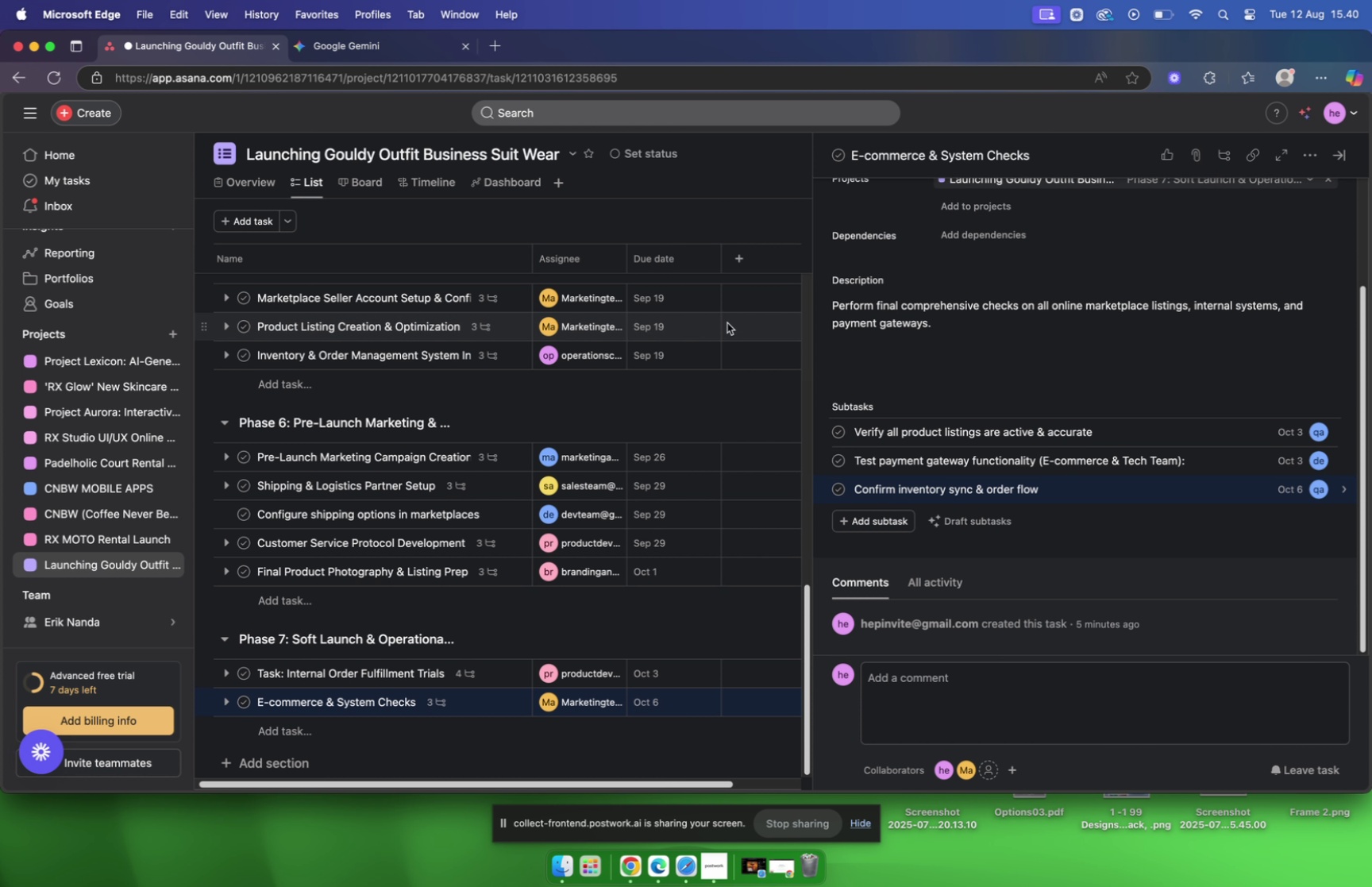 
scroll: coordinate [724, 328], scroll_direction: up, amount: 17.0
 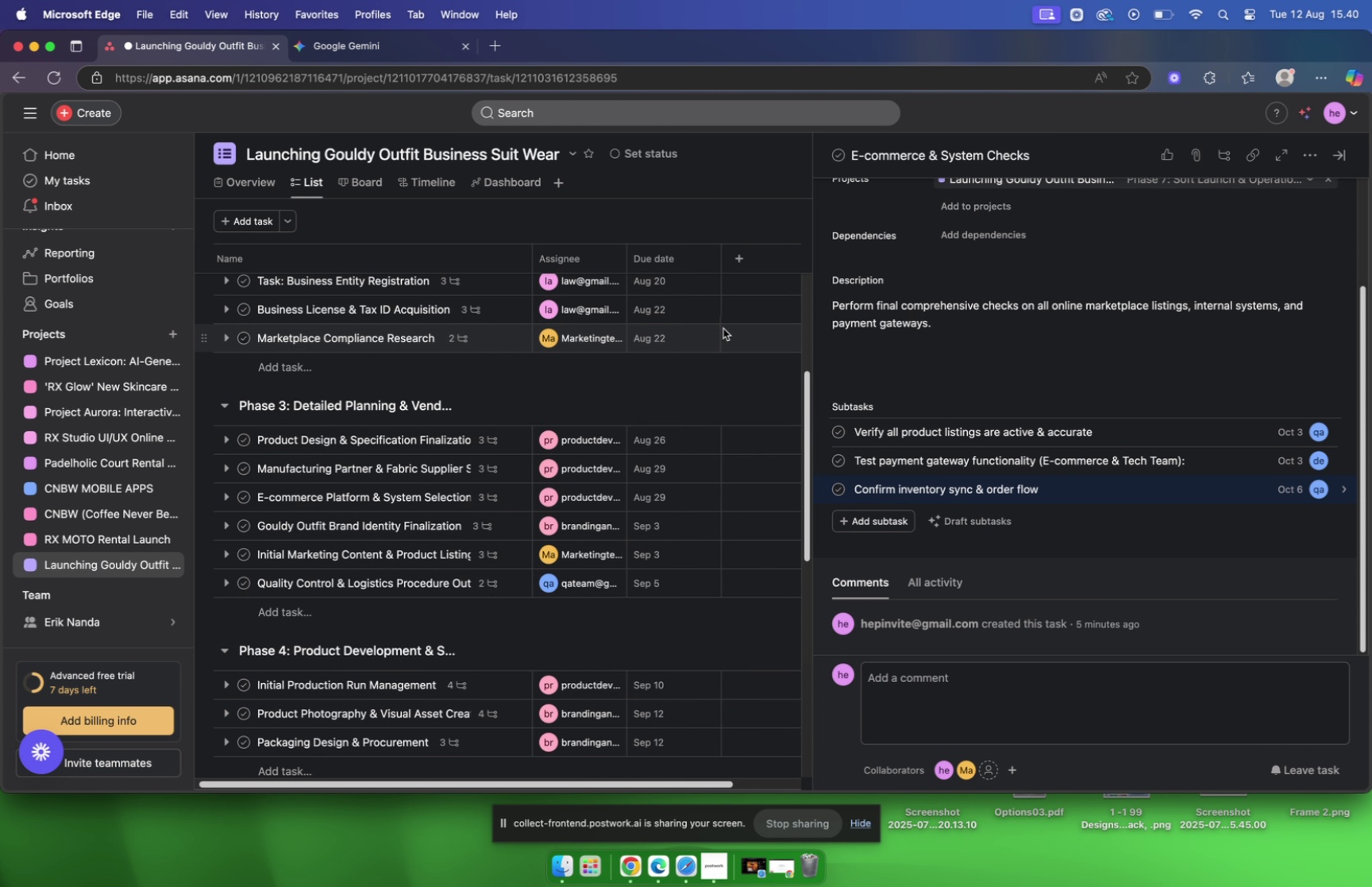 
scroll: coordinate [823, 490], scroll_direction: down, amount: 20.0
 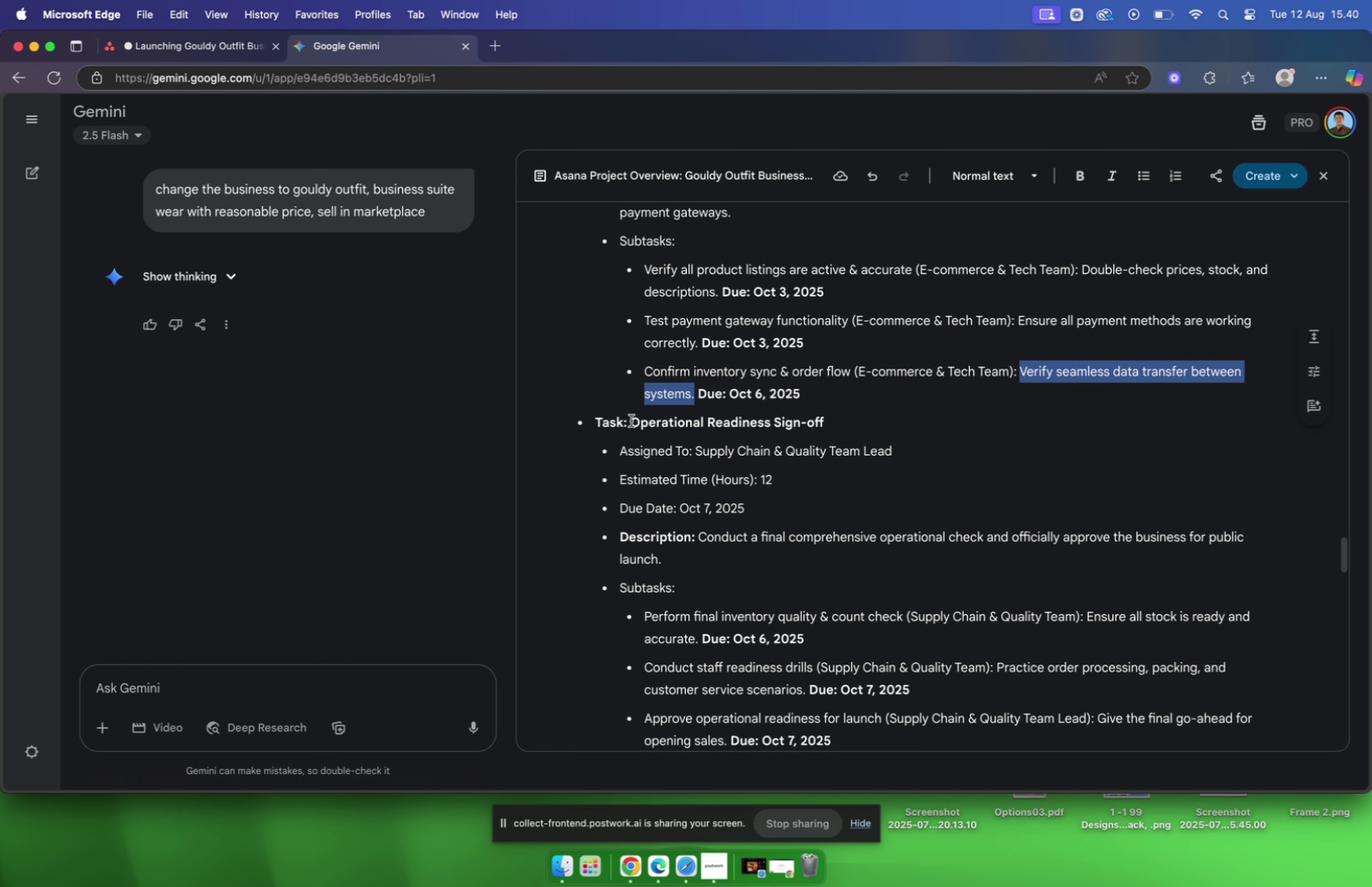 
left_click_drag(start_coordinate=[630, 421], to_coordinate=[904, 423])
 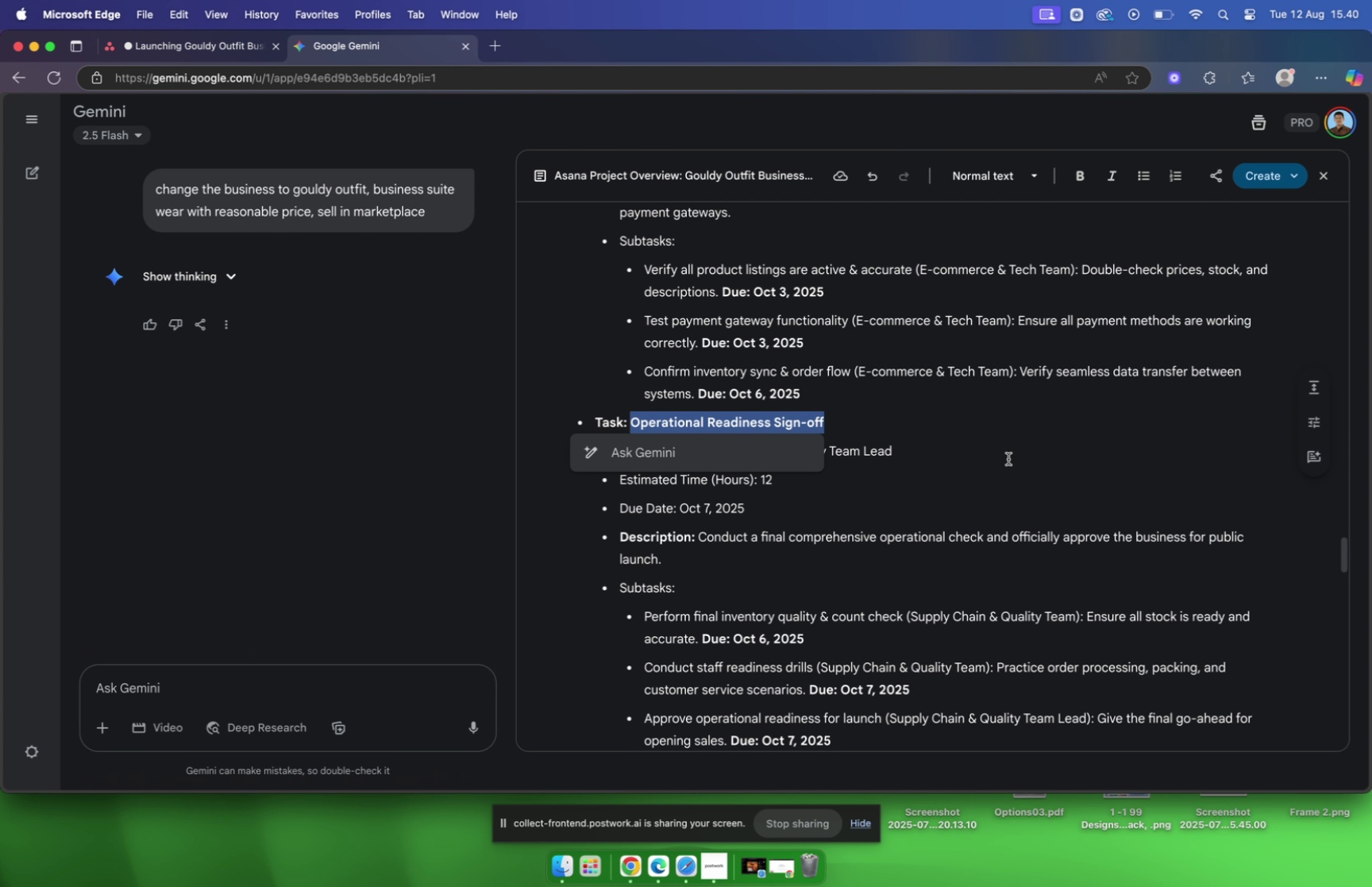 
key(Meta+C)
 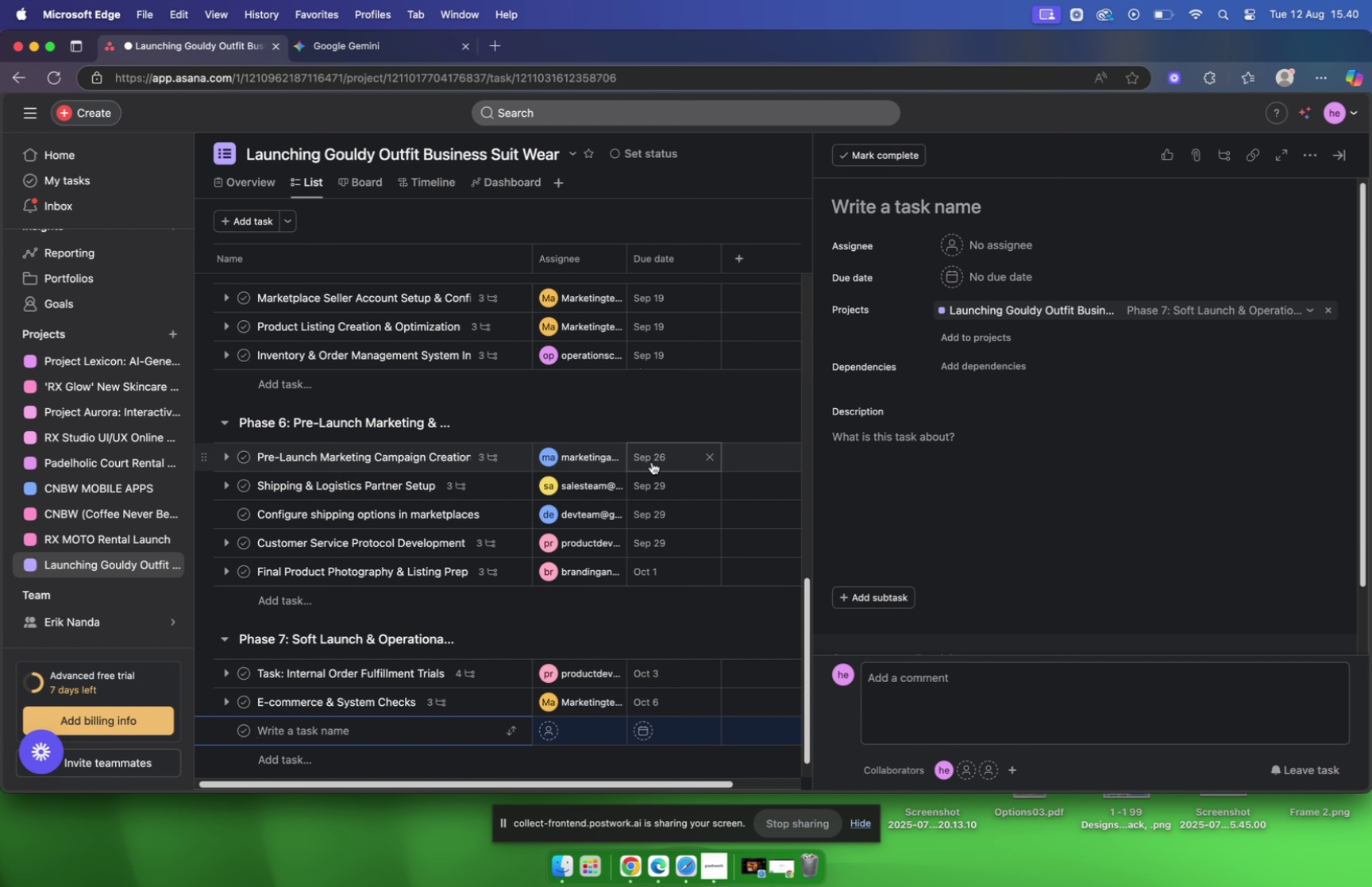 
key(Meta+V)
 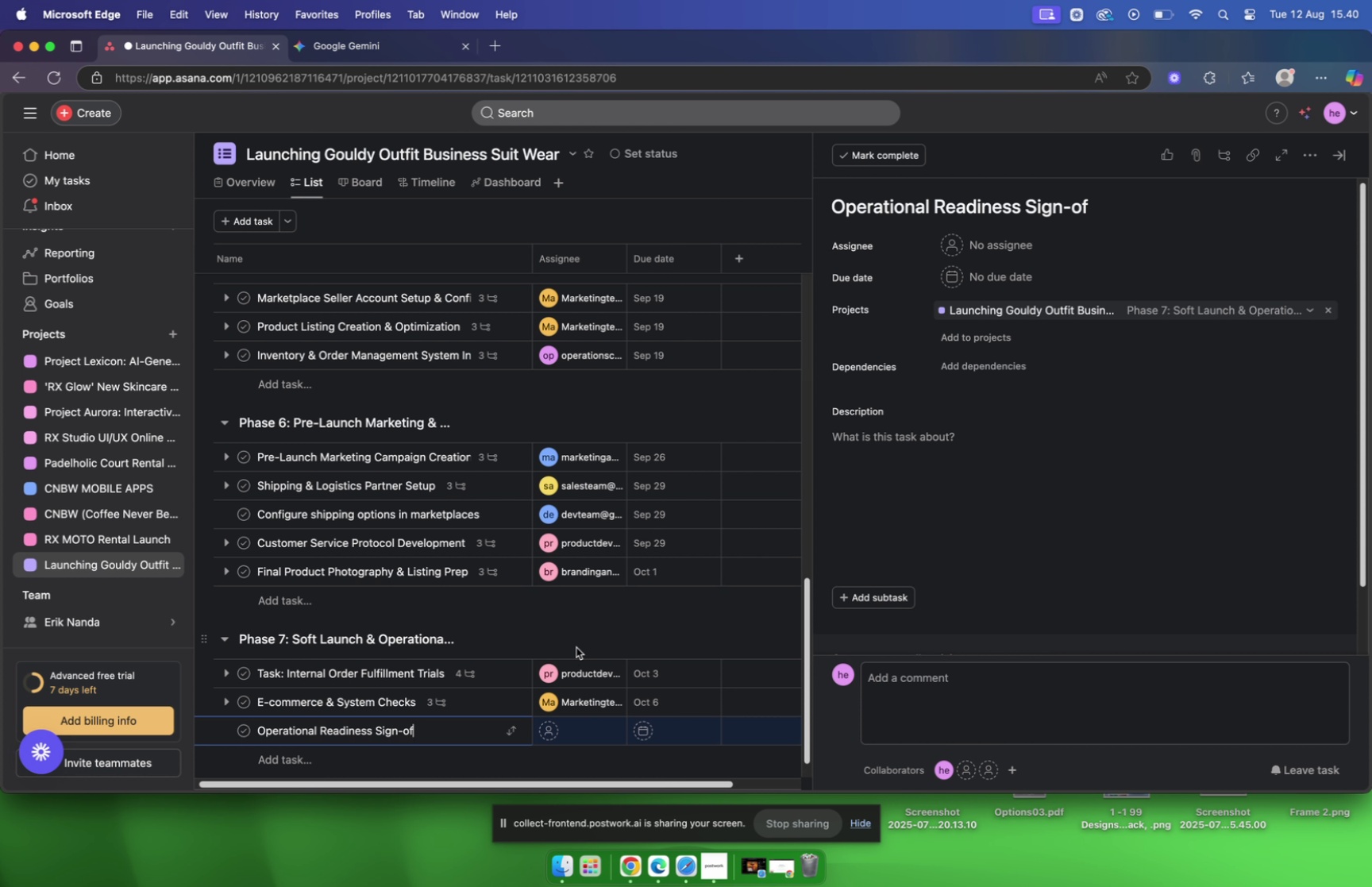 
scroll: coordinate [568, 621], scroll_direction: down, amount: 11.0
 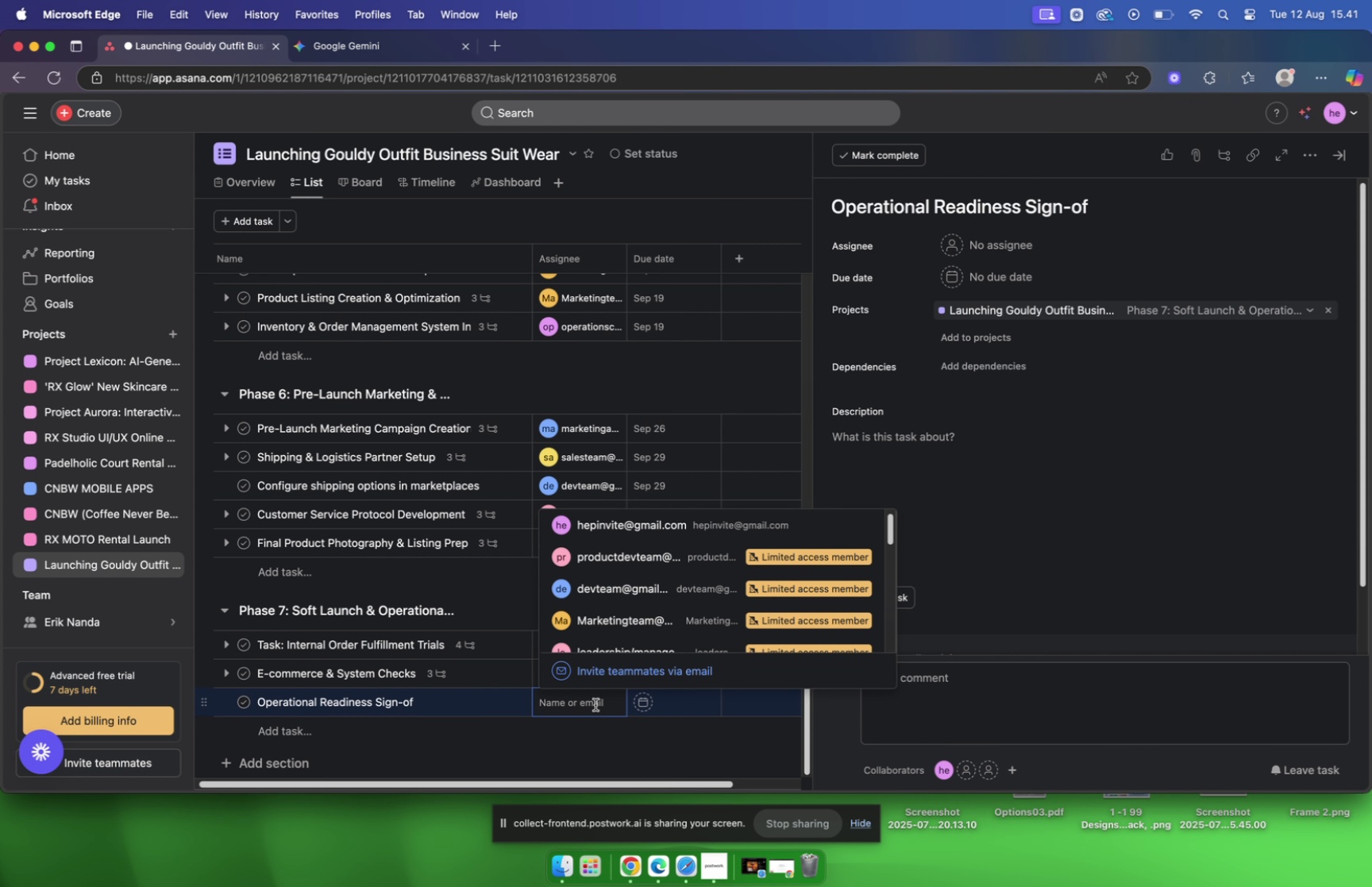 
wait(29.48)
 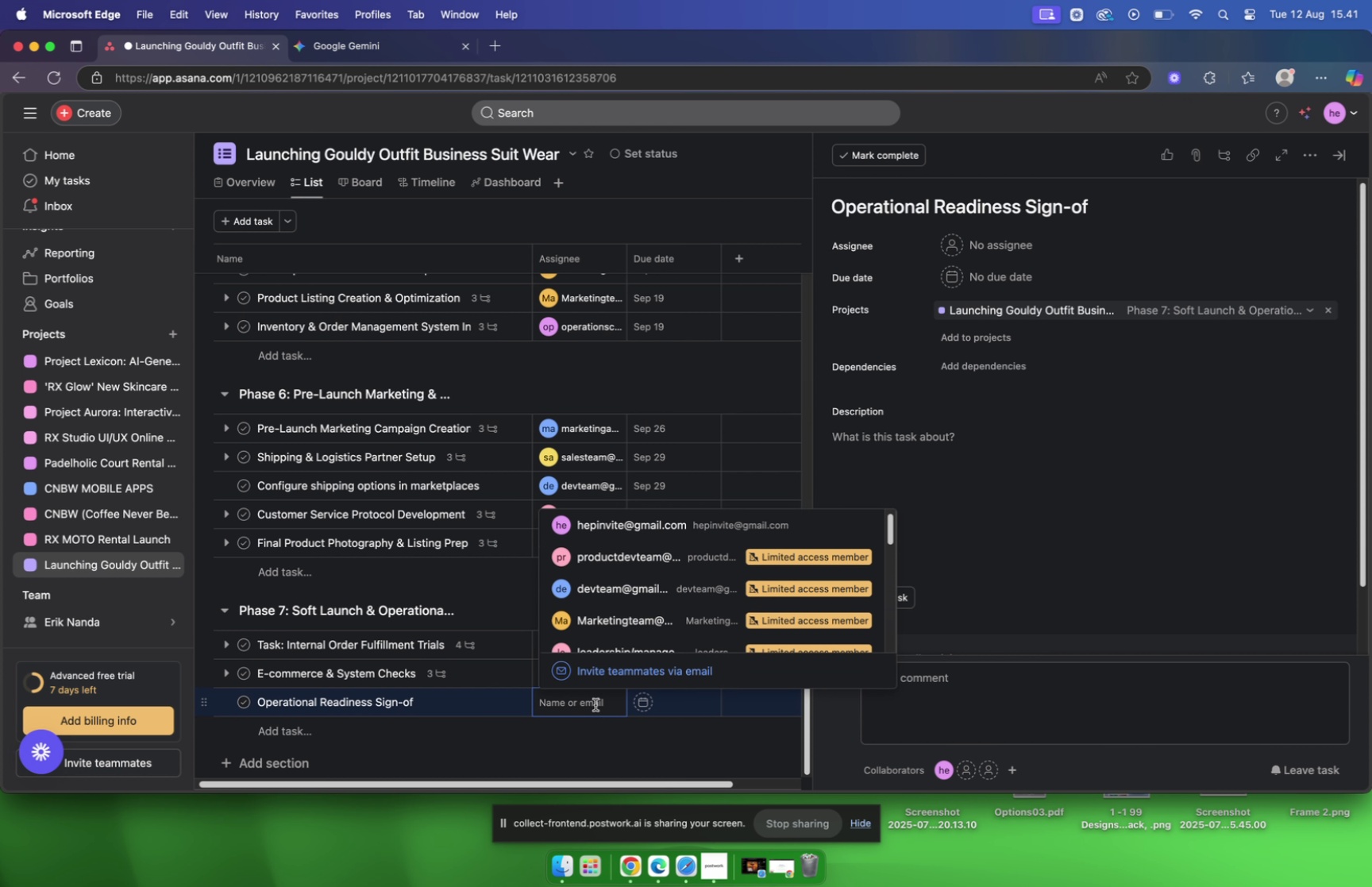 
left_click_drag(start_coordinate=[698, 450], to_coordinate=[992, 449])
 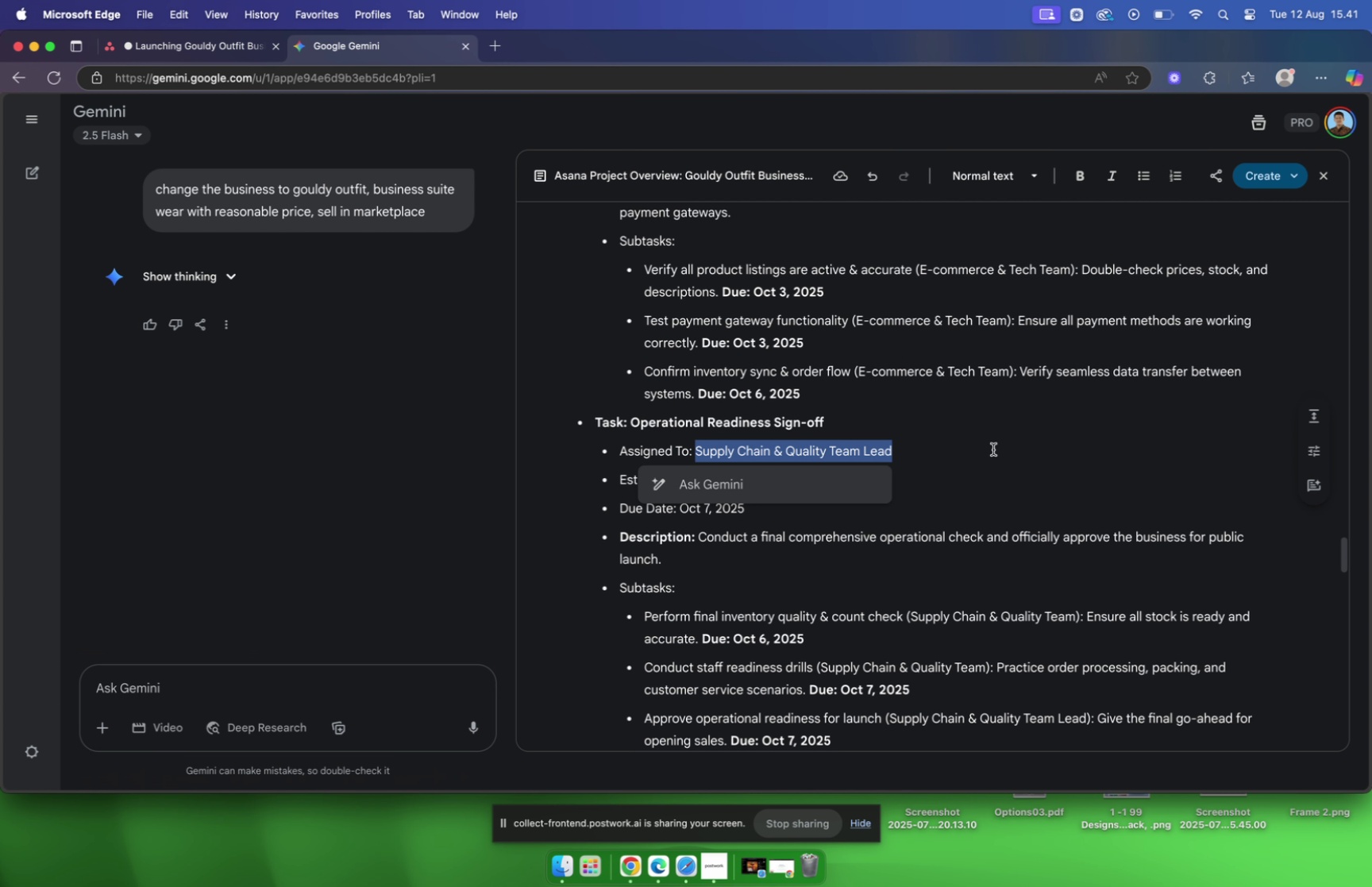 
key(Meta+C)
 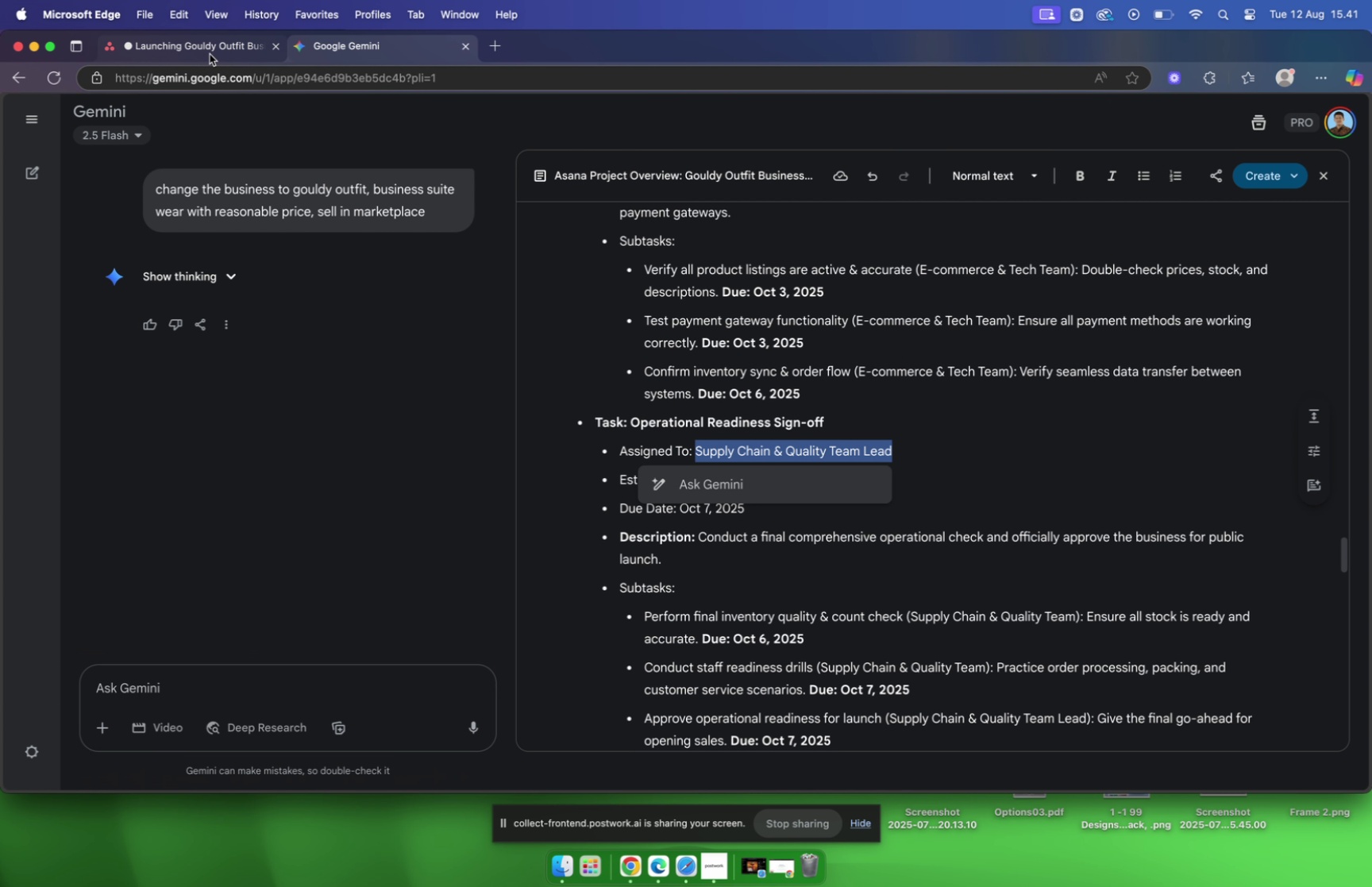 
left_click([207, 49])
 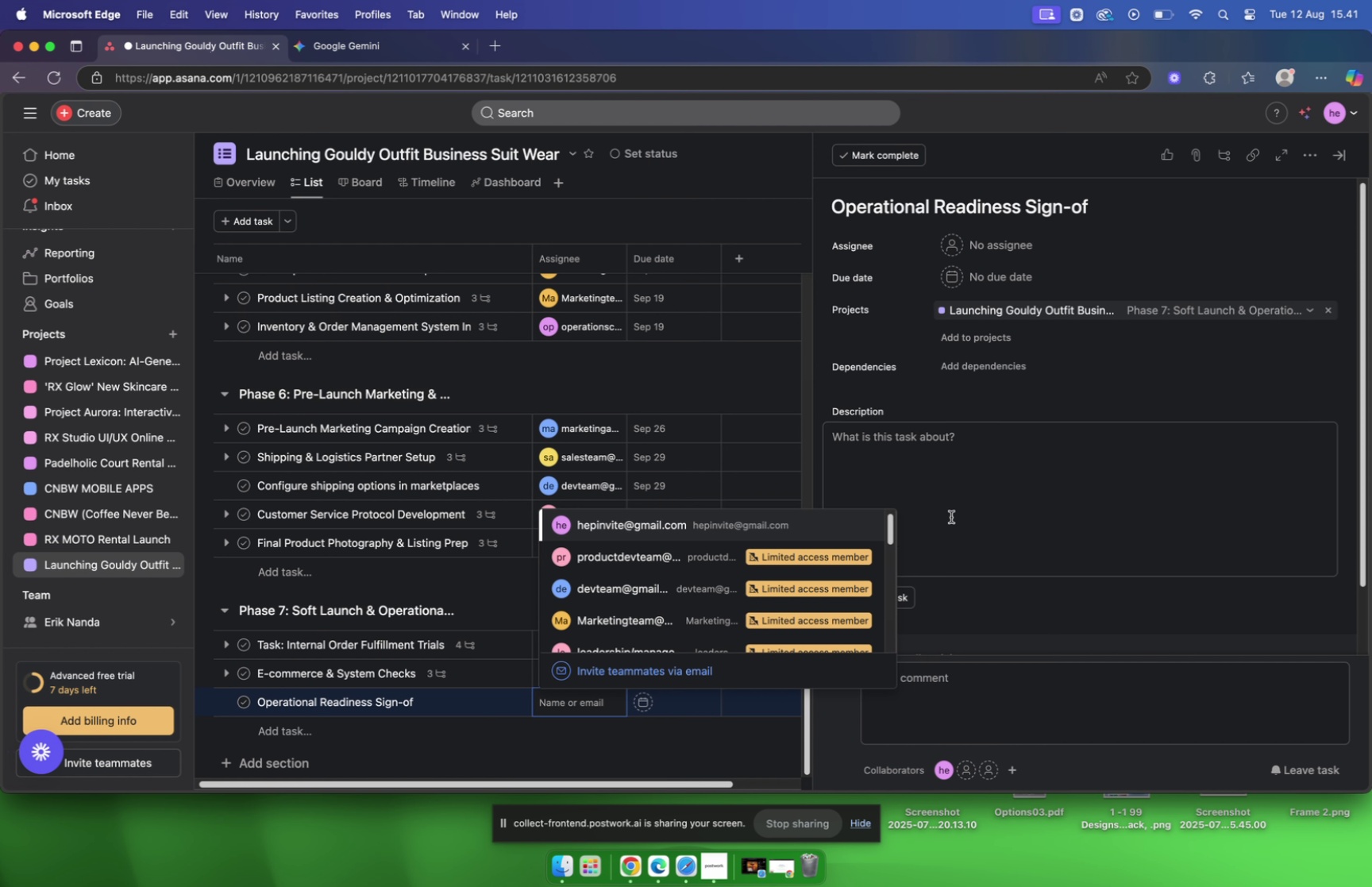 
left_click([996, 469])
 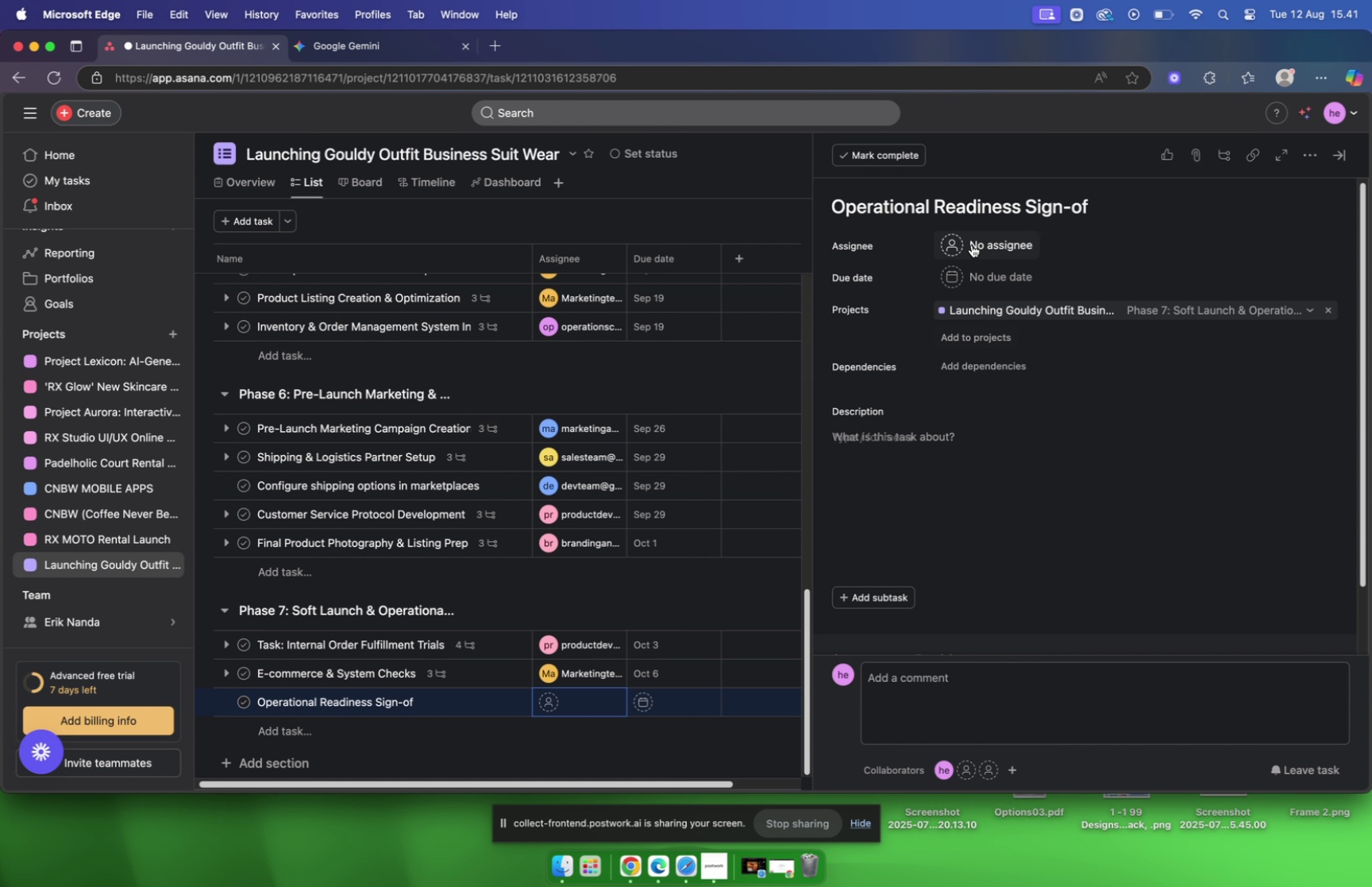 
left_click([972, 245])
 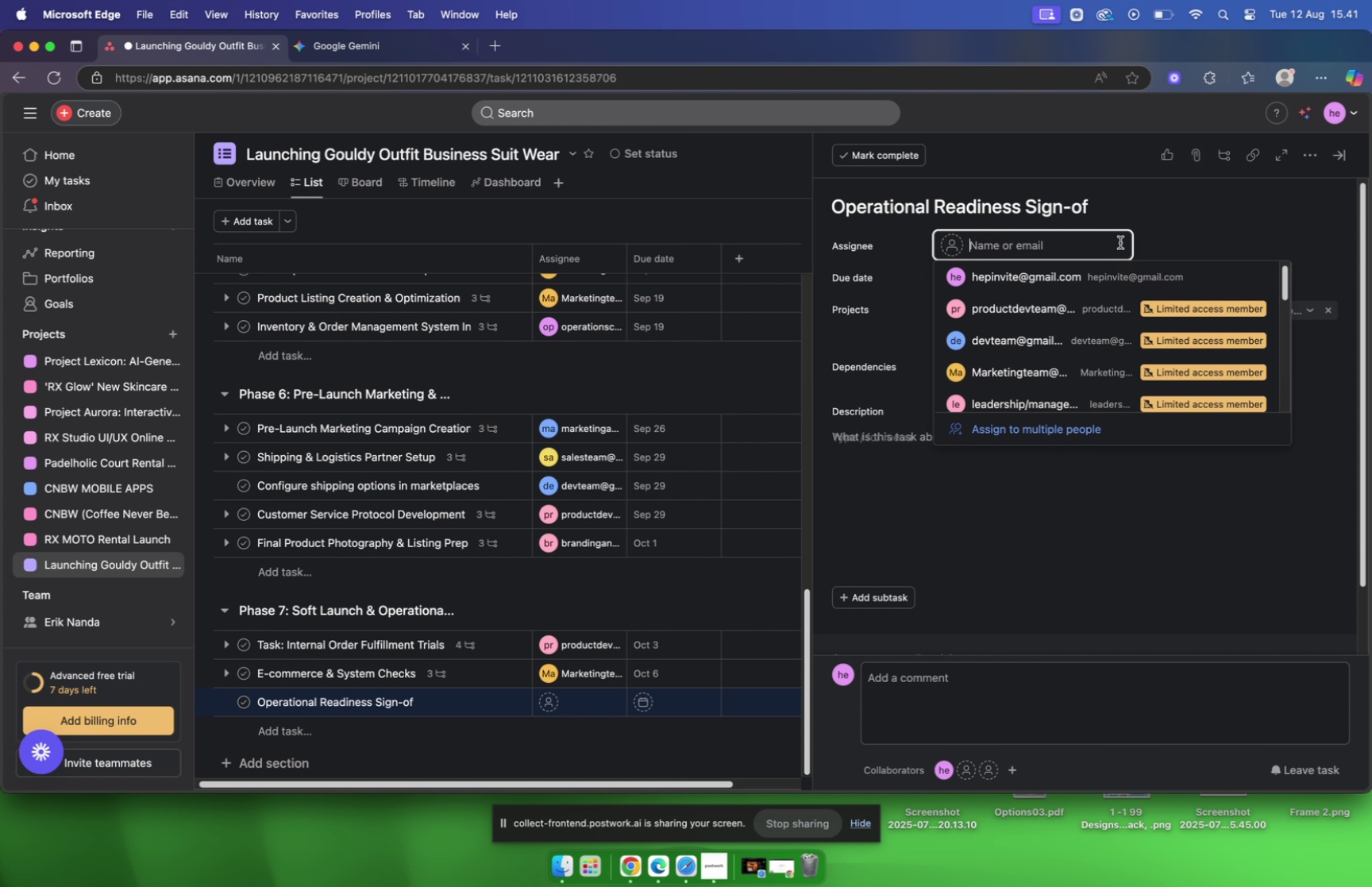 
left_click([1188, 235])
 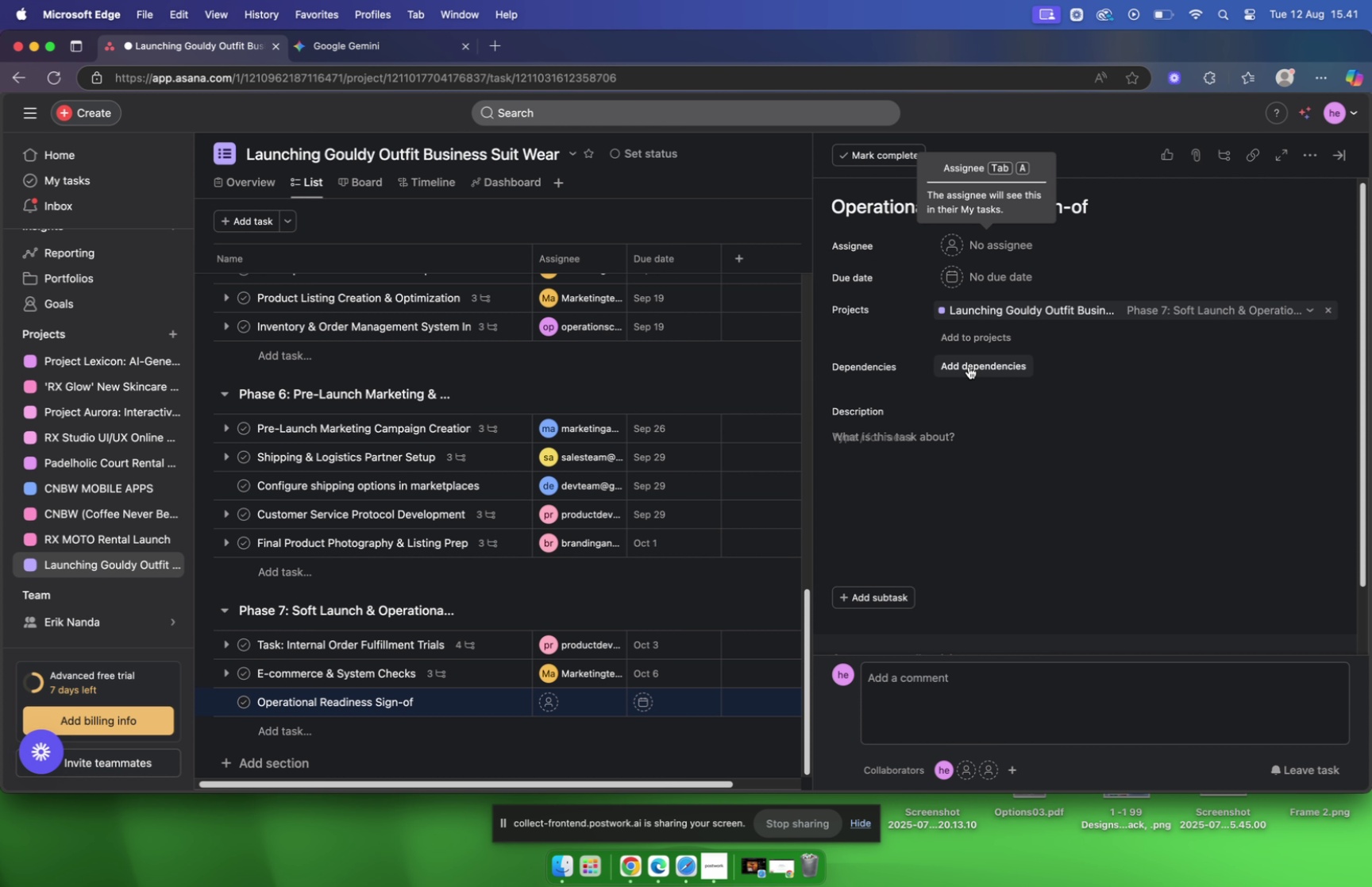 
key(Meta+V)
 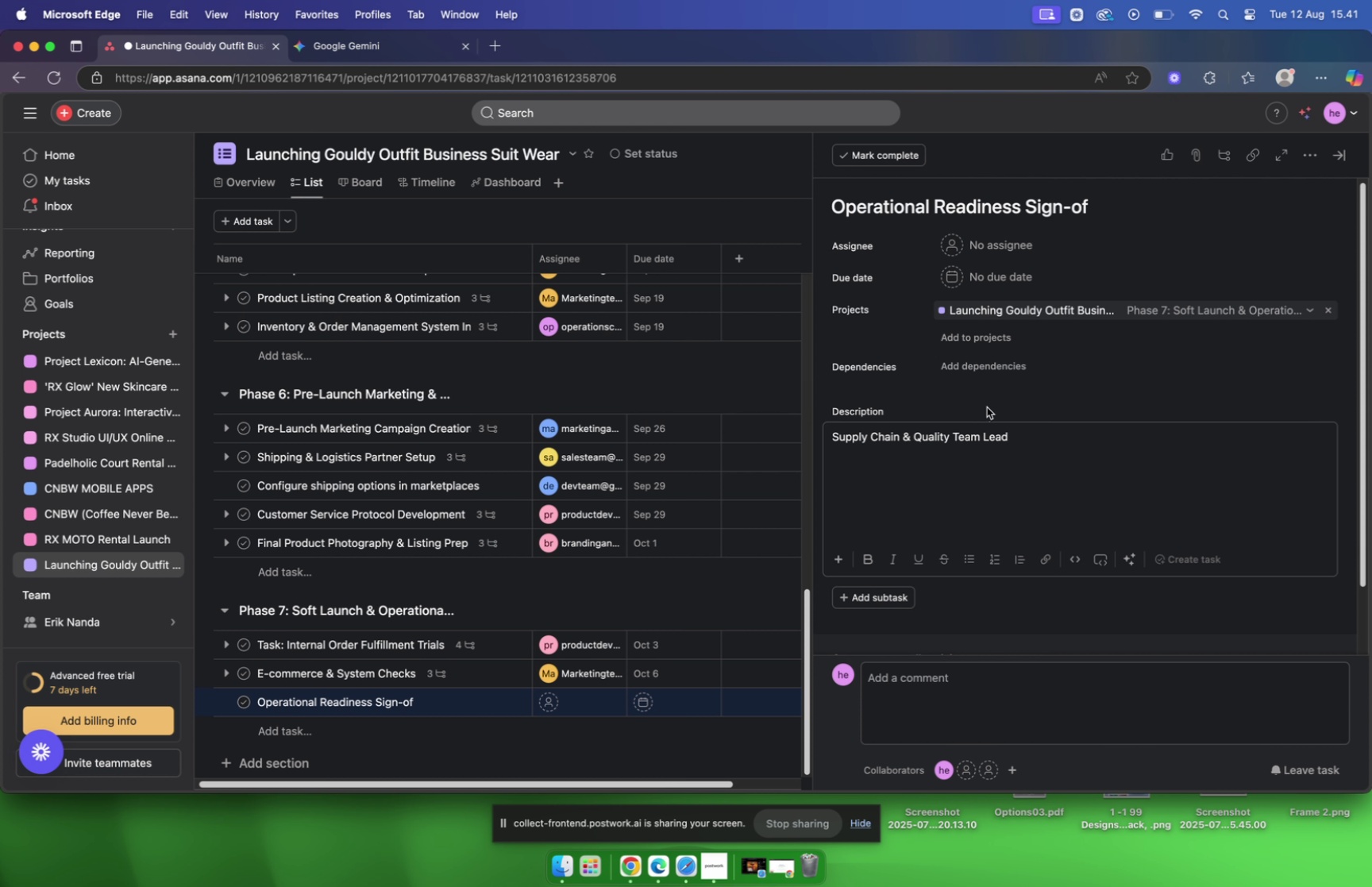 
mouse_move([1006, 407])
 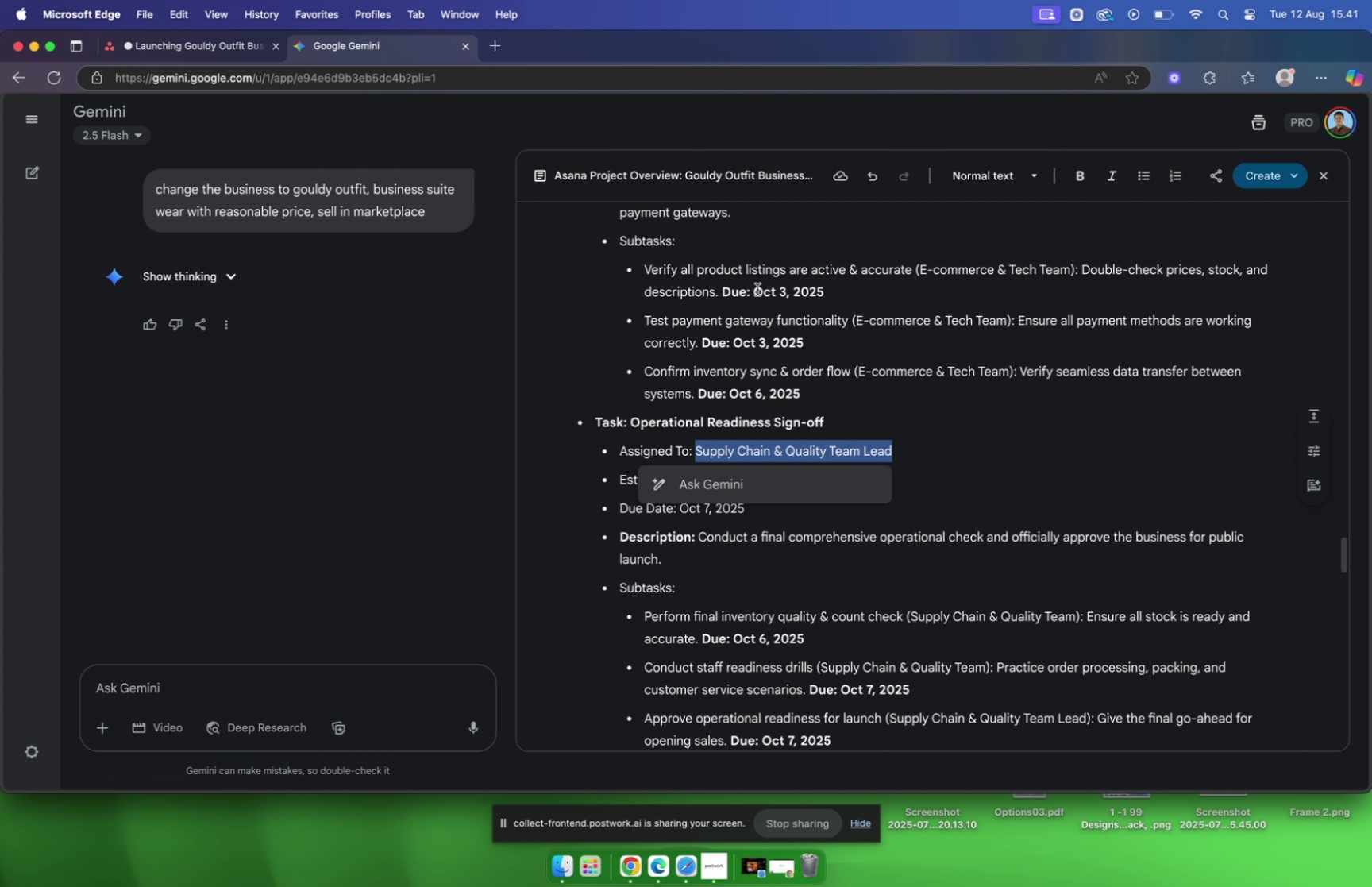 
scroll: coordinate [1011, 415], scroll_direction: up, amount: 17.0
 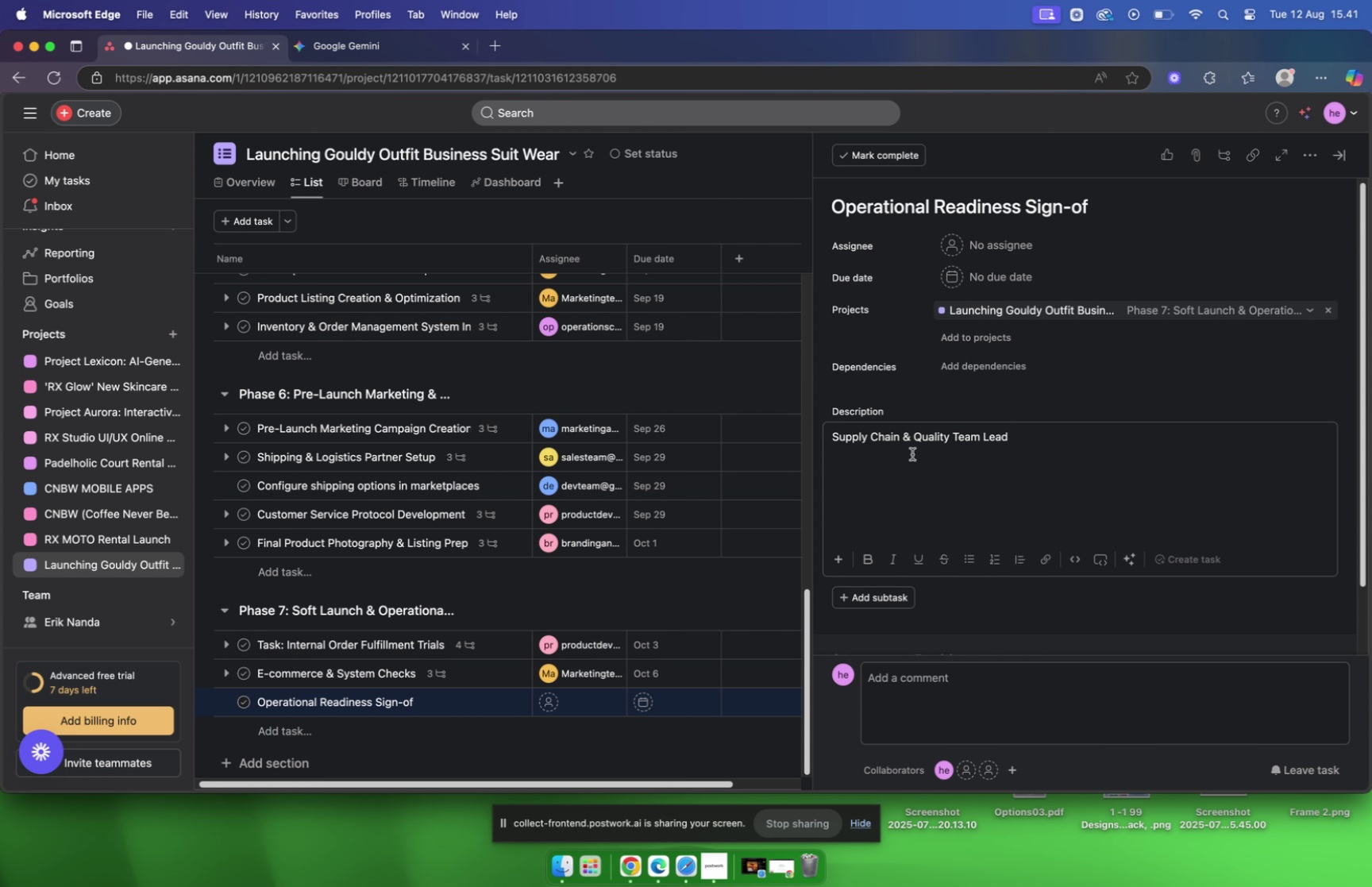 
scroll: coordinate [779, 391], scroll_direction: down, amount: 6.0
 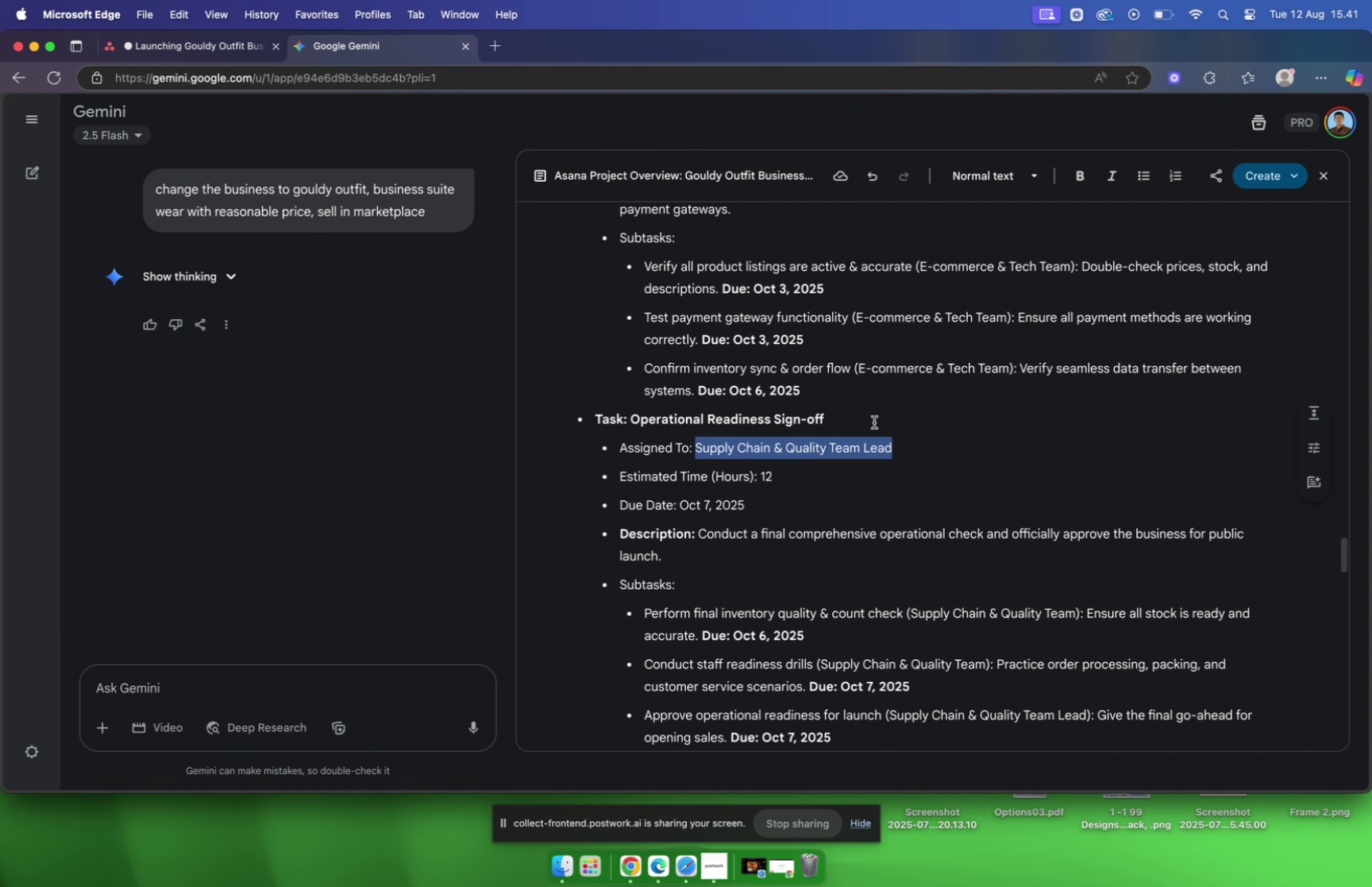 
mouse_move([859, 422])
 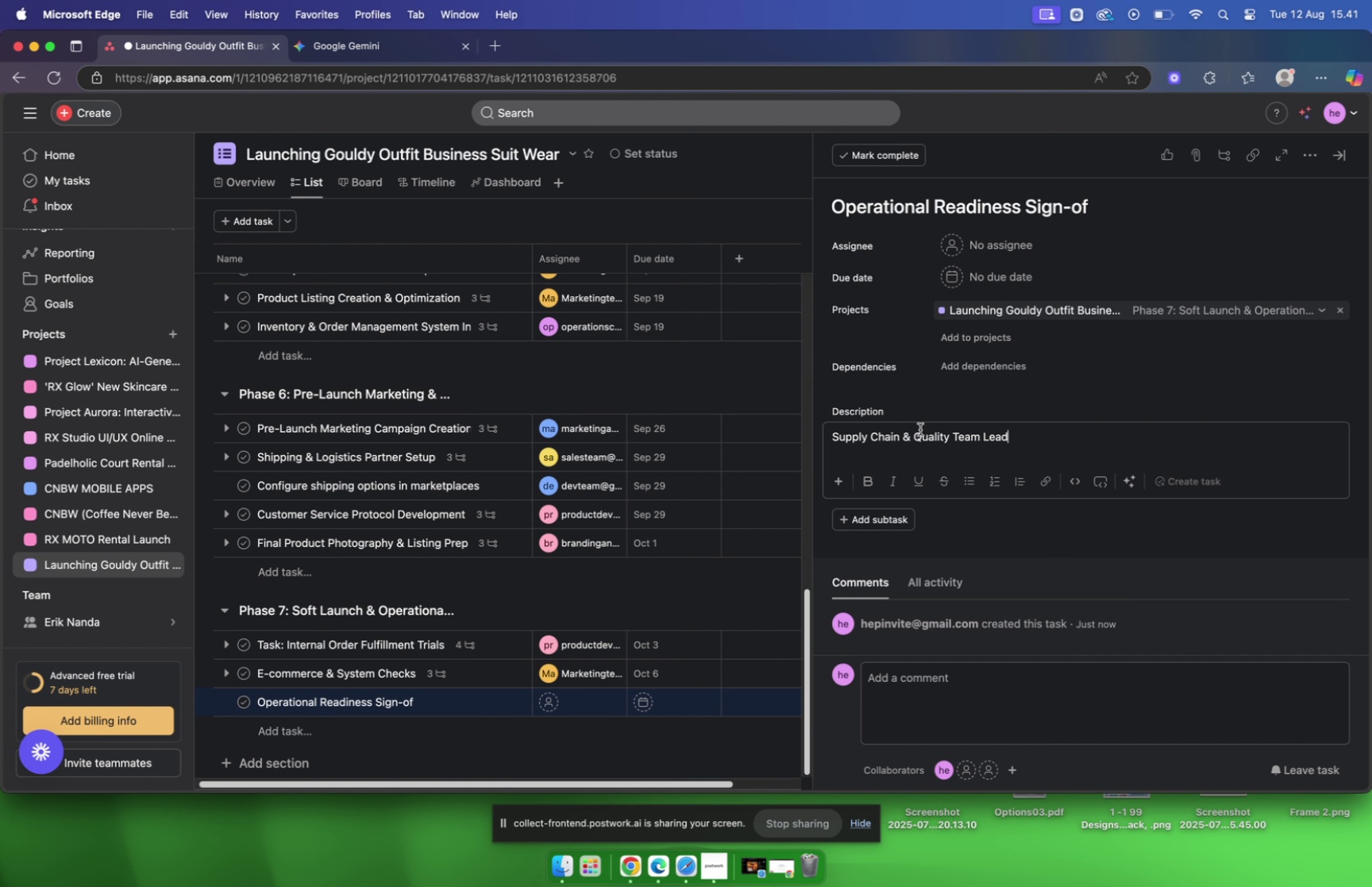 
left_click_drag(start_coordinate=[1025, 431], to_coordinate=[839, 405])
 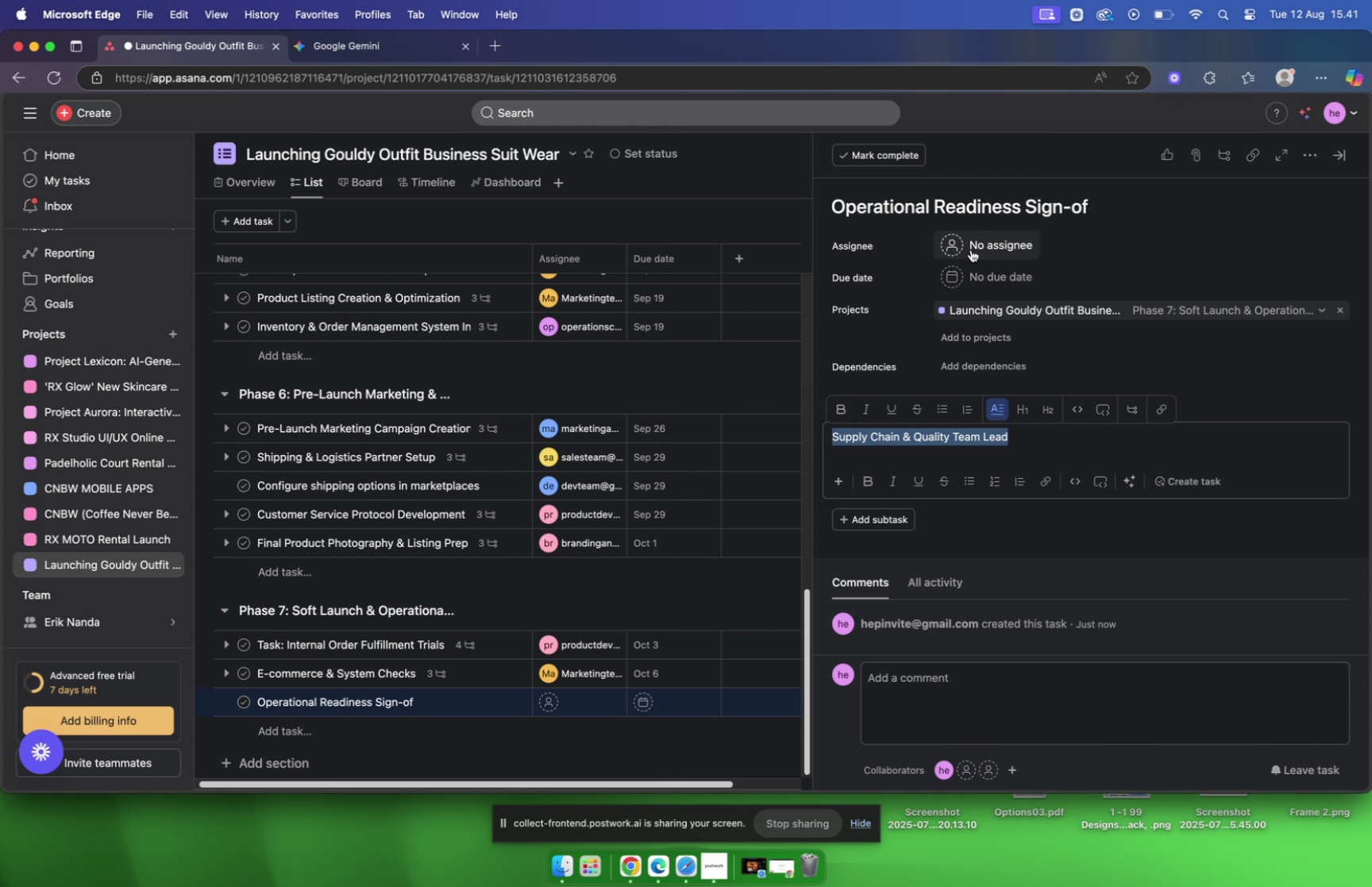 
left_click([970, 245])
 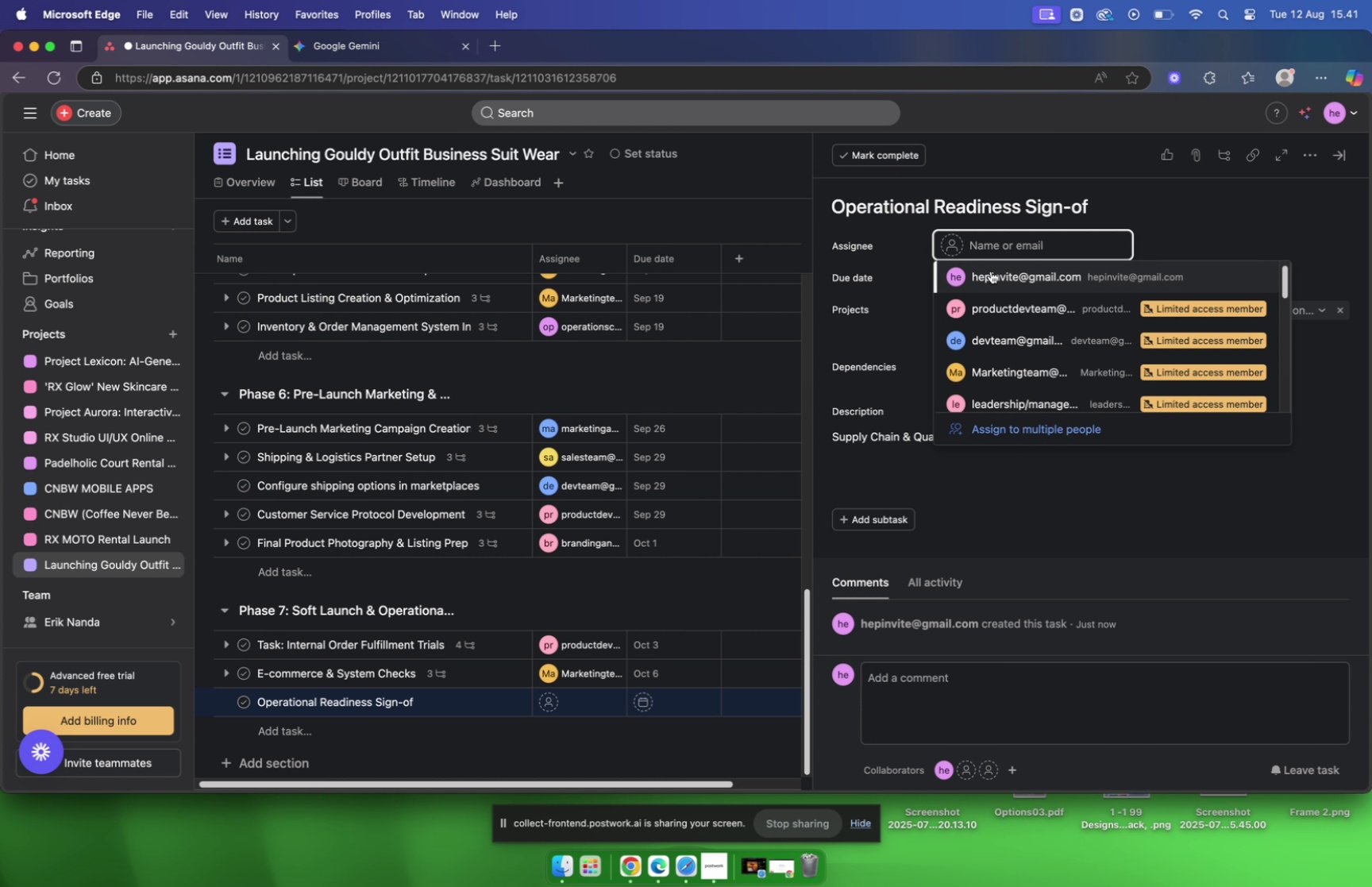 
type(qa)
 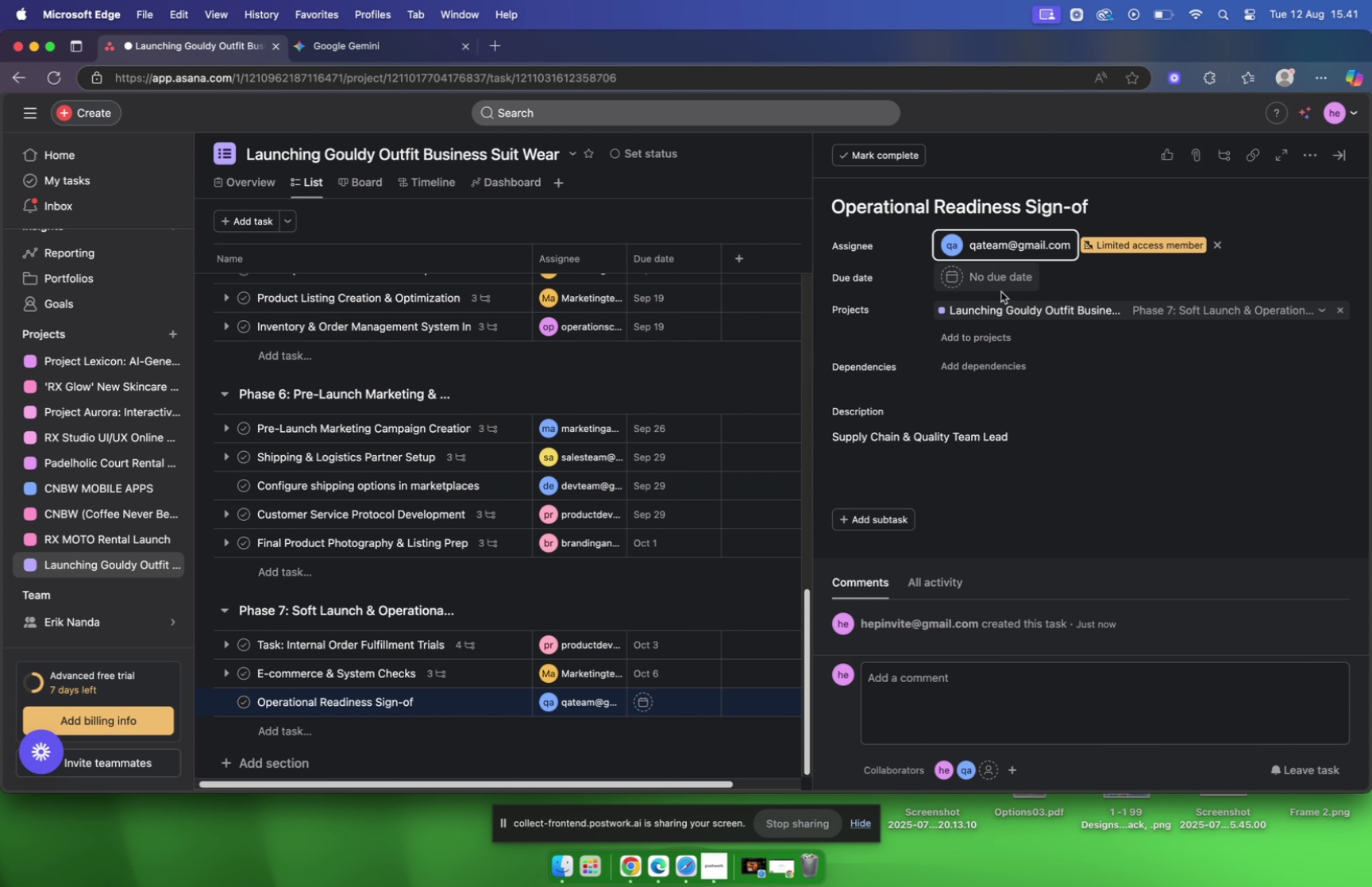 
left_click([998, 285])
 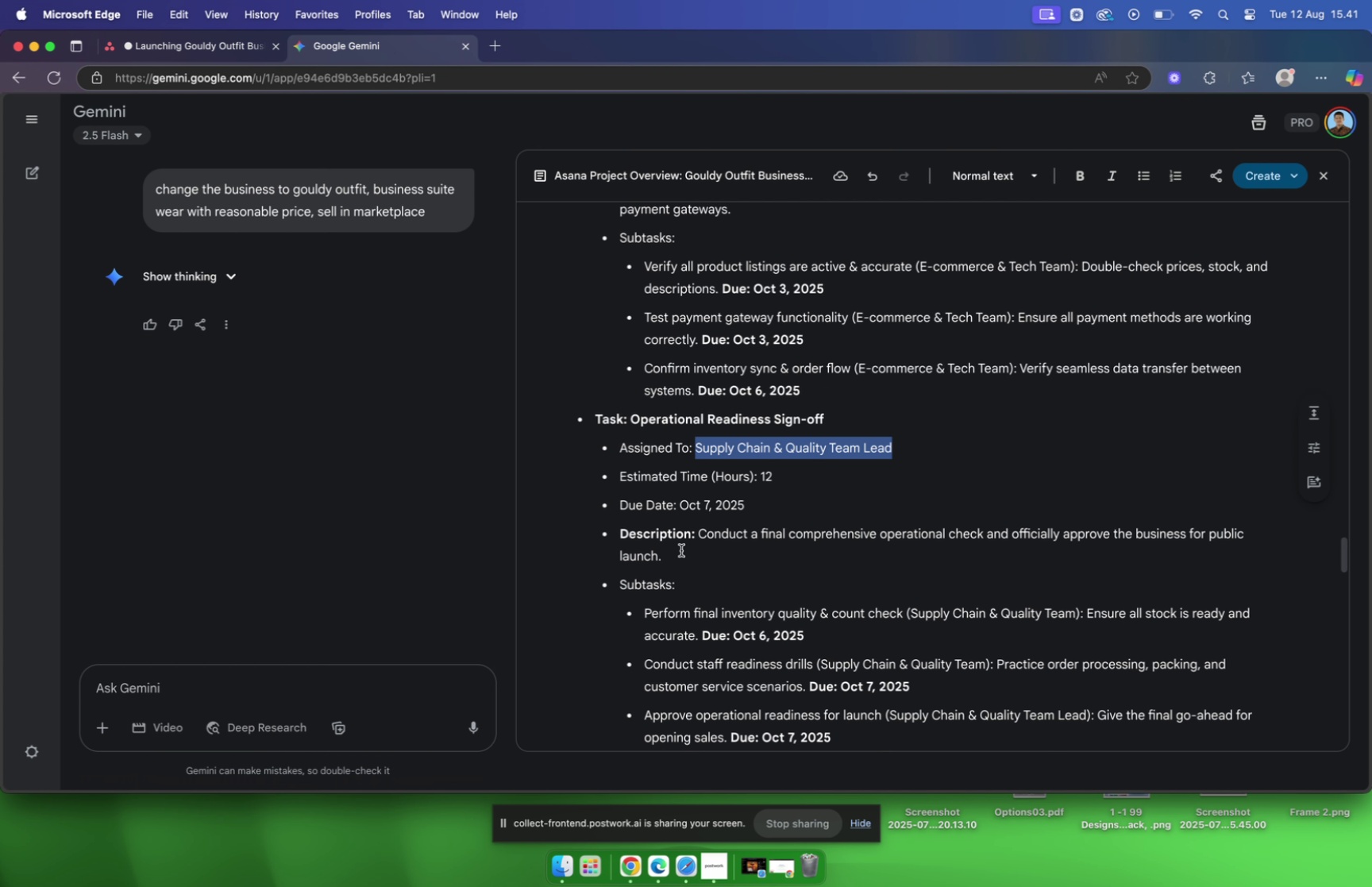 
left_click_drag(start_coordinate=[697, 534], to_coordinate=[729, 559])
 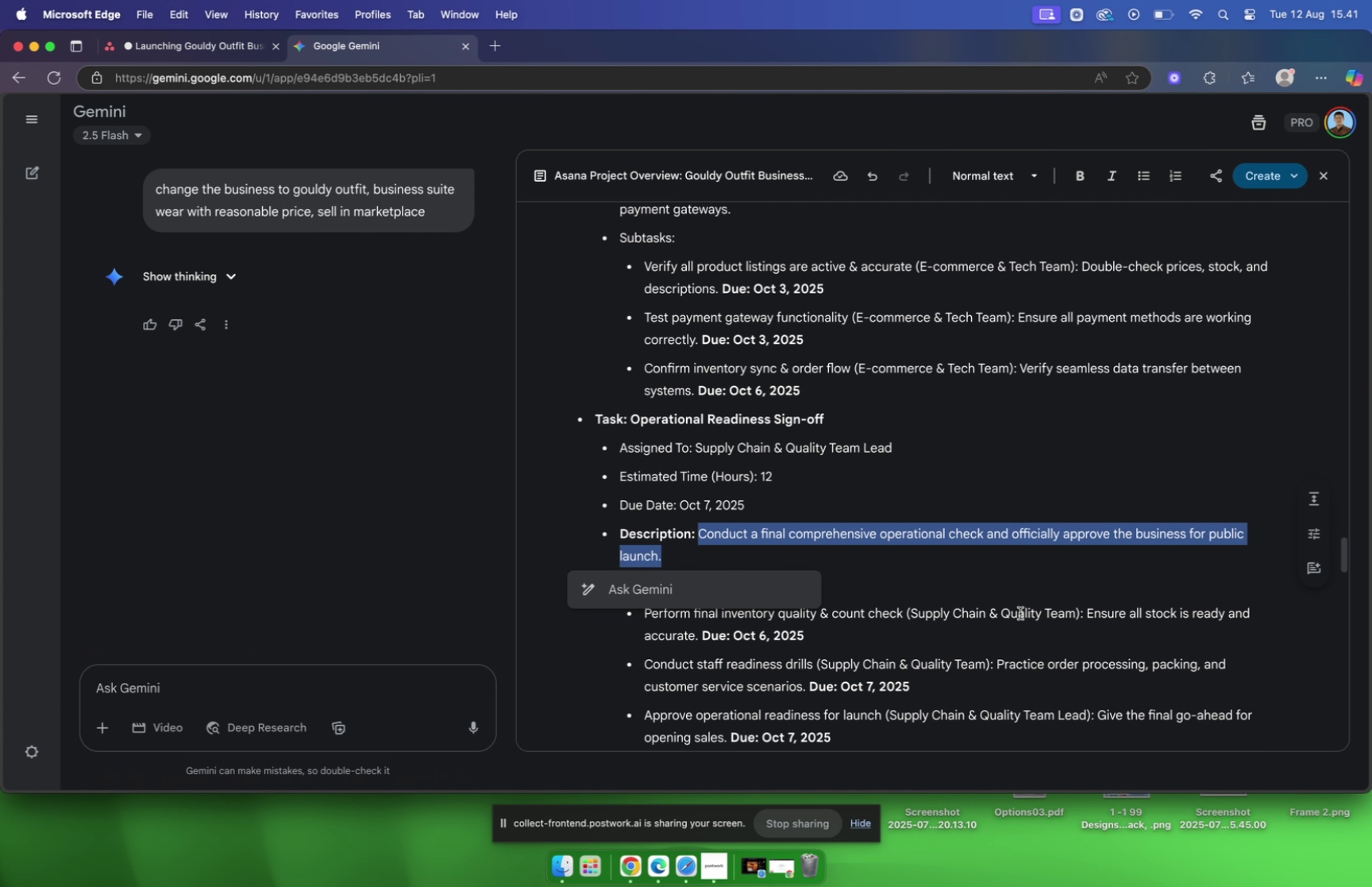 
key(Meta+C)
 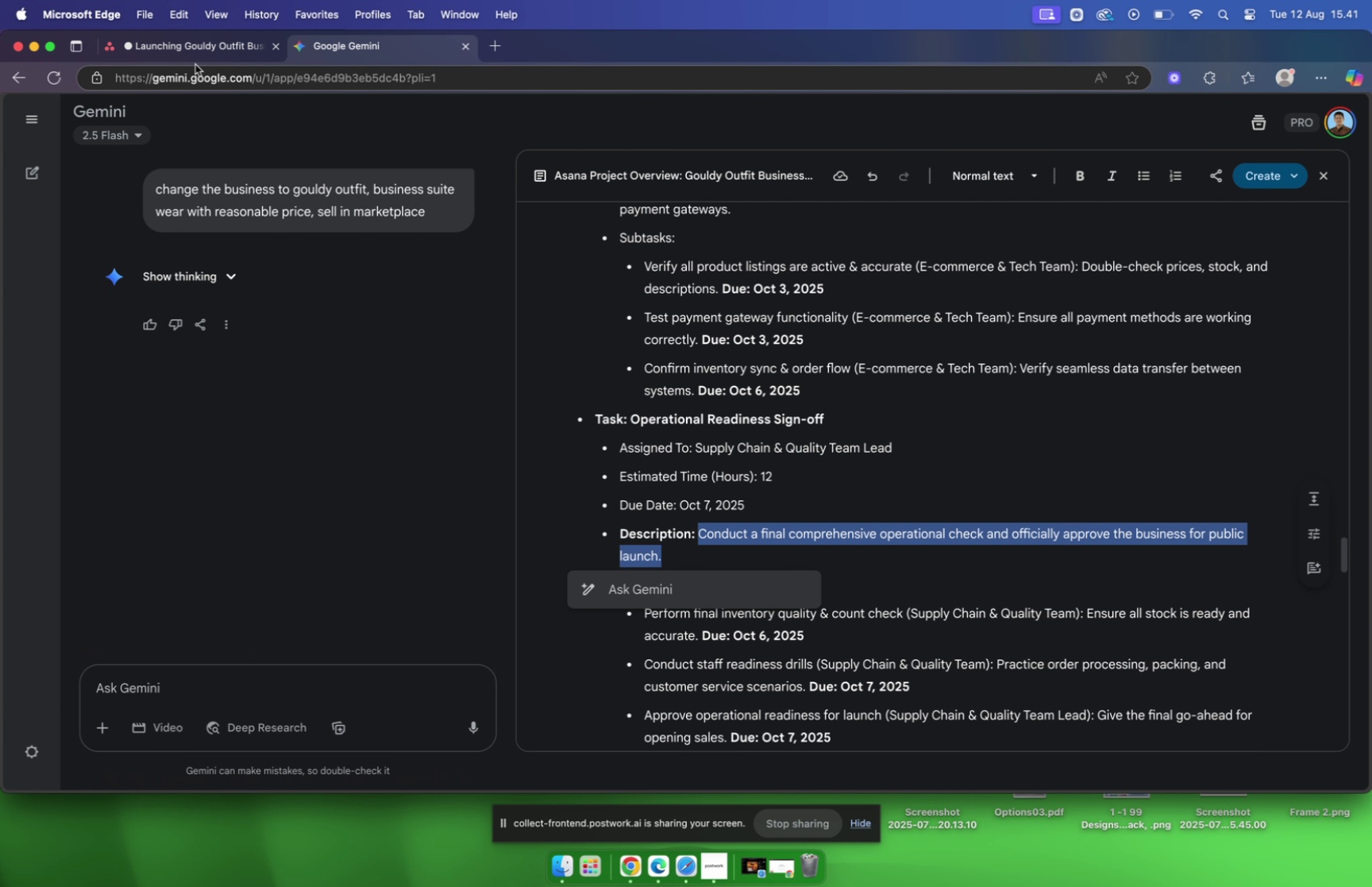 
left_click([191, 51])
 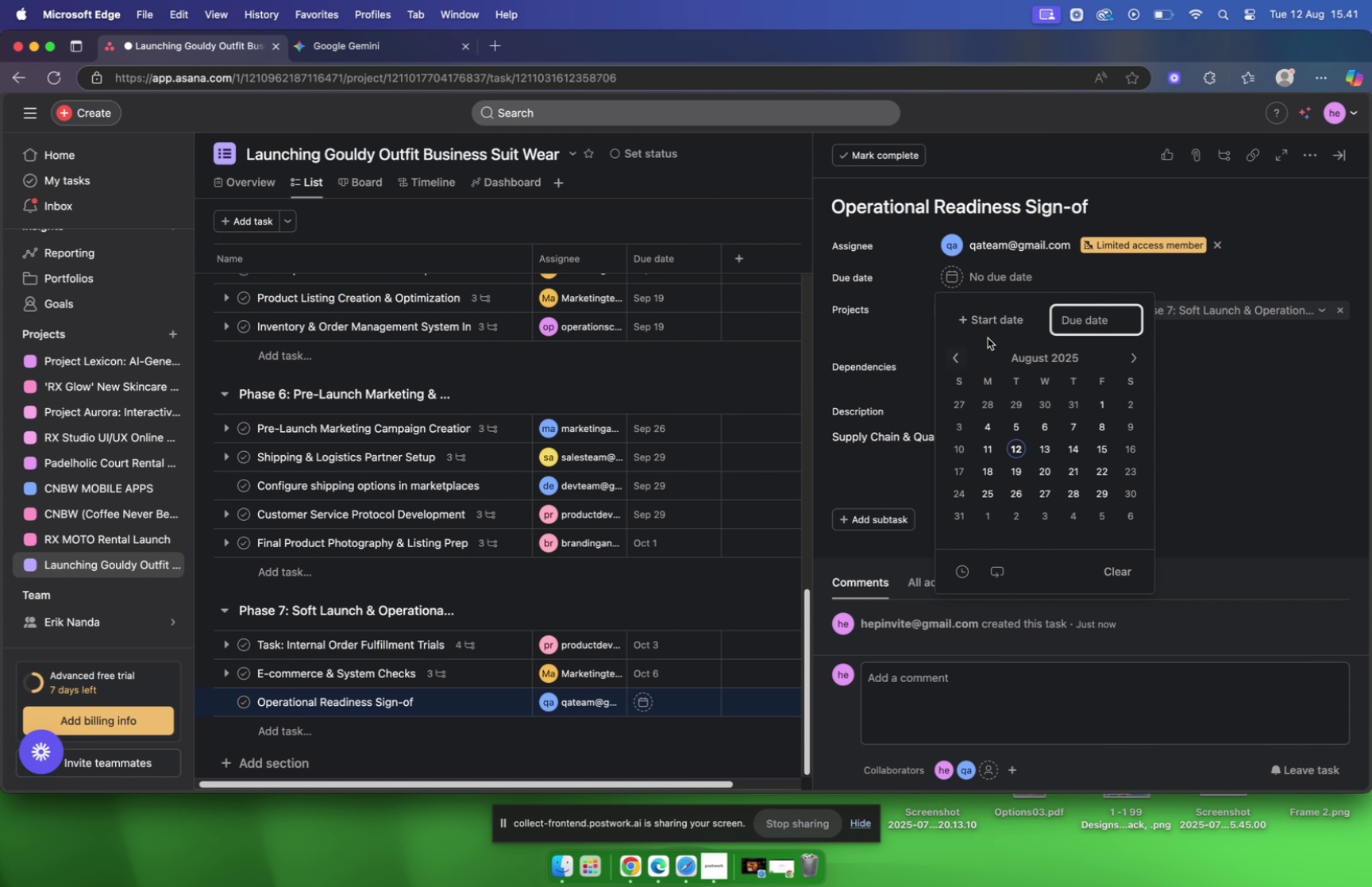 
mouse_move([1062, 283])
 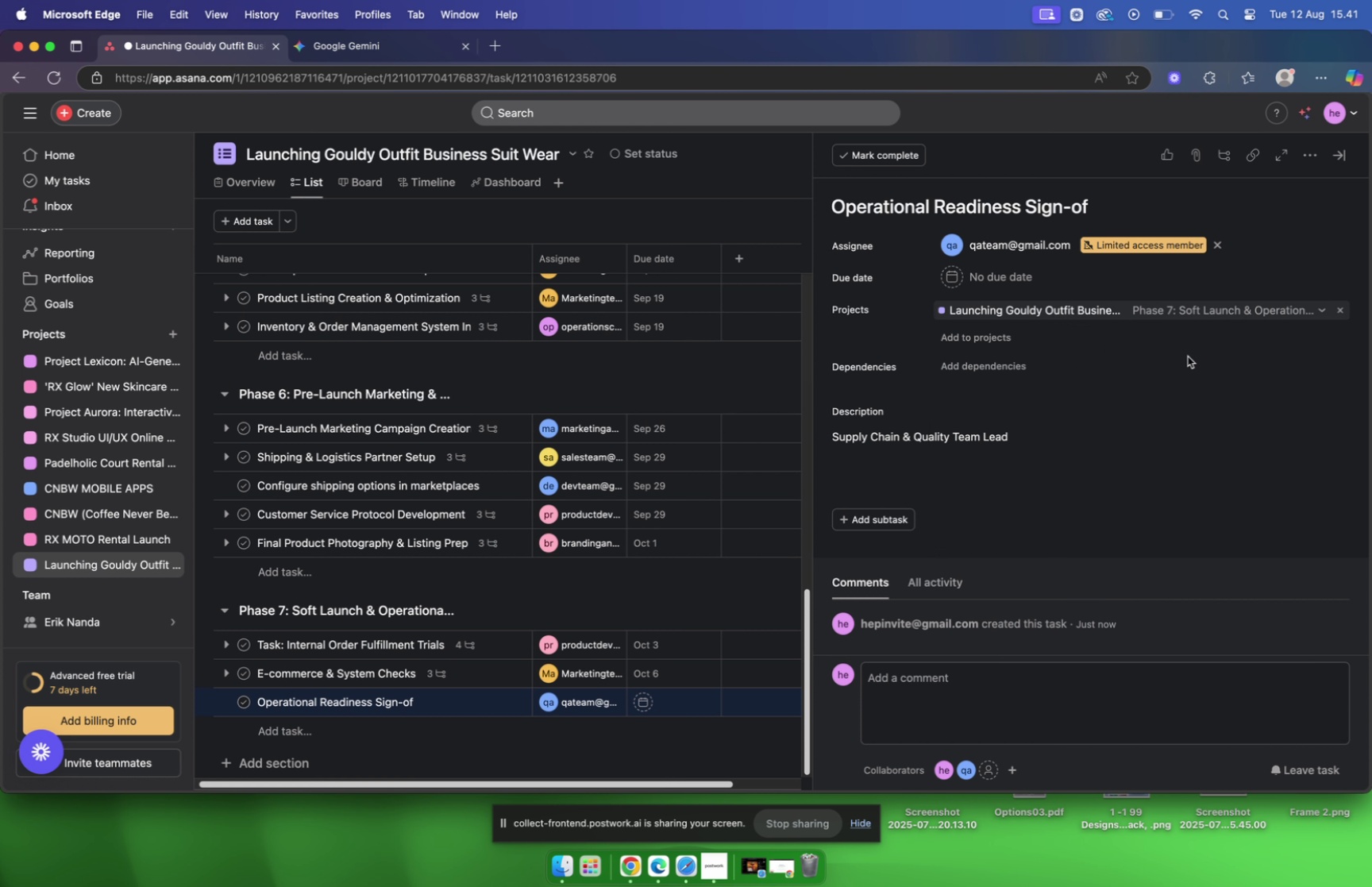 
mouse_move([993, 346])
 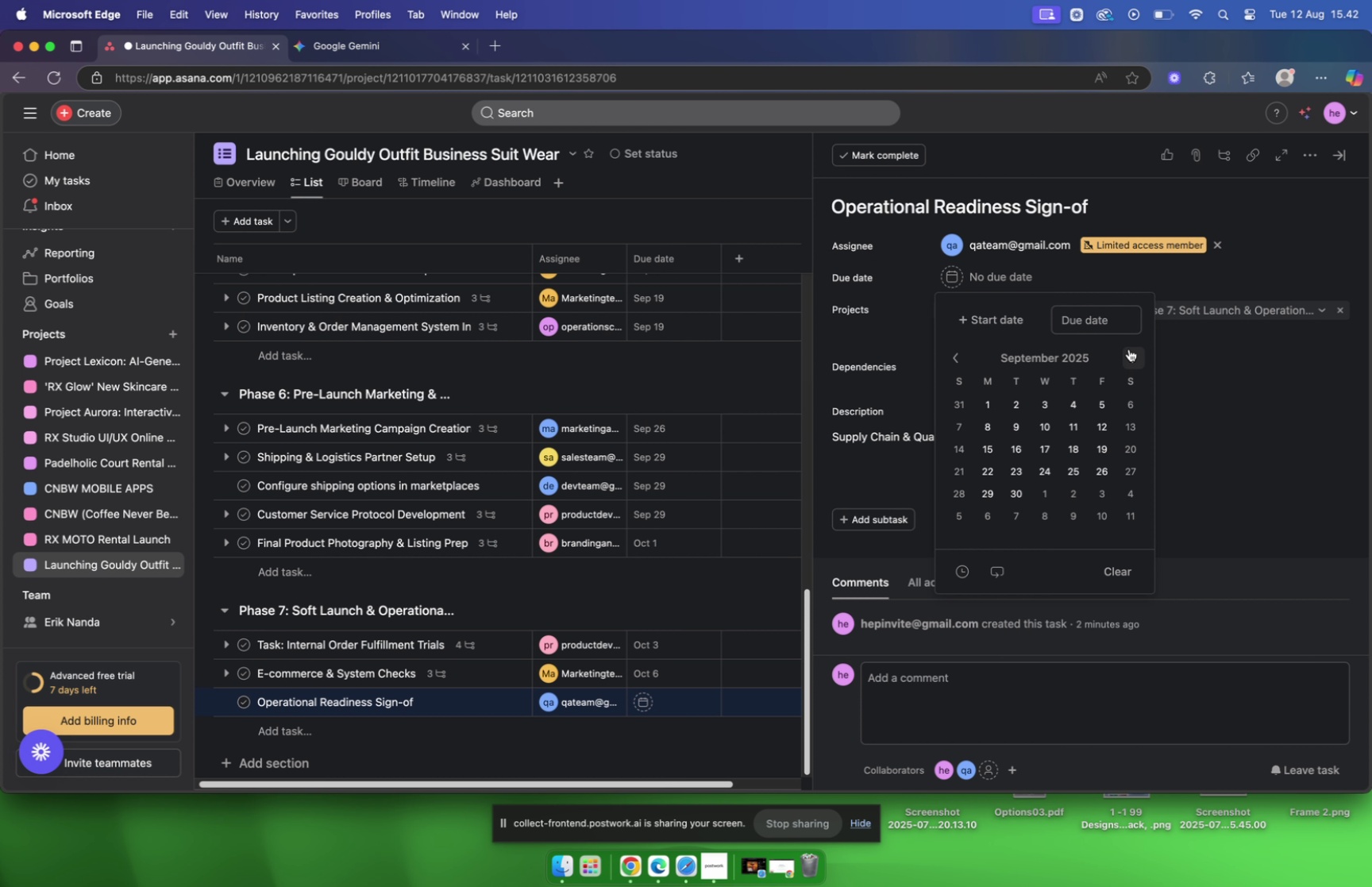 
left_click([977, 276])
 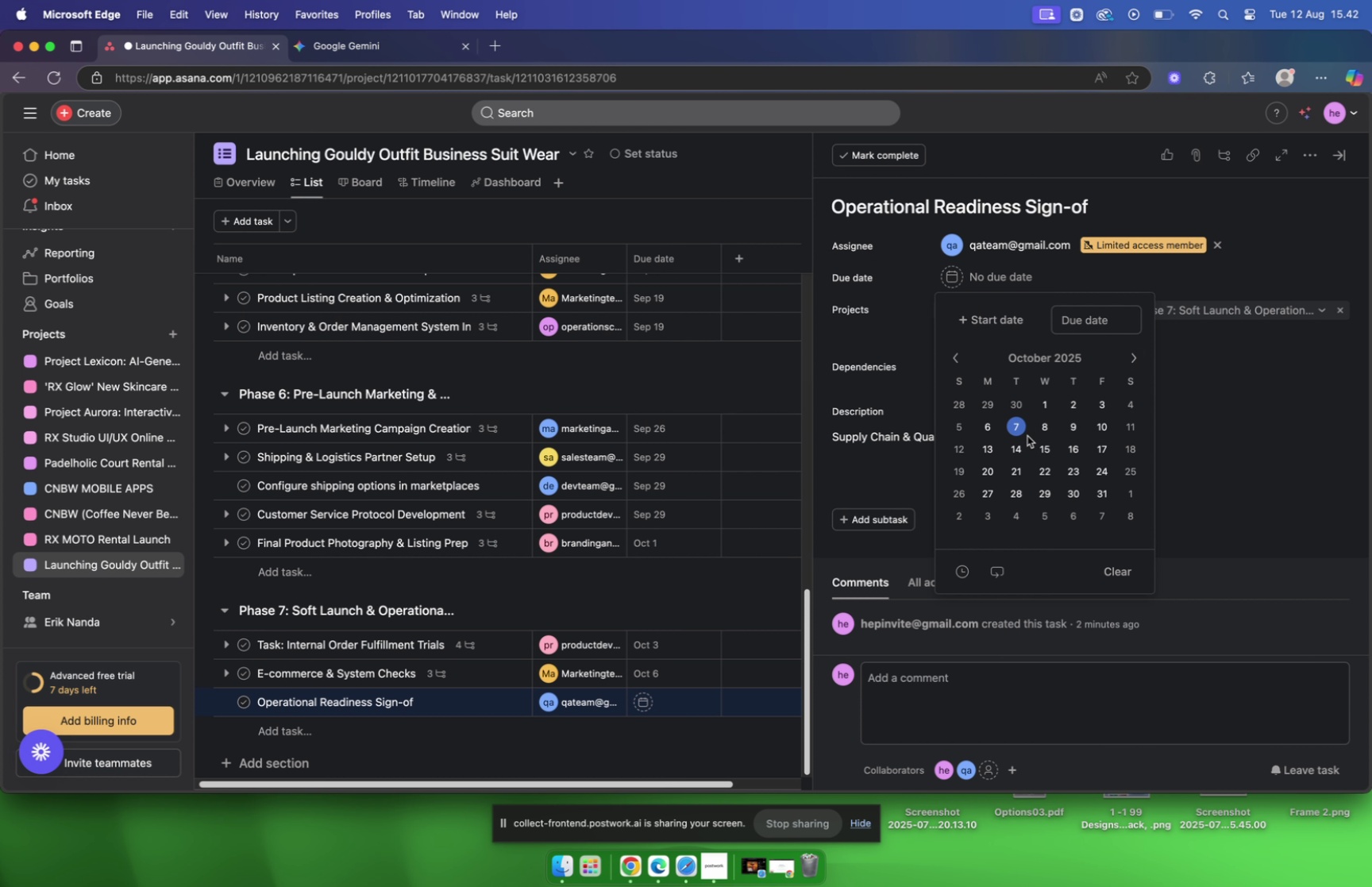 
left_click([1129, 349])
 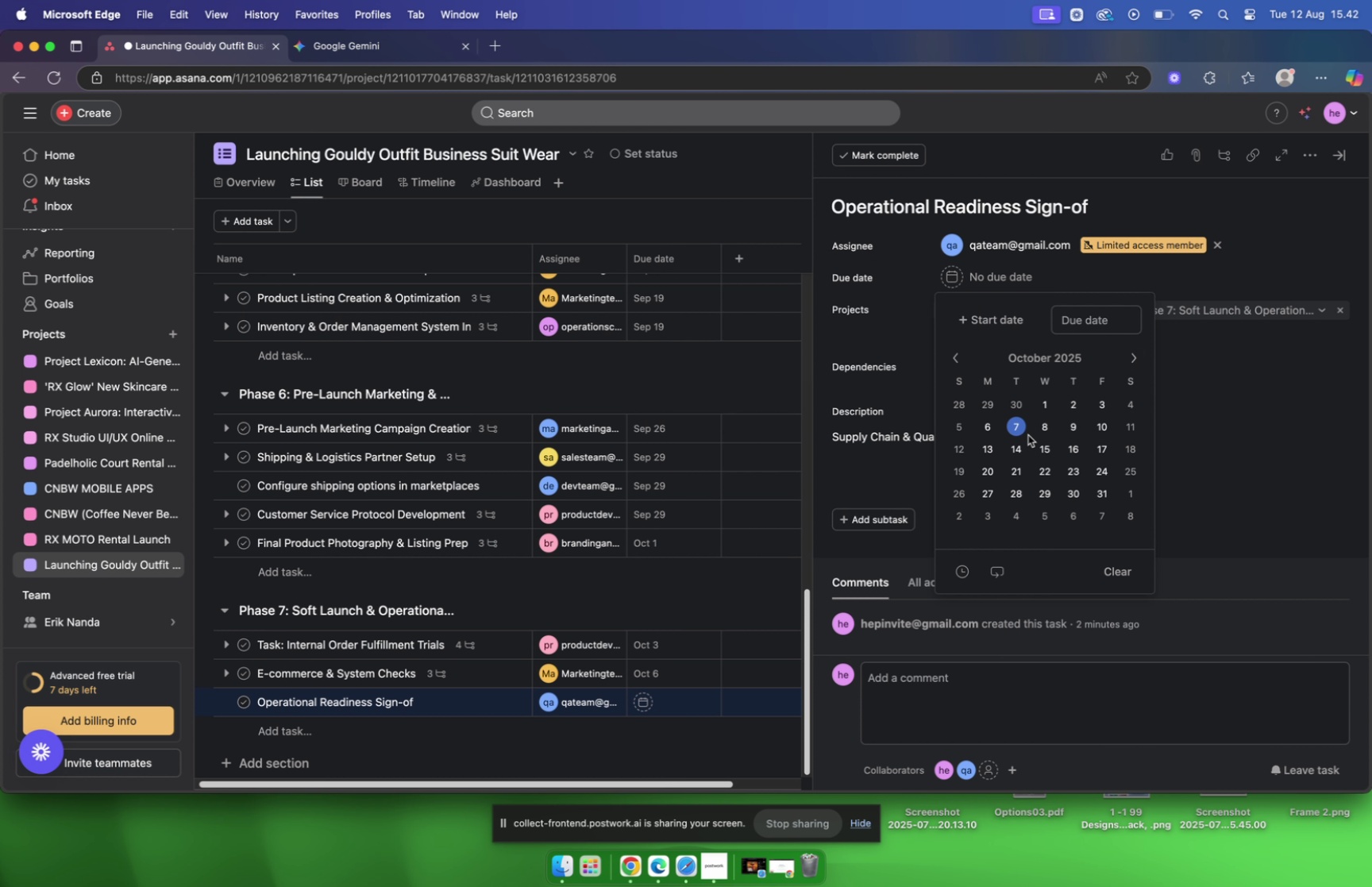 
left_click([1022, 434])
 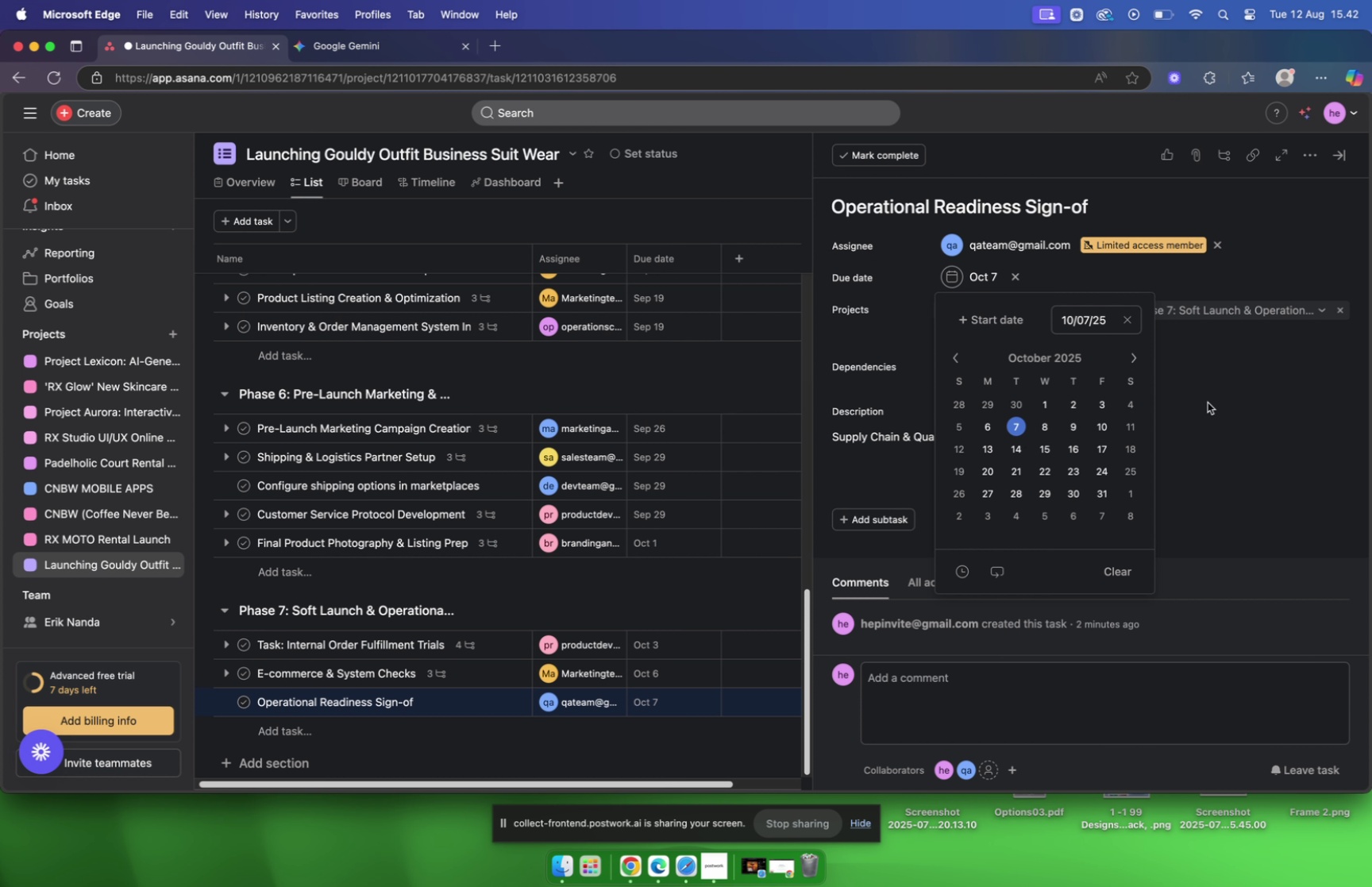 
left_click([1208, 401])
 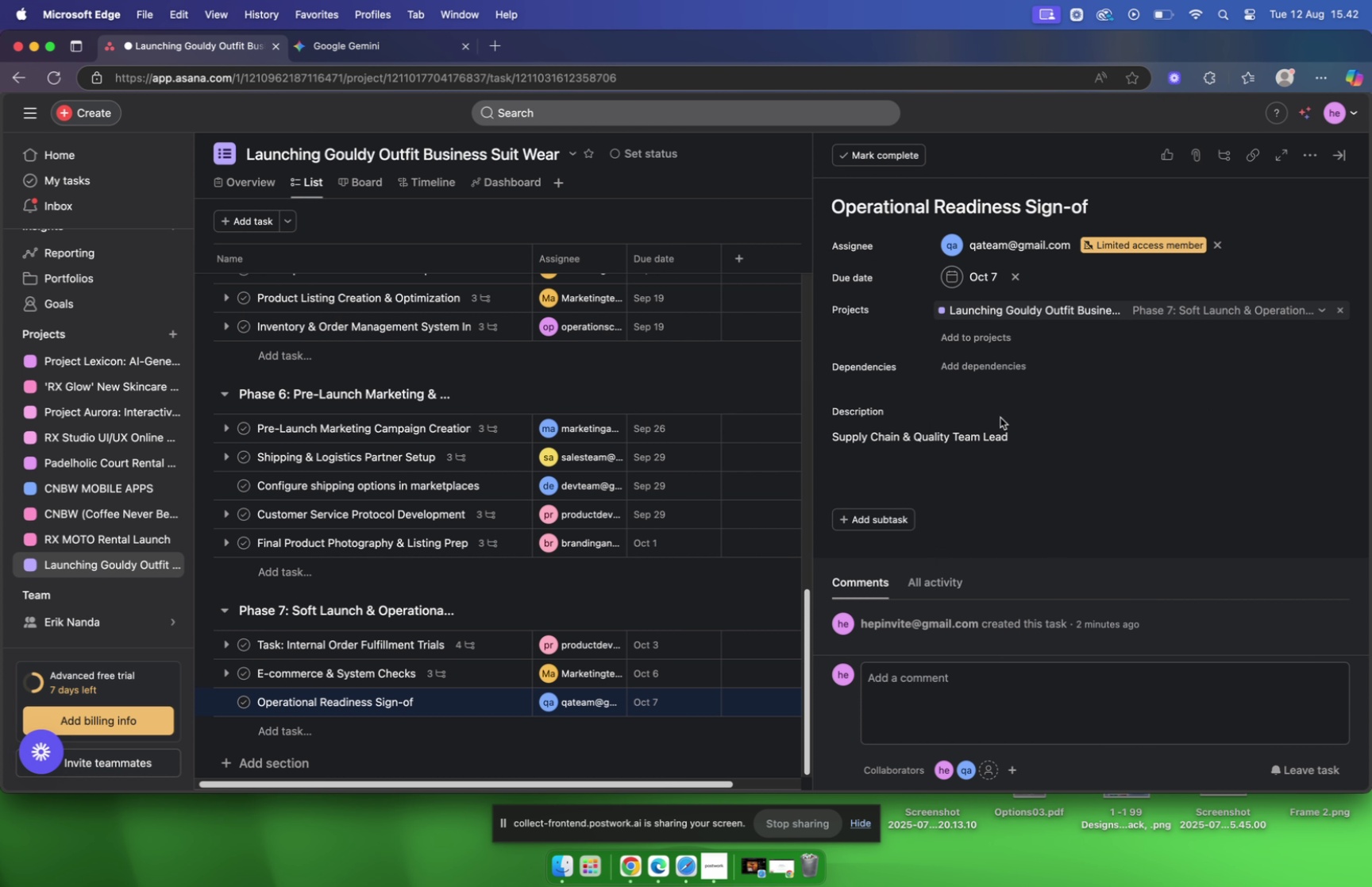 
mouse_move([889, 521])
 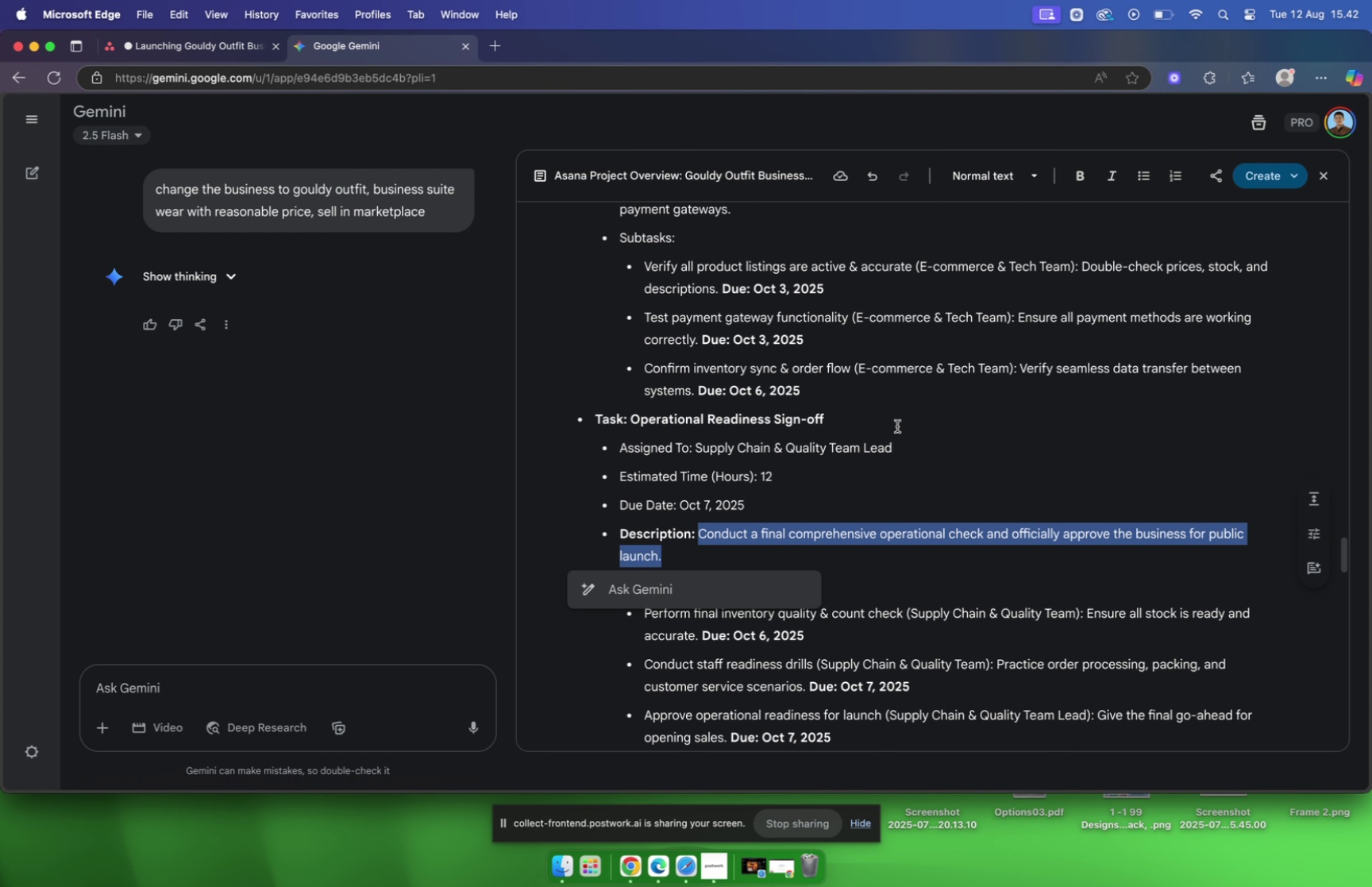 
scroll: coordinate [932, 441], scroll_direction: down, amount: 7.0
 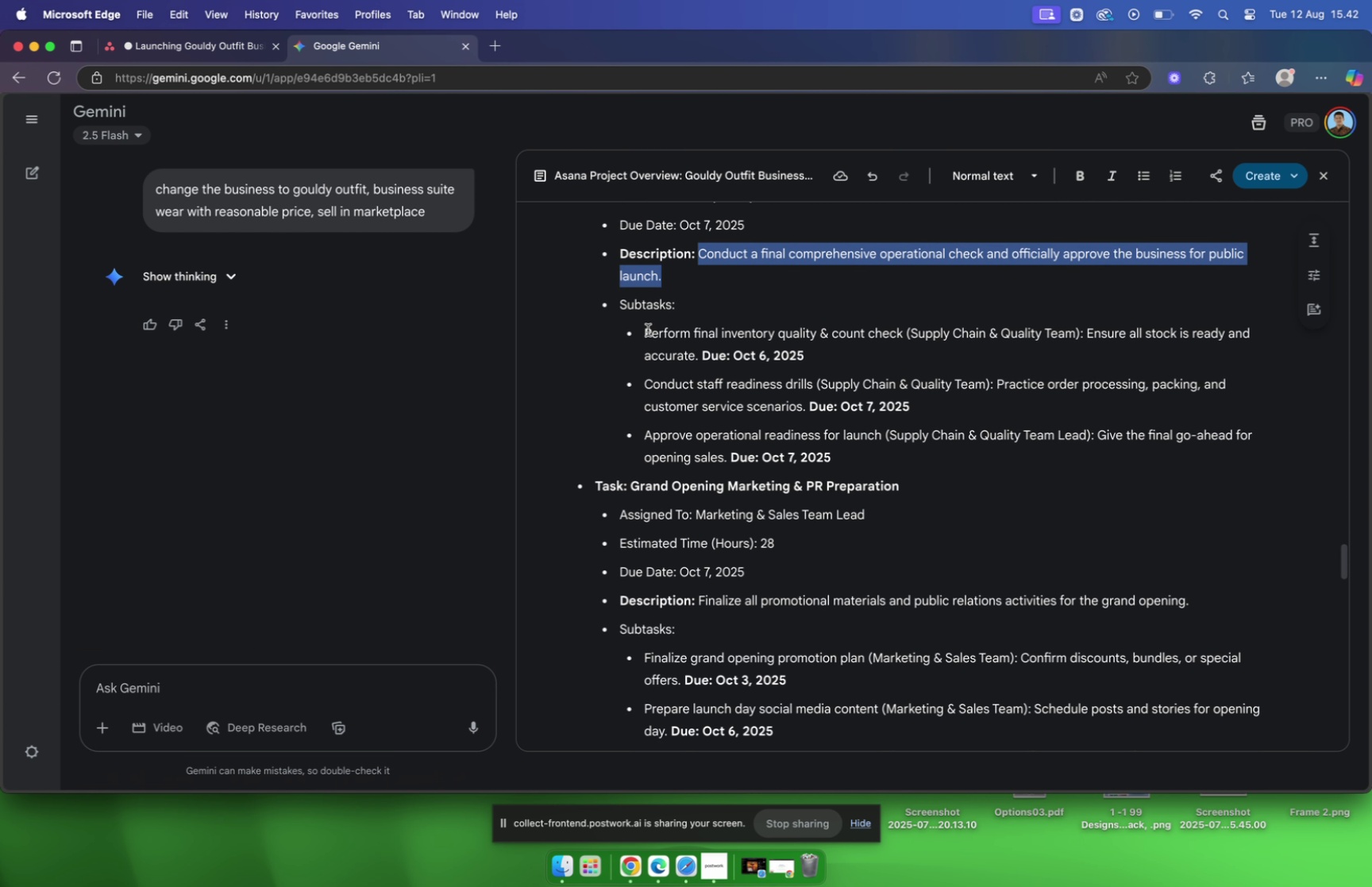 
left_click_drag(start_coordinate=[646, 328], to_coordinate=[907, 330])
 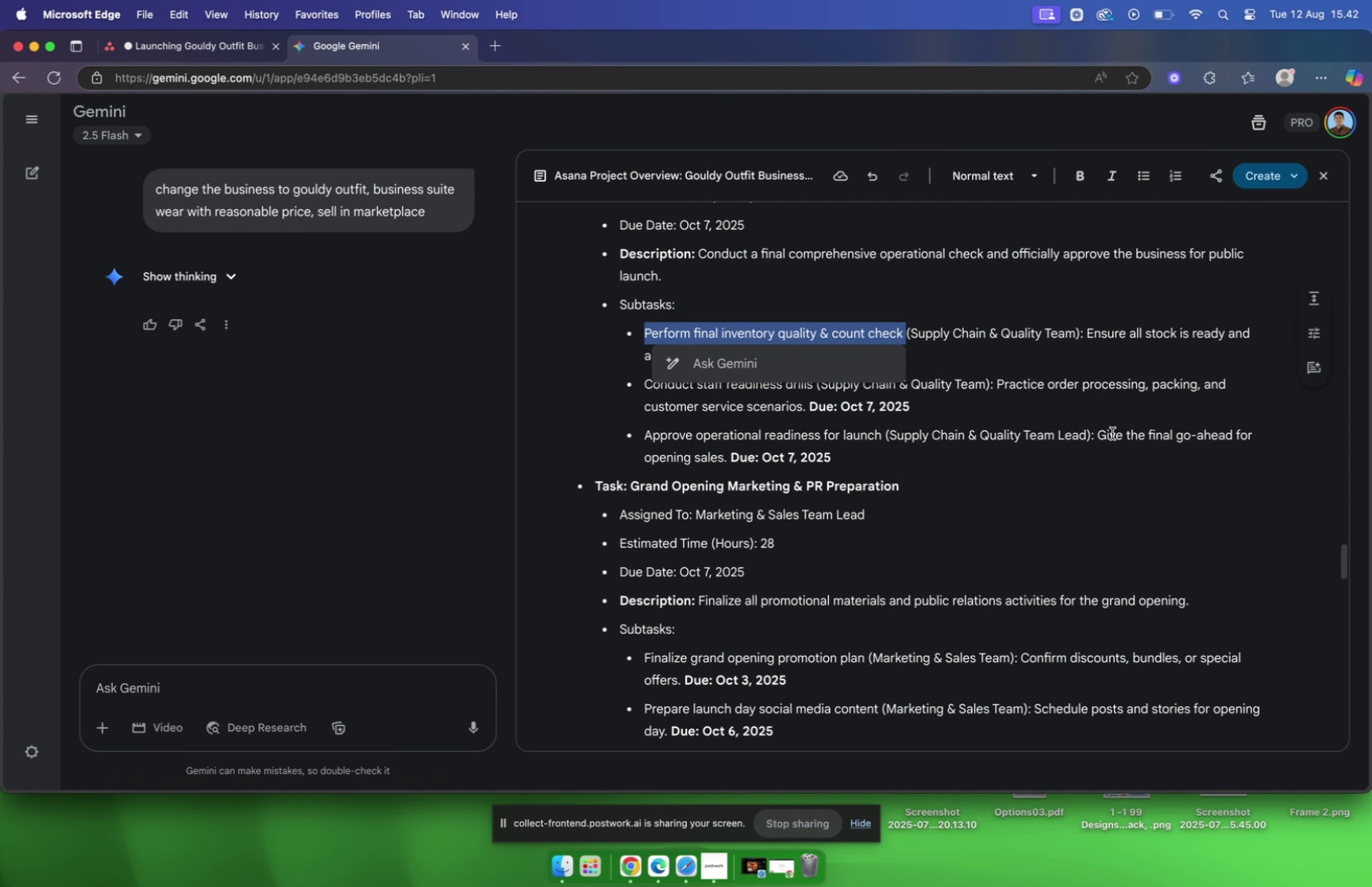 
key(Meta+C)
 